 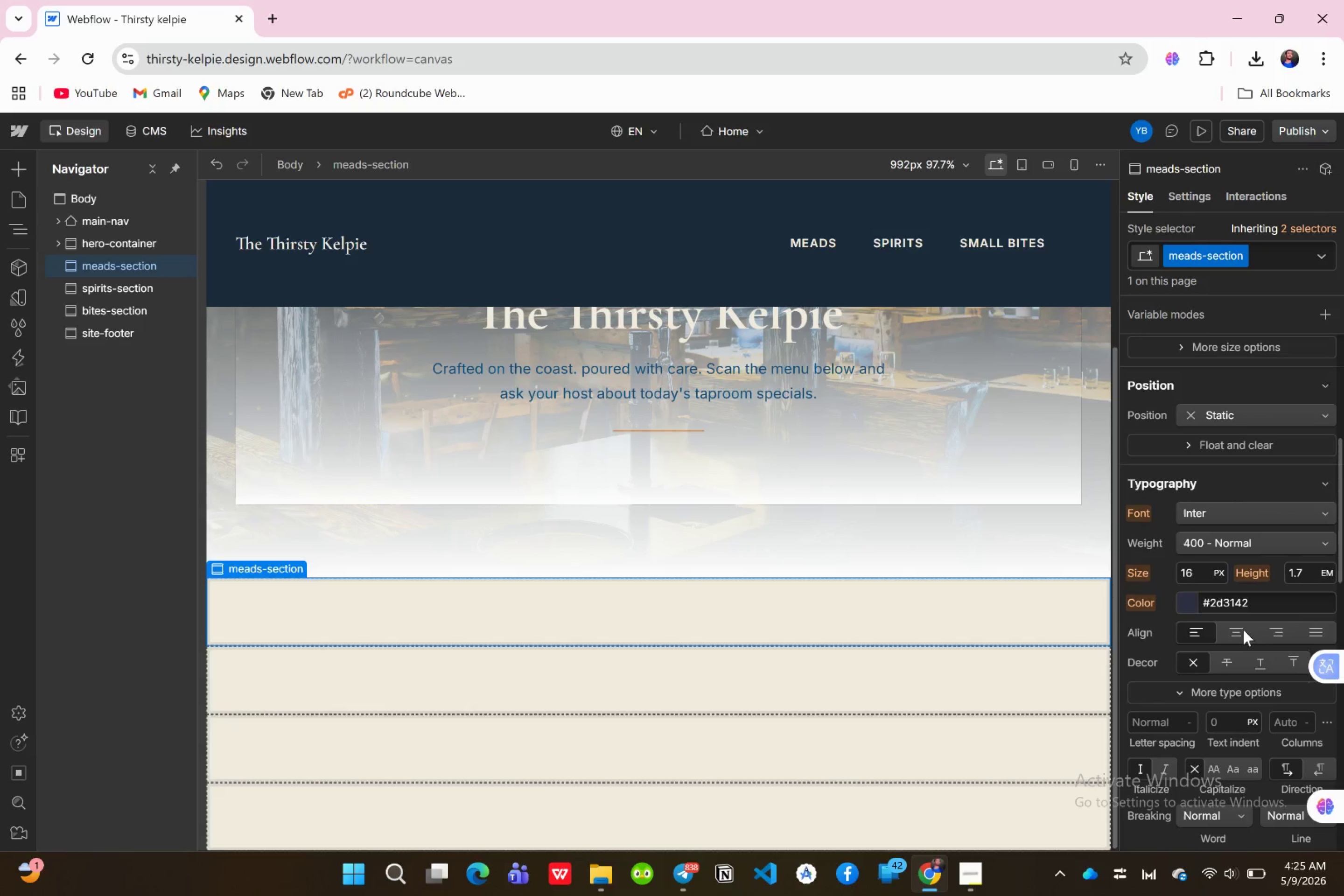 
left_click([1259, 601])
 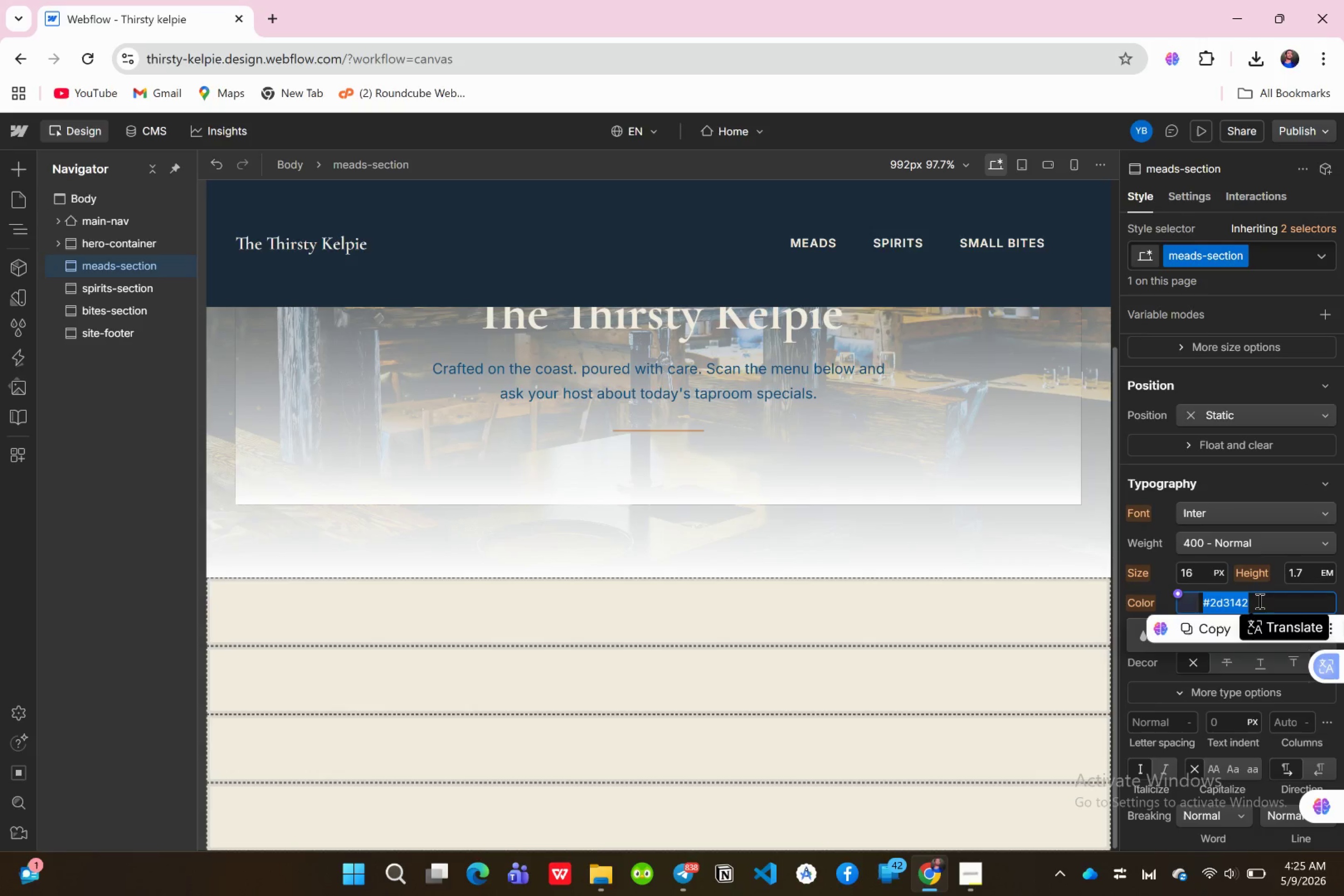 
key(Shift+3)
 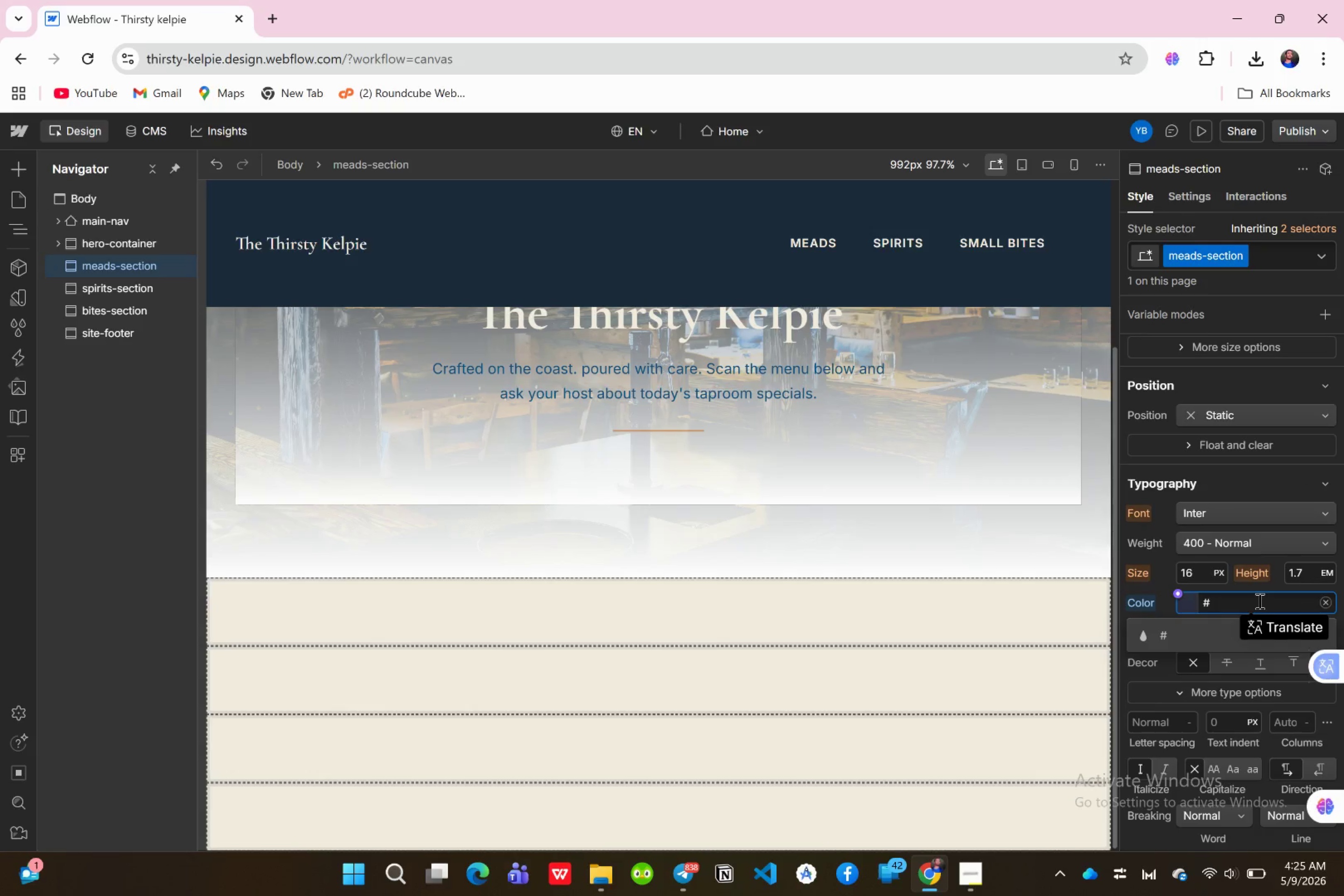 
type(f43)
key(Backspace)
type(ed)
 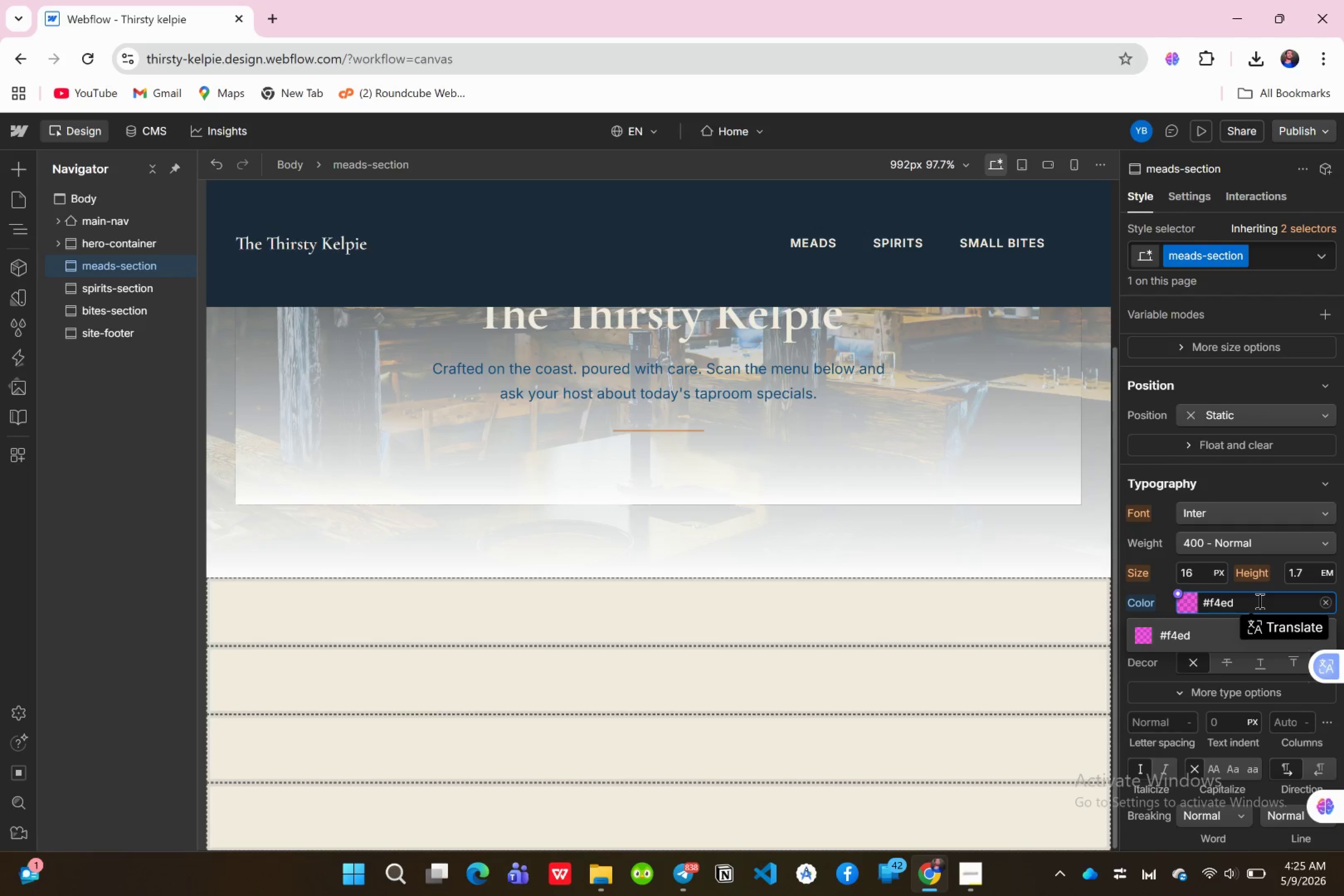 
type(e0)
 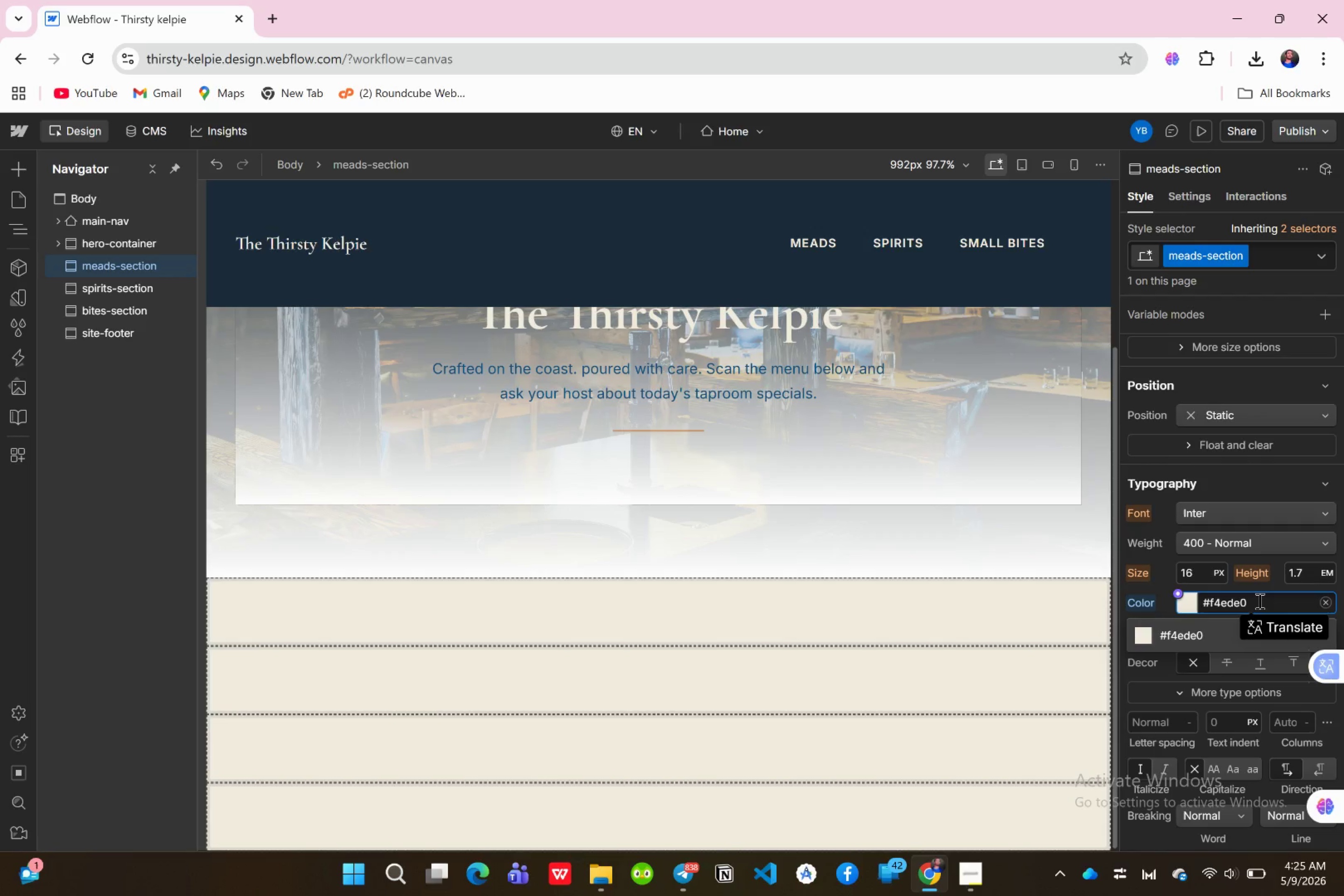 
key(Enter)
 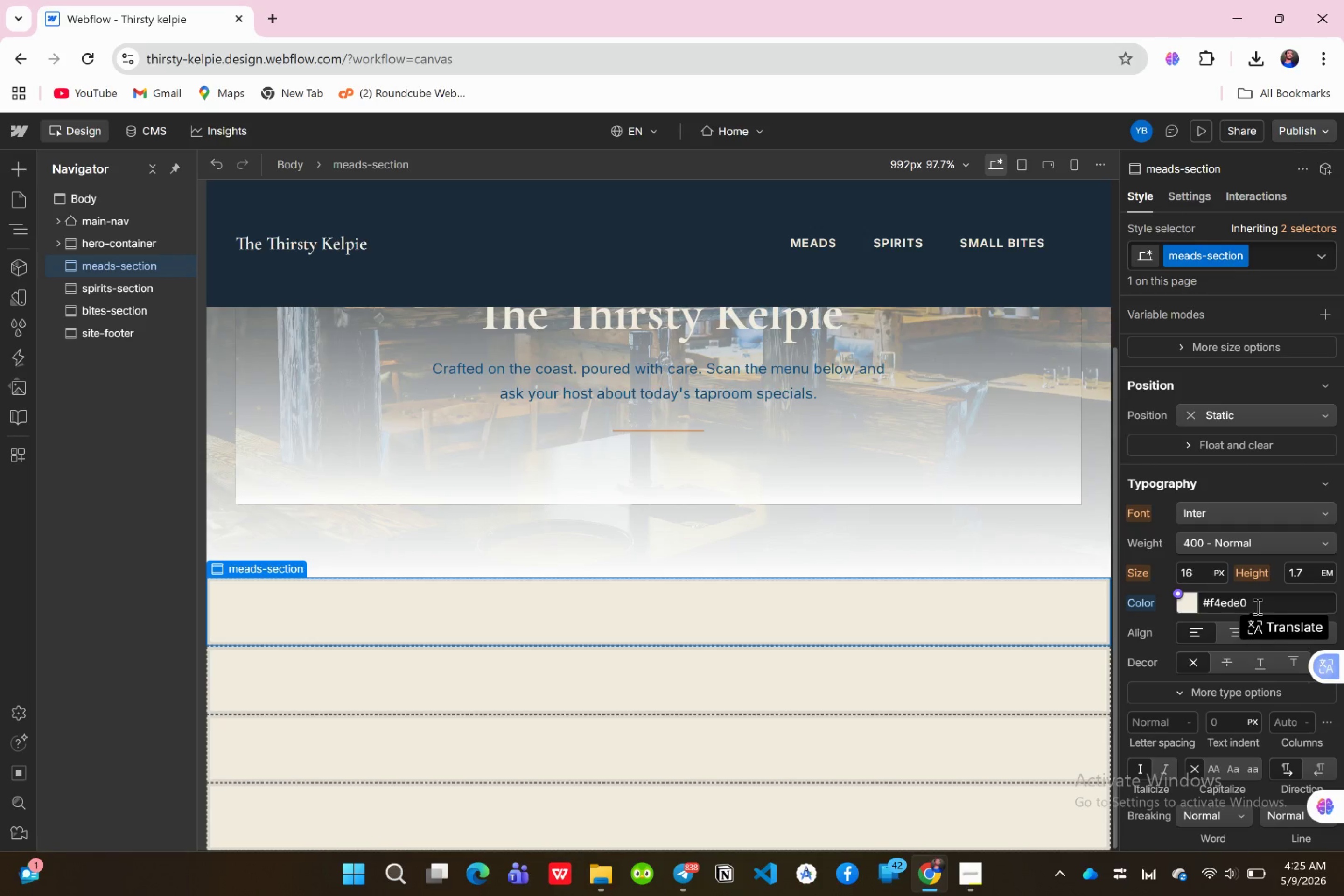 
wait(7.74)
 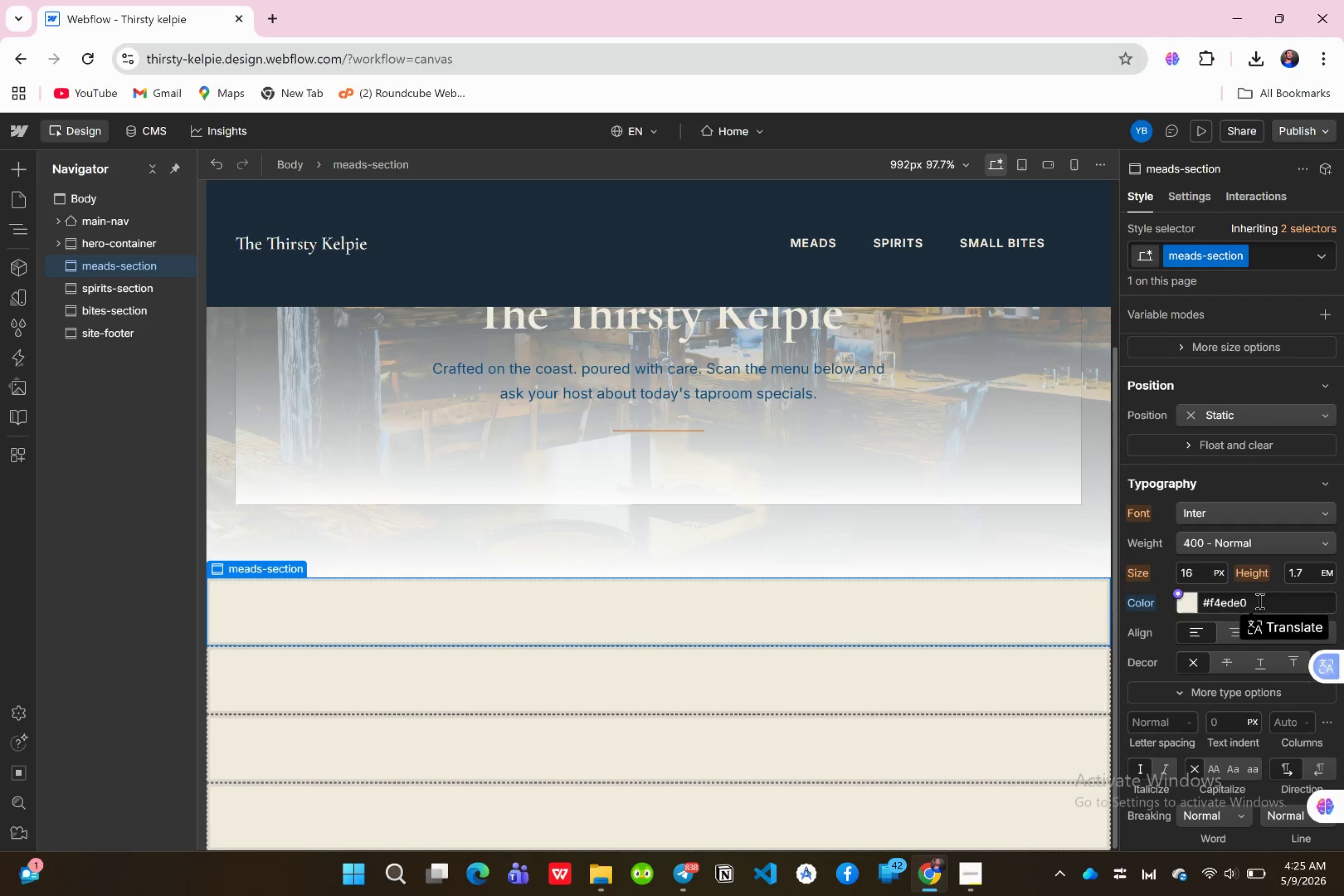 
scroll: coordinate [1247, 612], scroll_direction: down, amount: 1.0
 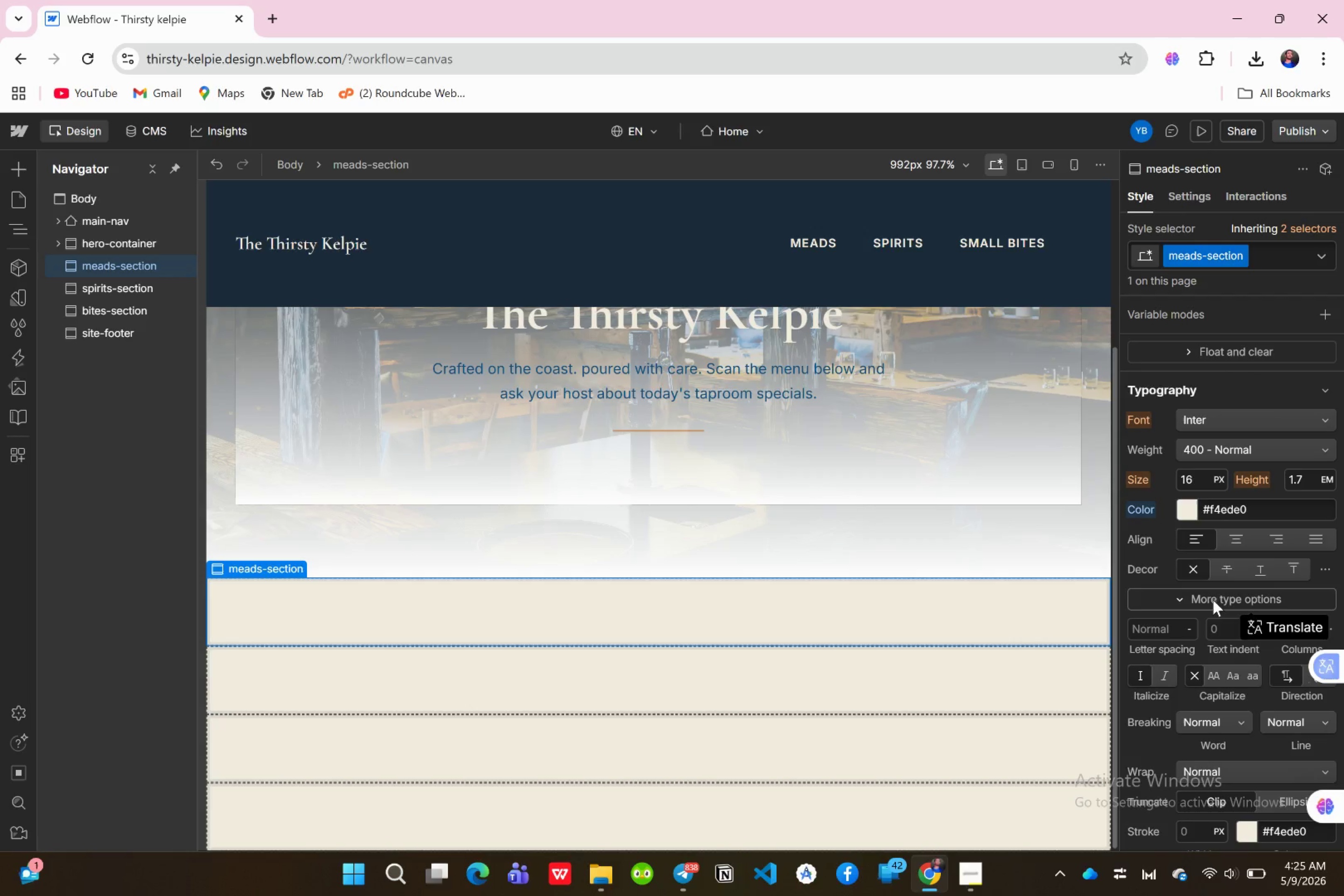 
scroll: coordinate [1239, 519], scroll_direction: up, amount: 6.0
 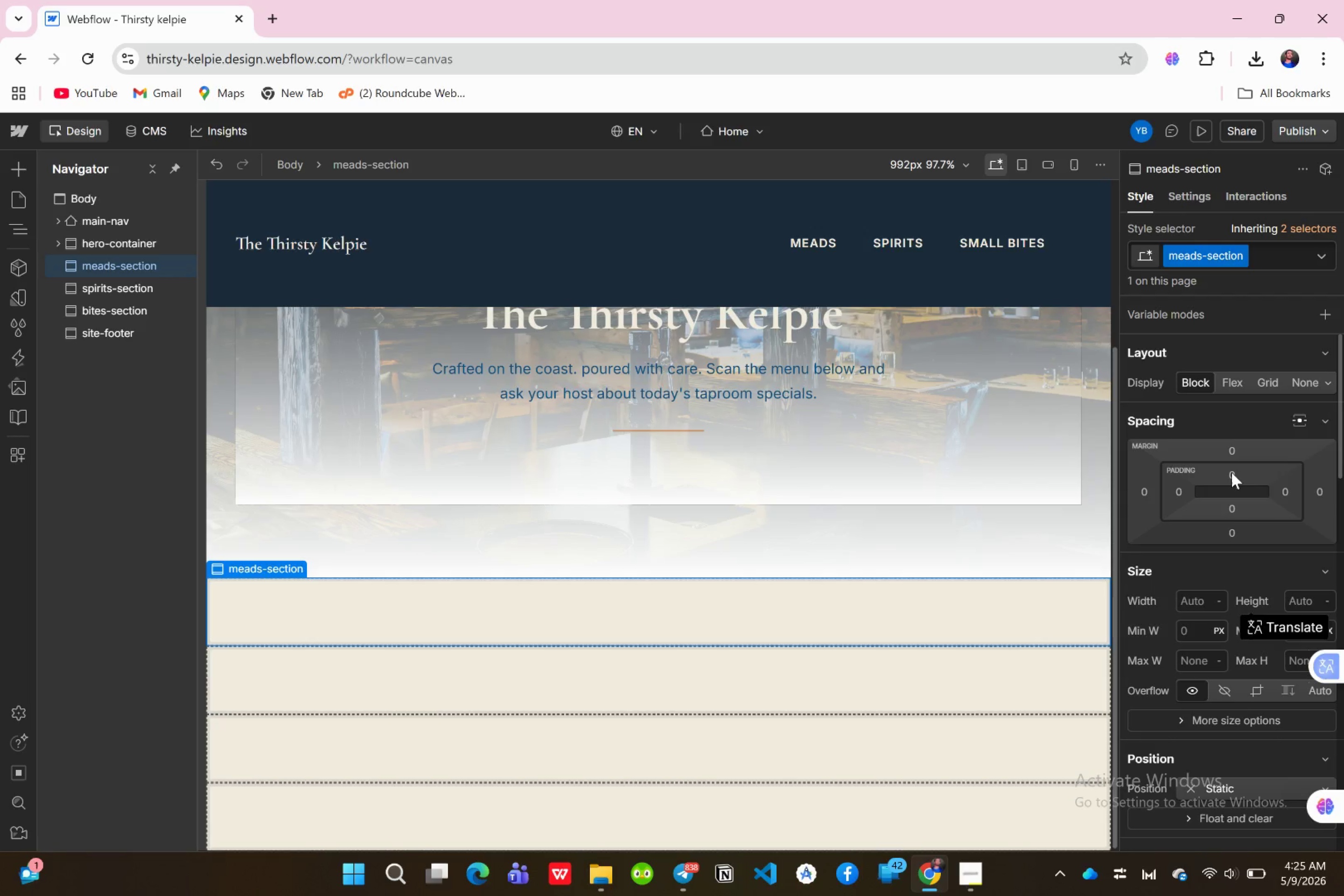 
left_click([1232, 472])
 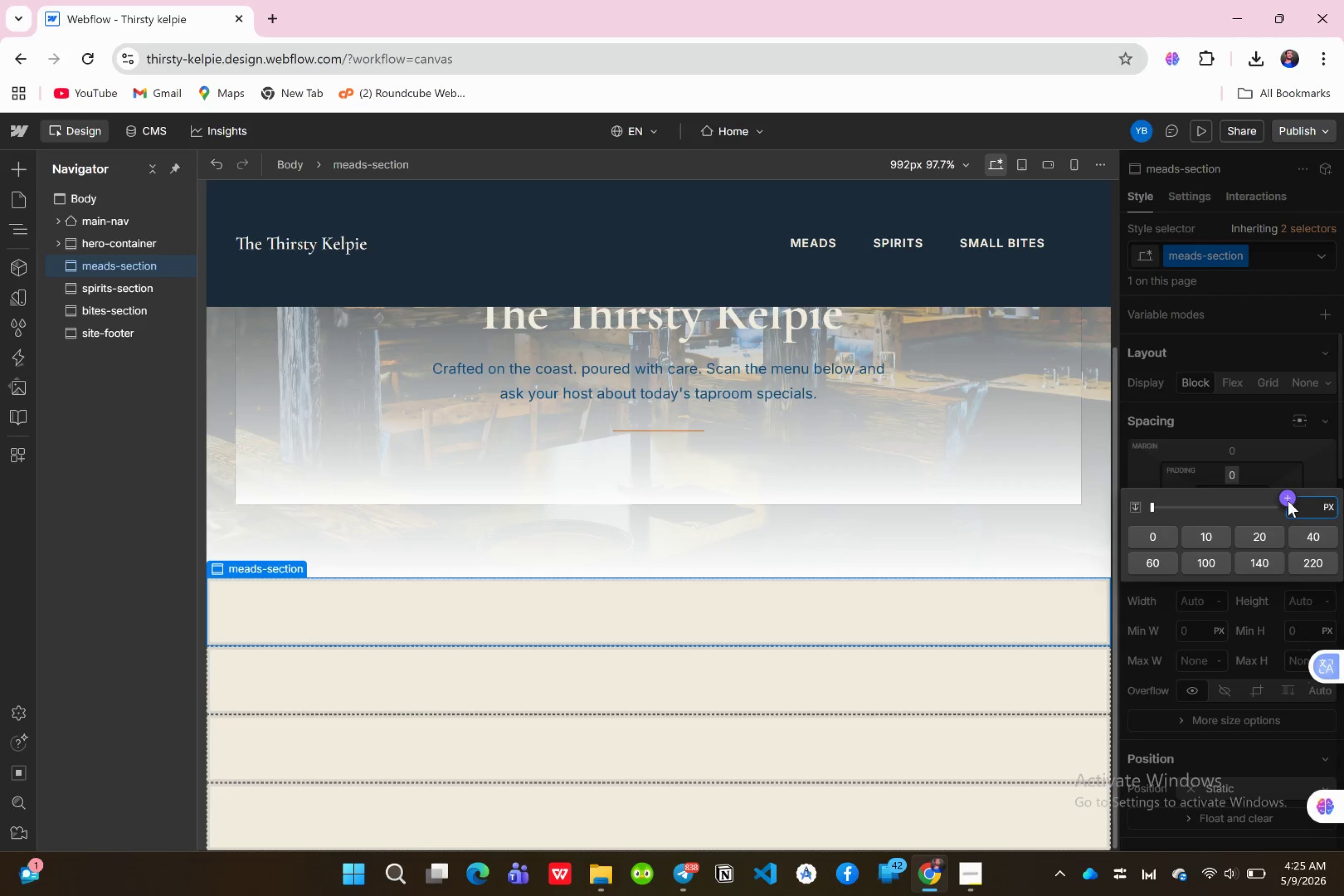 
type(80)
 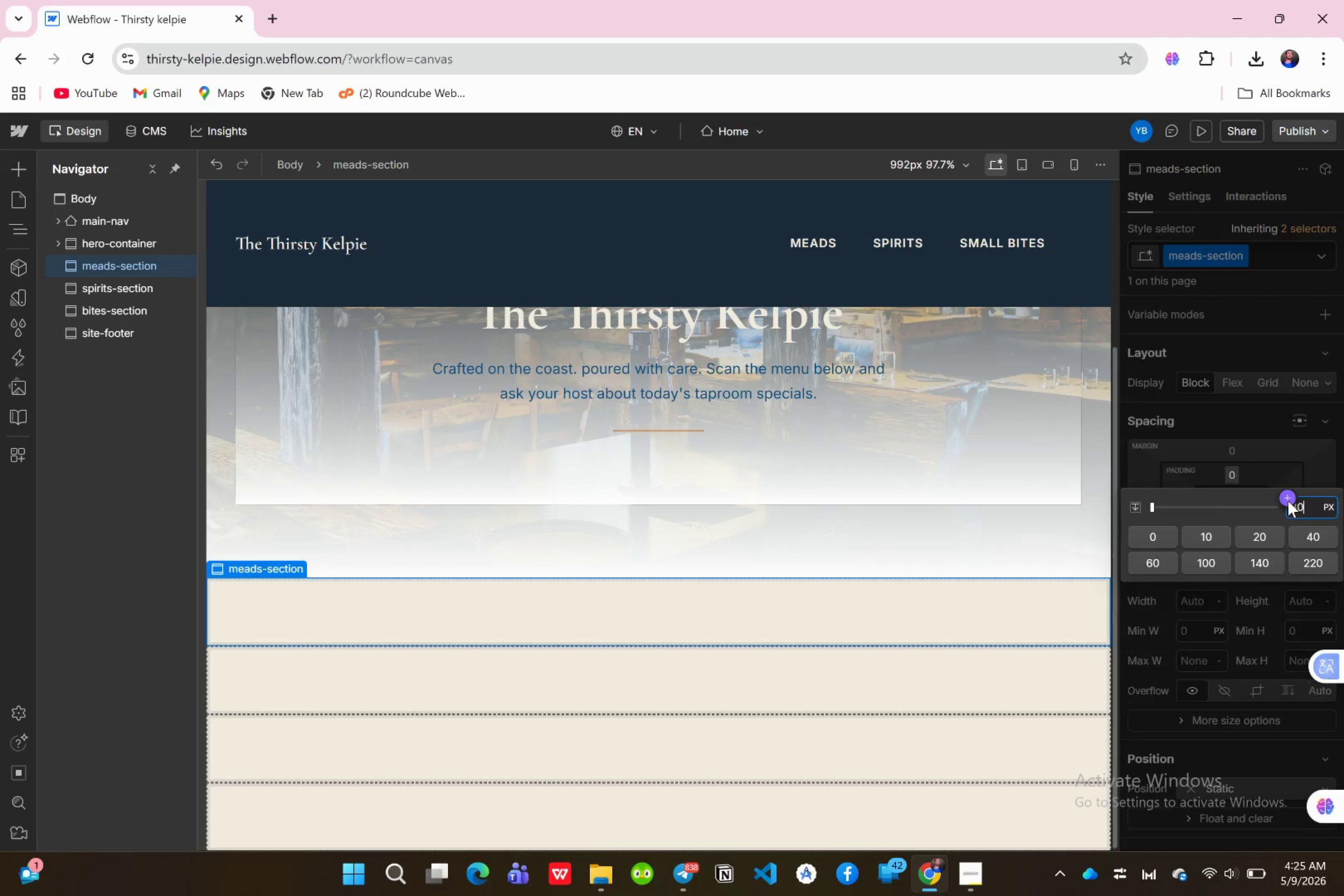 
key(Enter)
 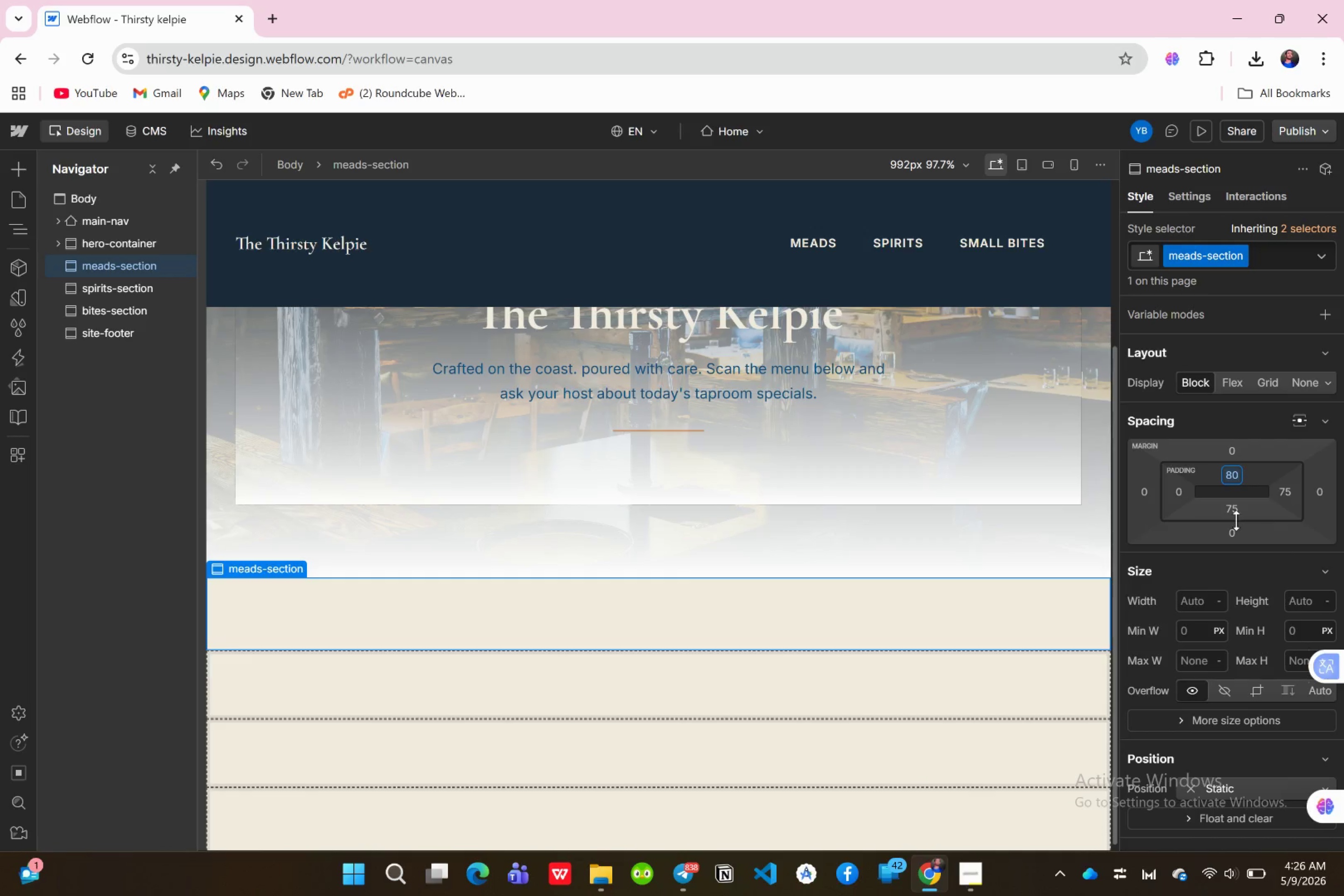 
left_click([1234, 508])
 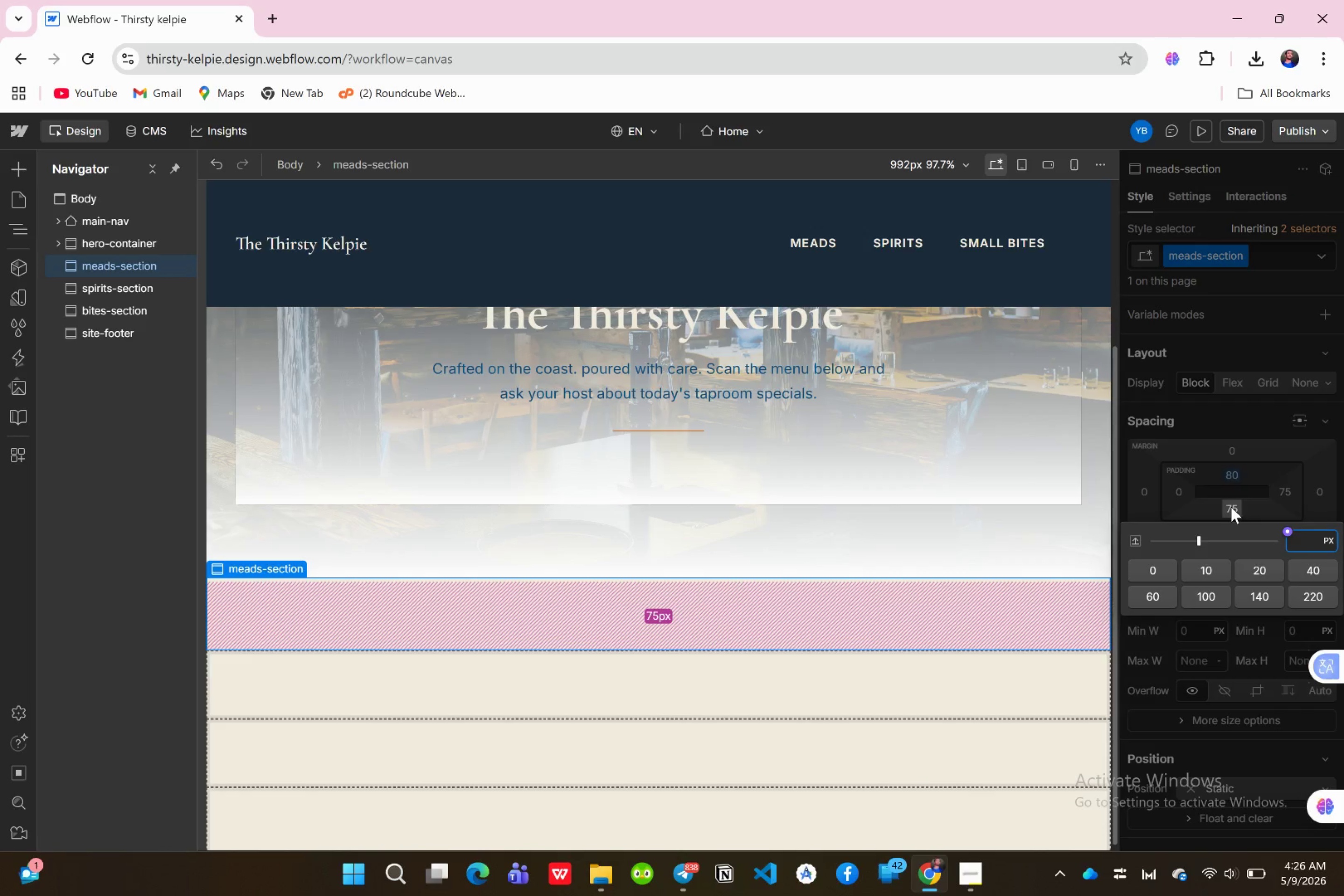 
type(80)
 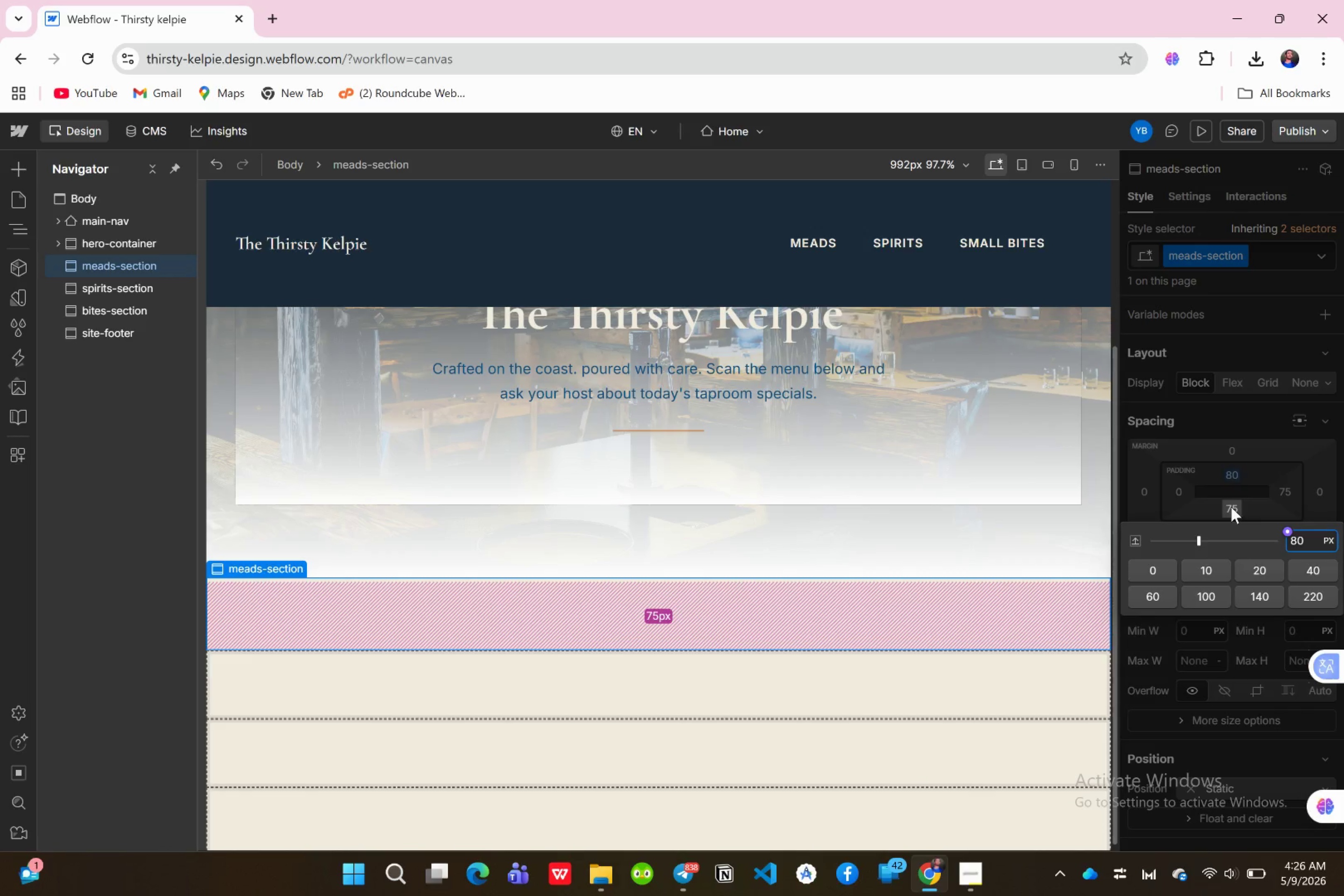 
key(Enter)
 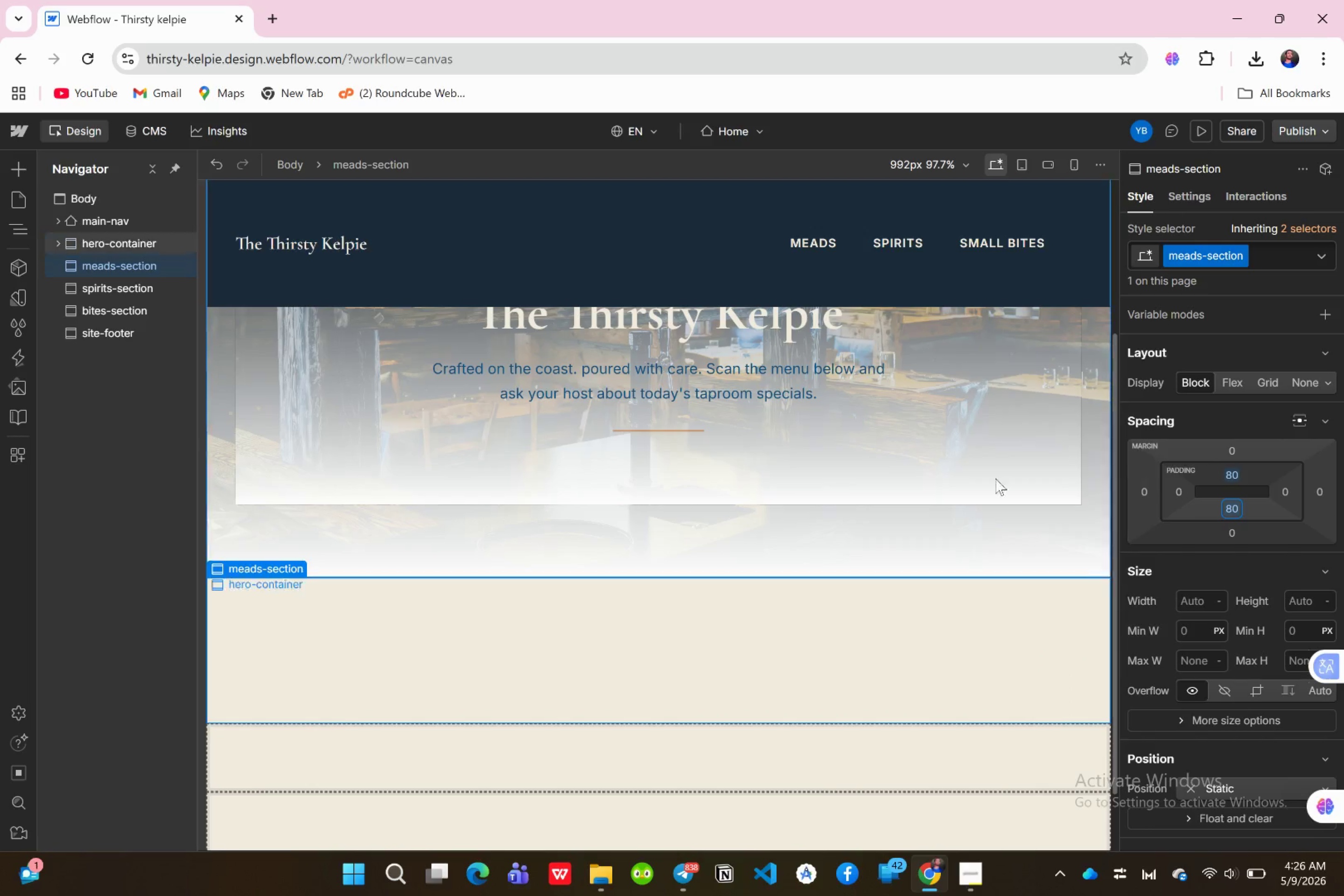 
wait(5.91)
 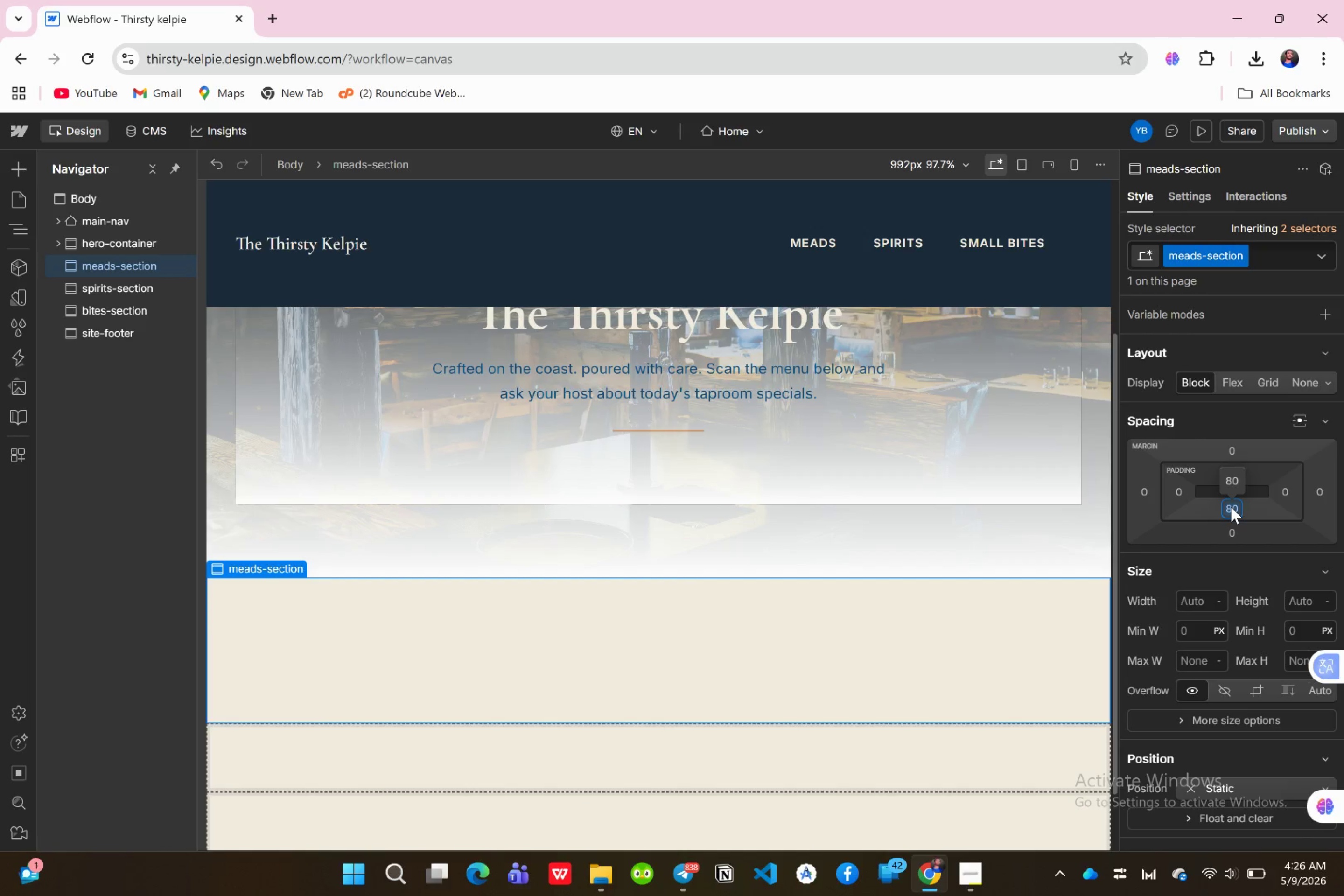 
left_click([8, 169])
 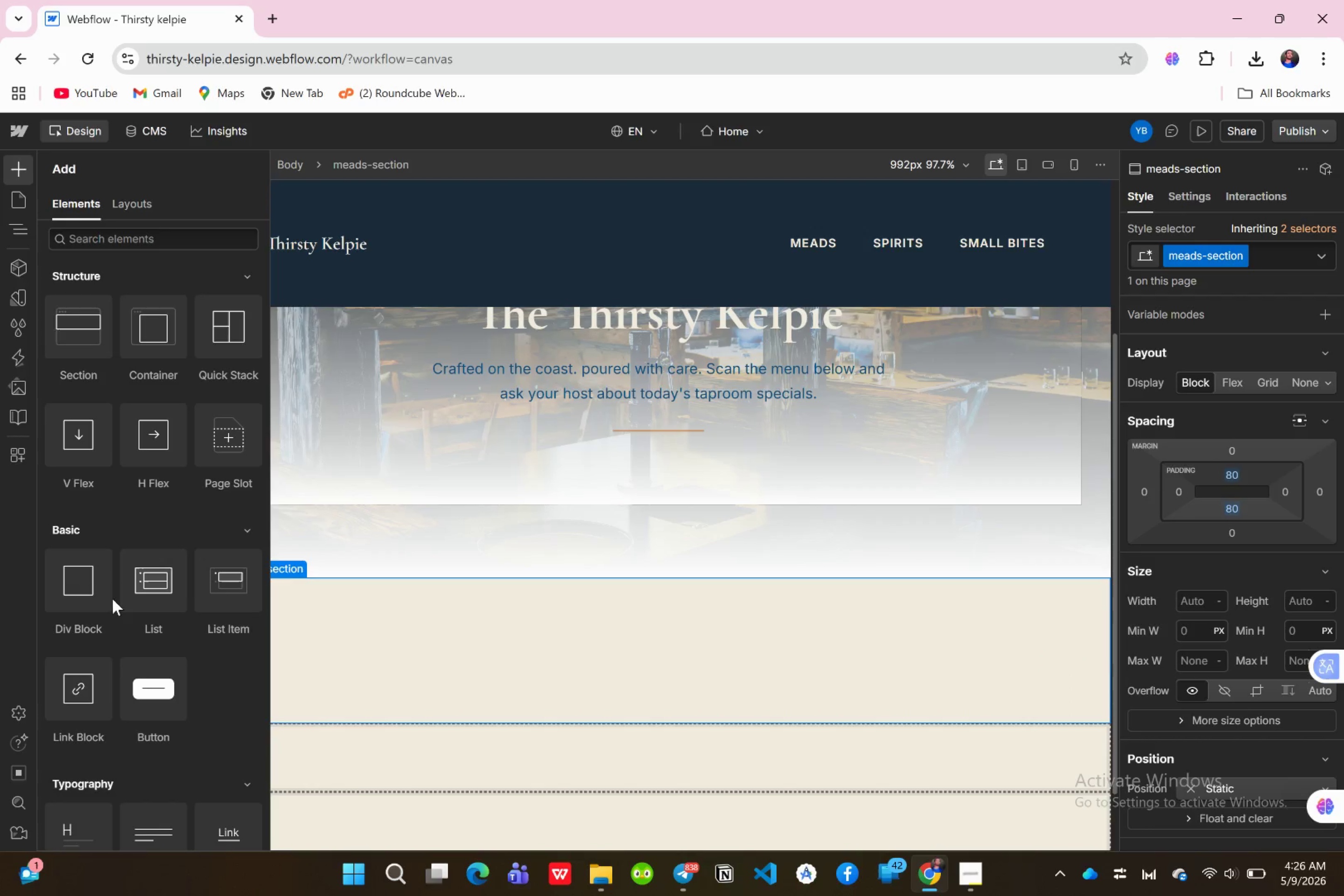 
left_click_drag(start_coordinate=[80, 607], to_coordinate=[110, 268])
 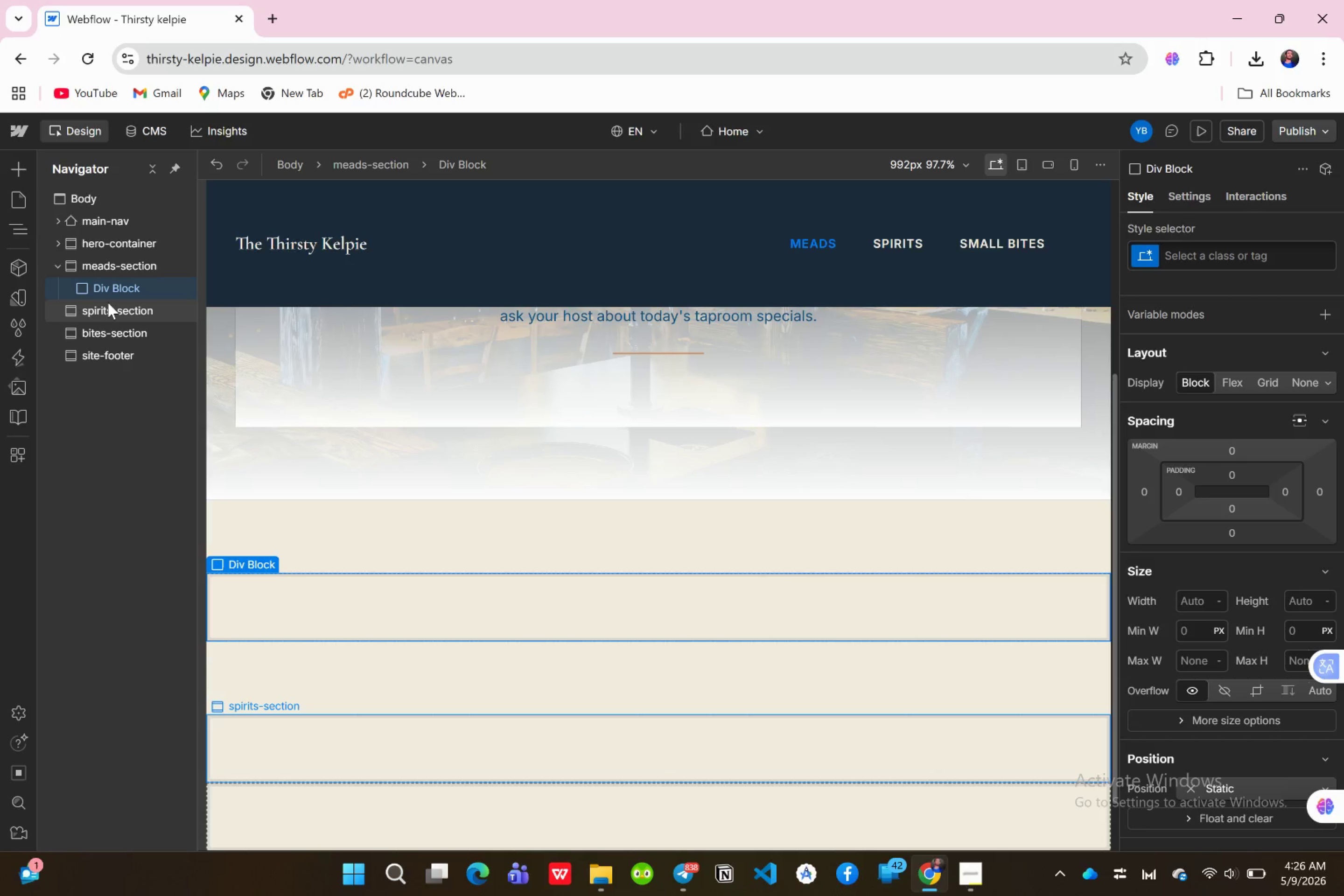 
wait(6.47)
 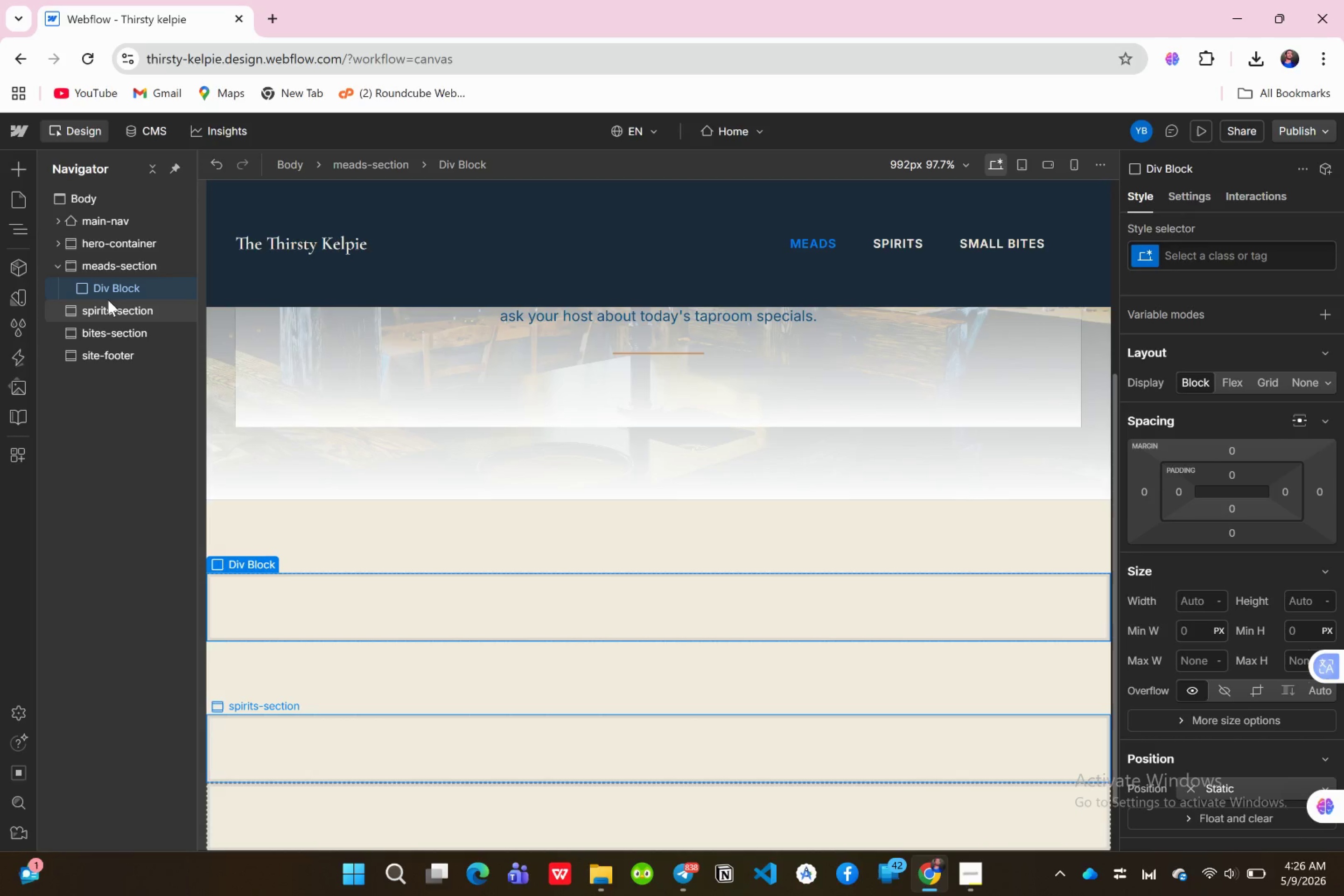 
left_click([1207, 255])
 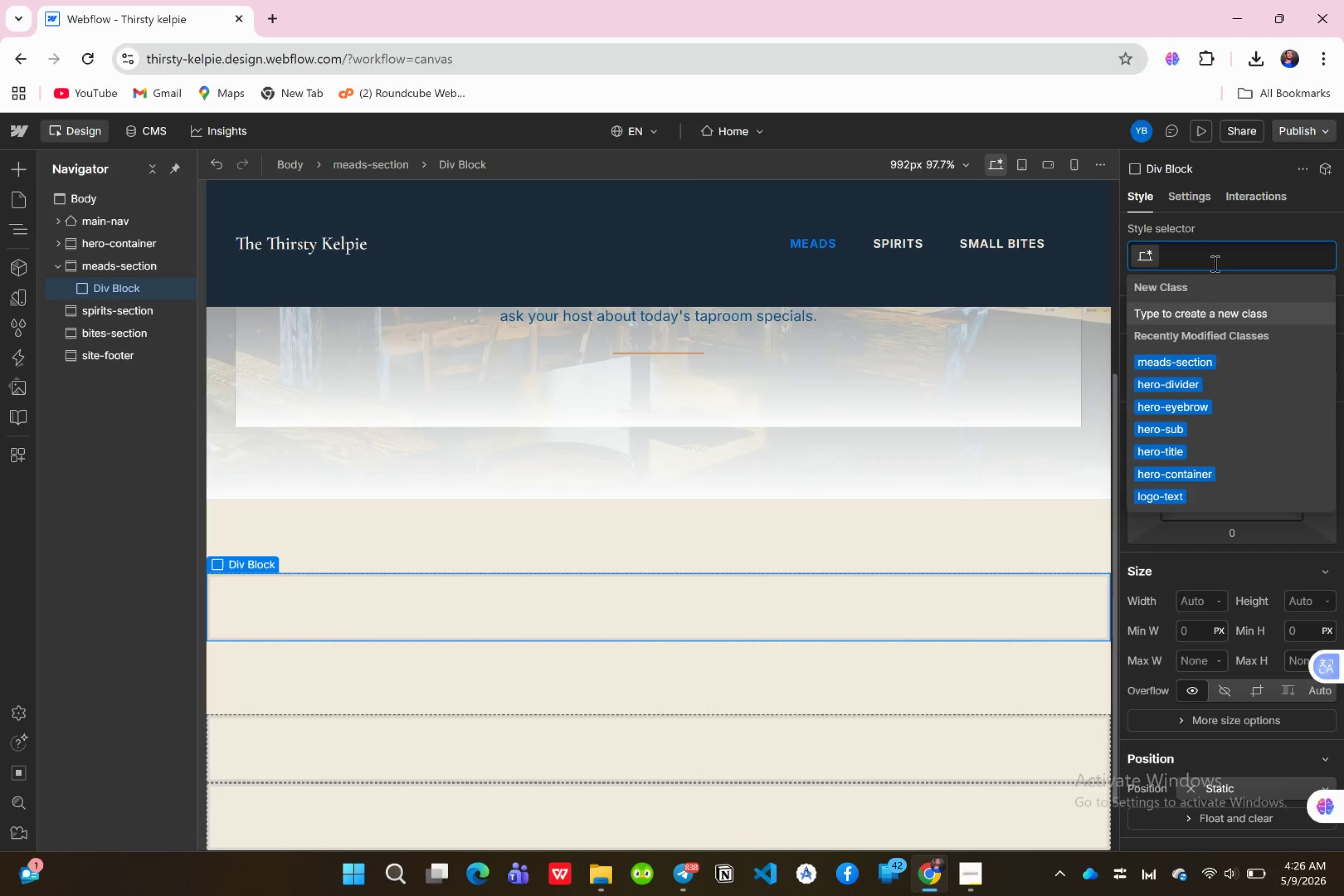 
type(conti)
key(Backspace)
type(ainer )
key(Backspace)
 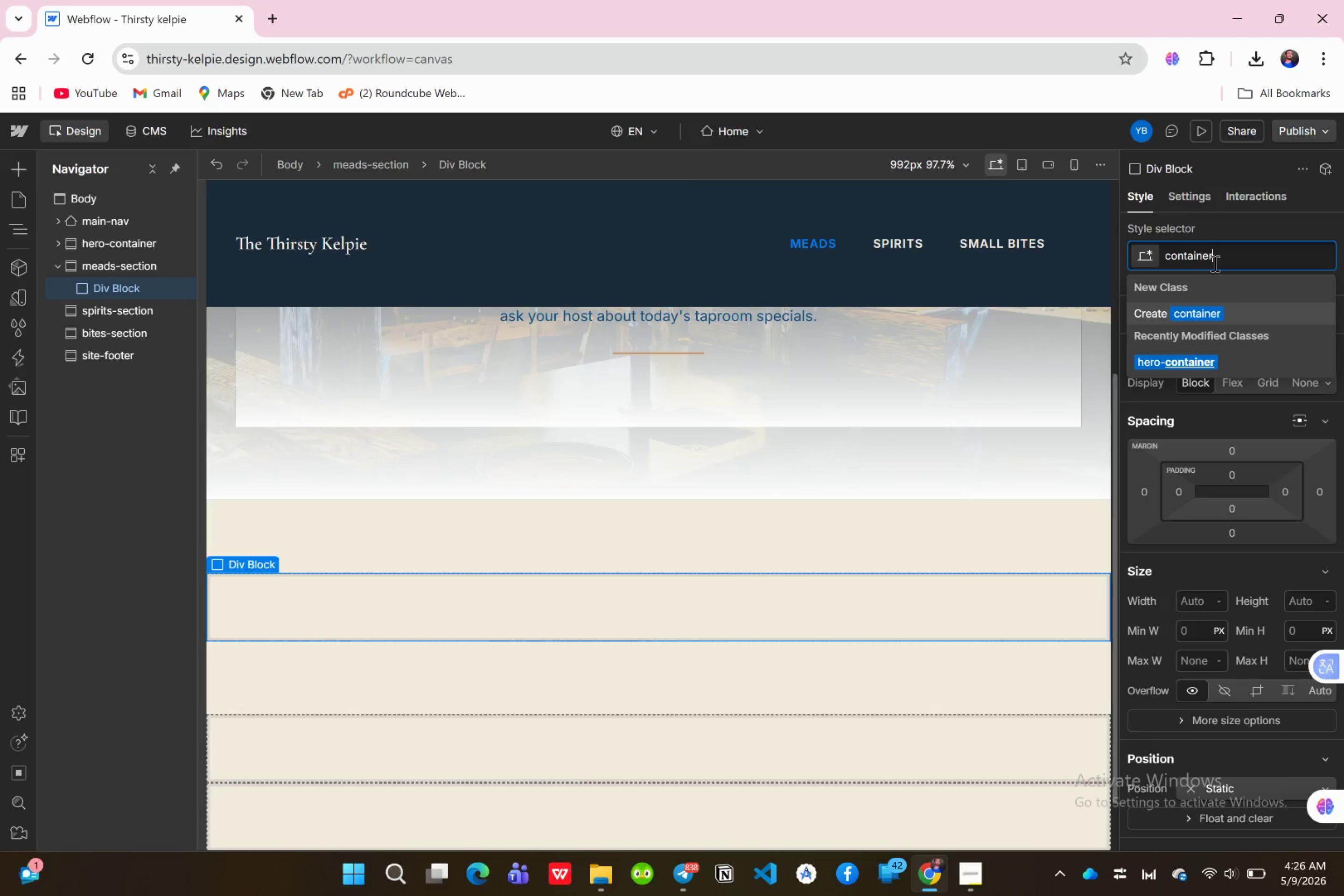 
key(Enter)
 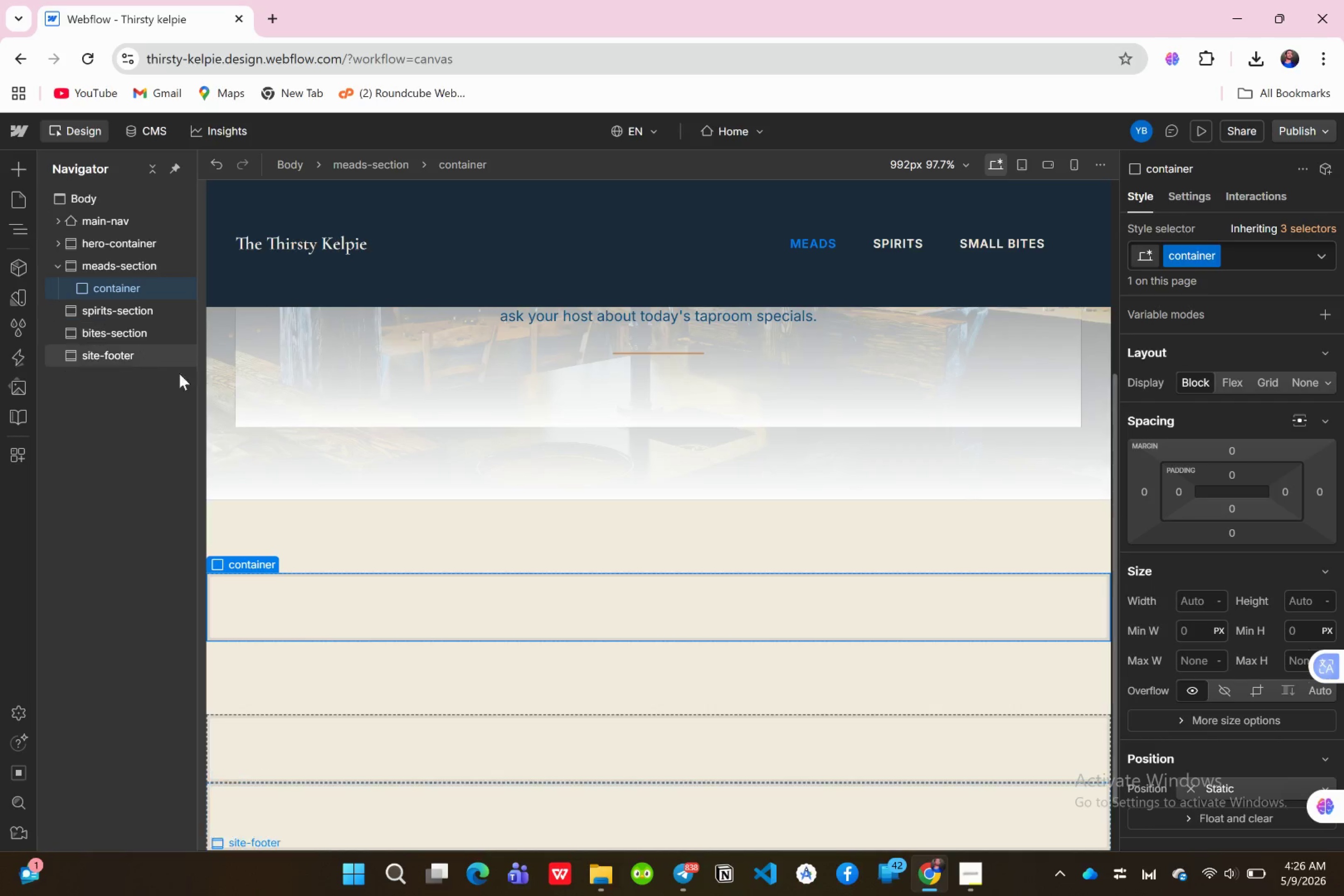 
wait(5.09)
 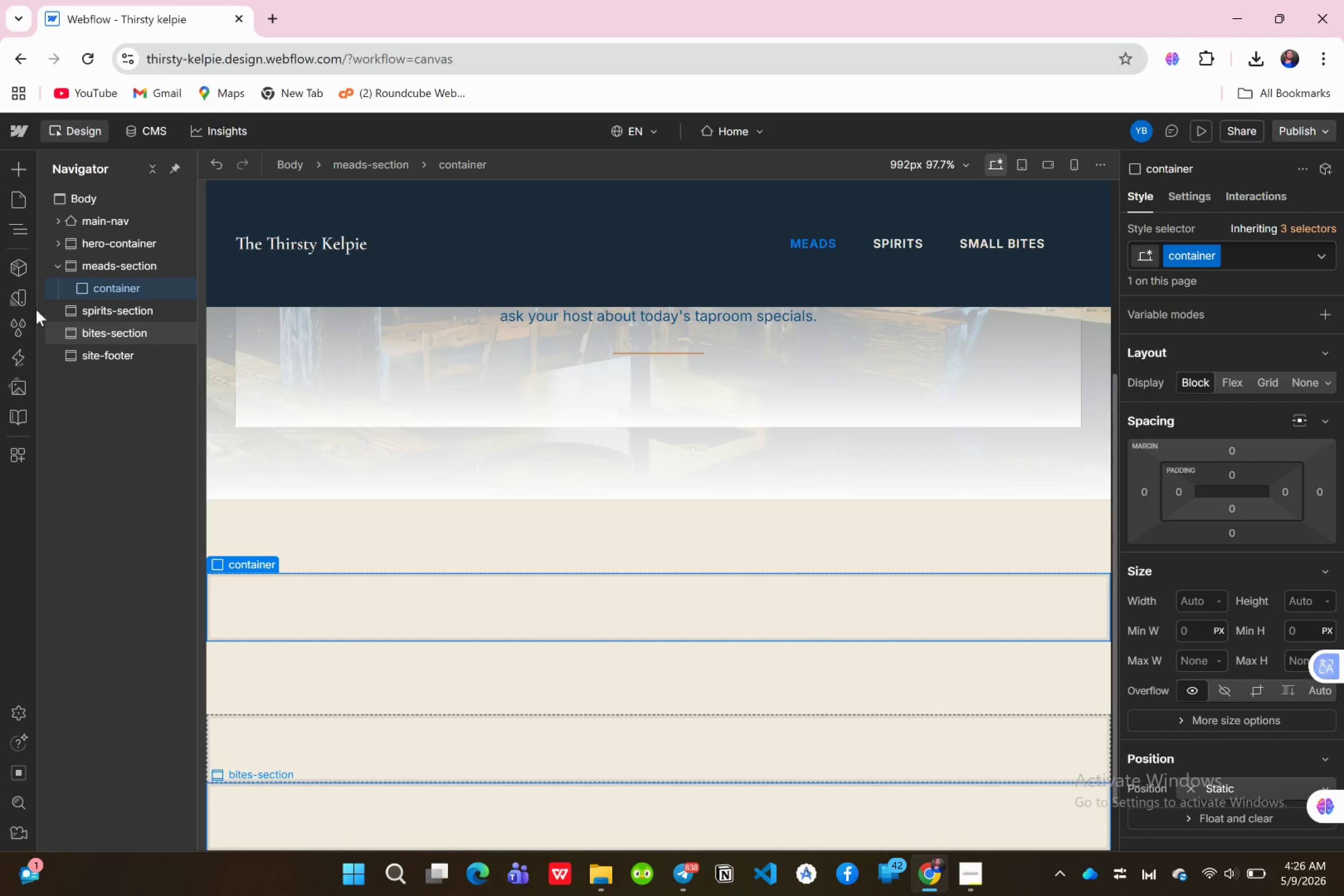 
scroll: coordinate [1228, 582], scroll_direction: down, amount: 1.0
 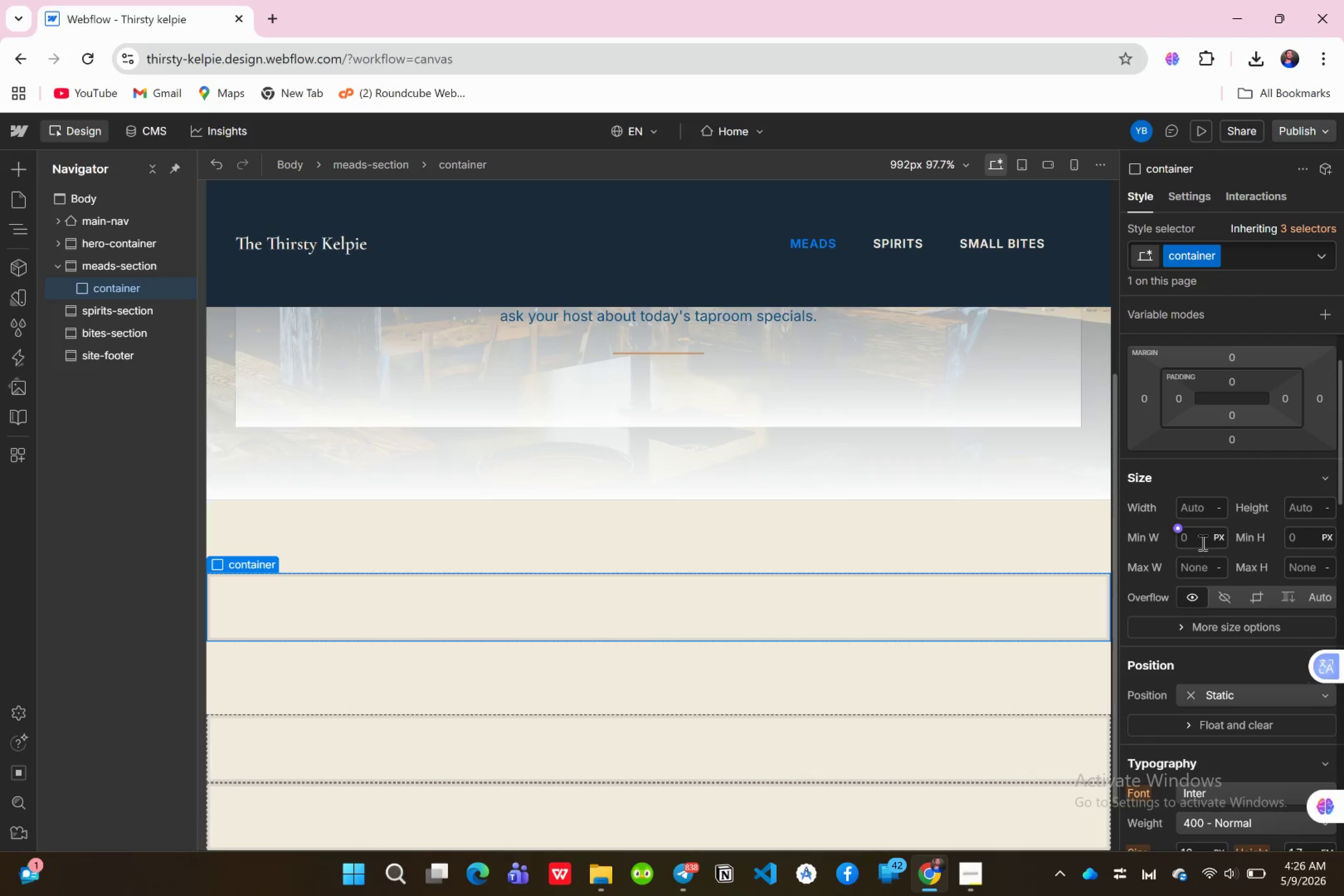 
left_click([1202, 542])
 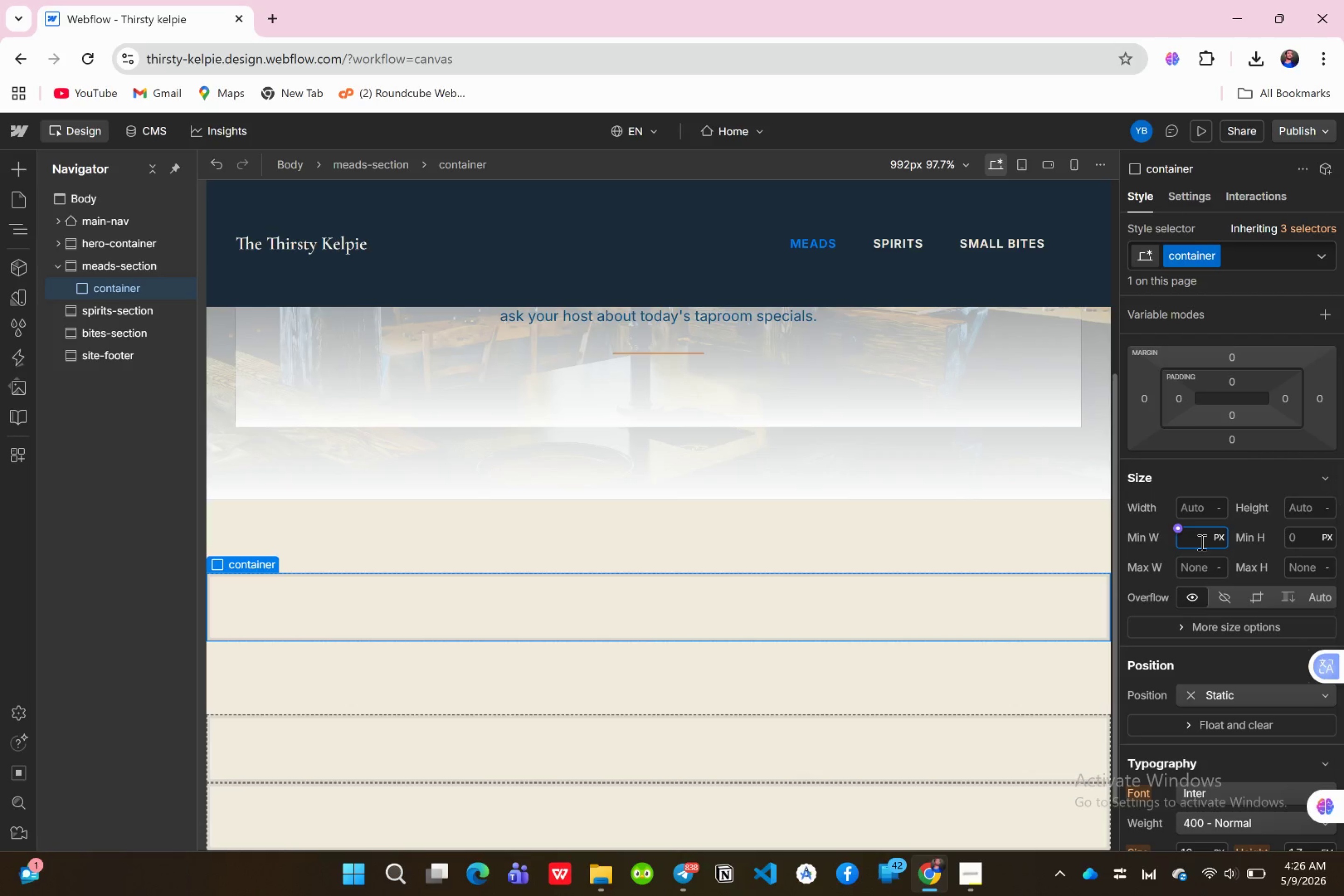 
type(960)
 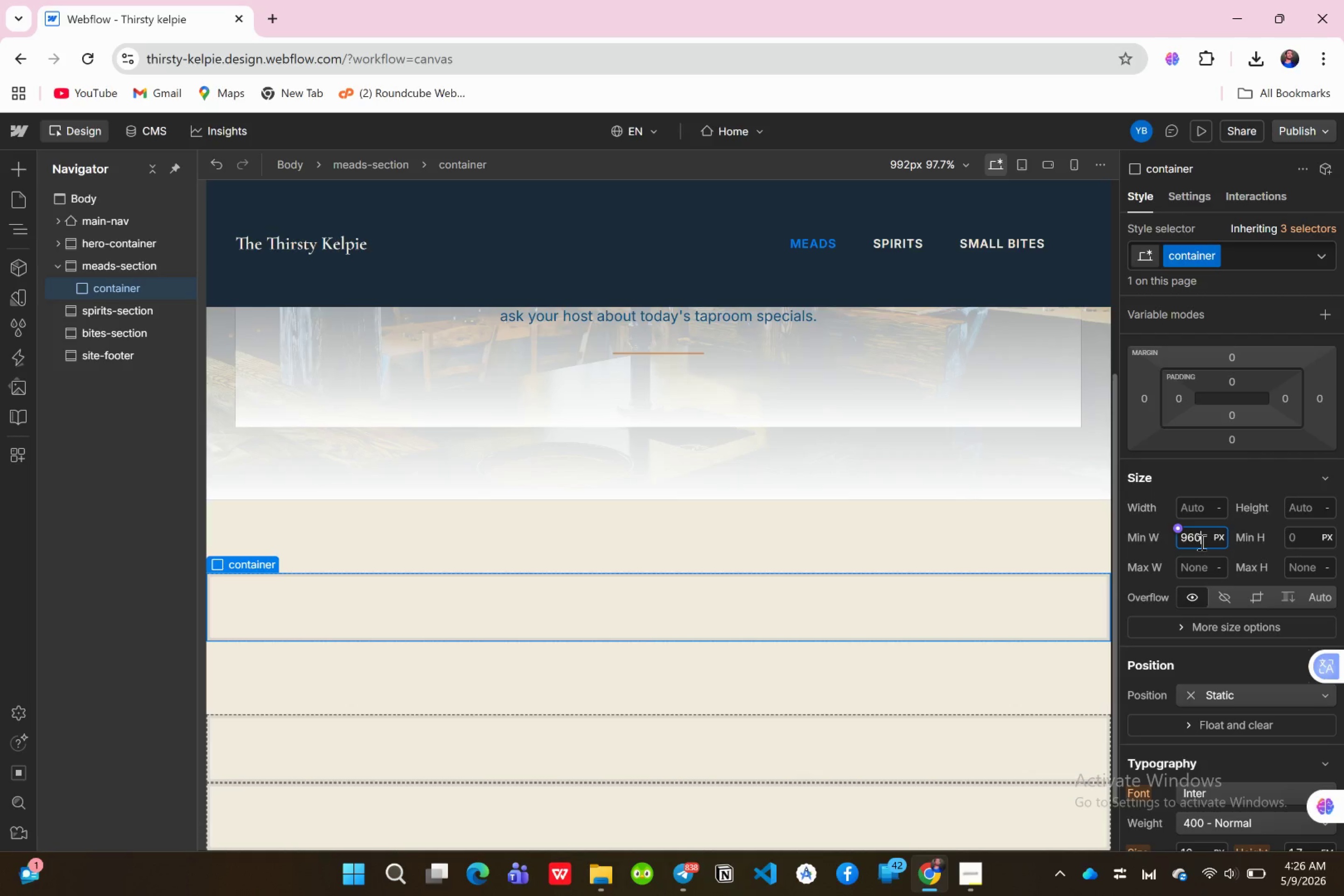 
key(Enter)
 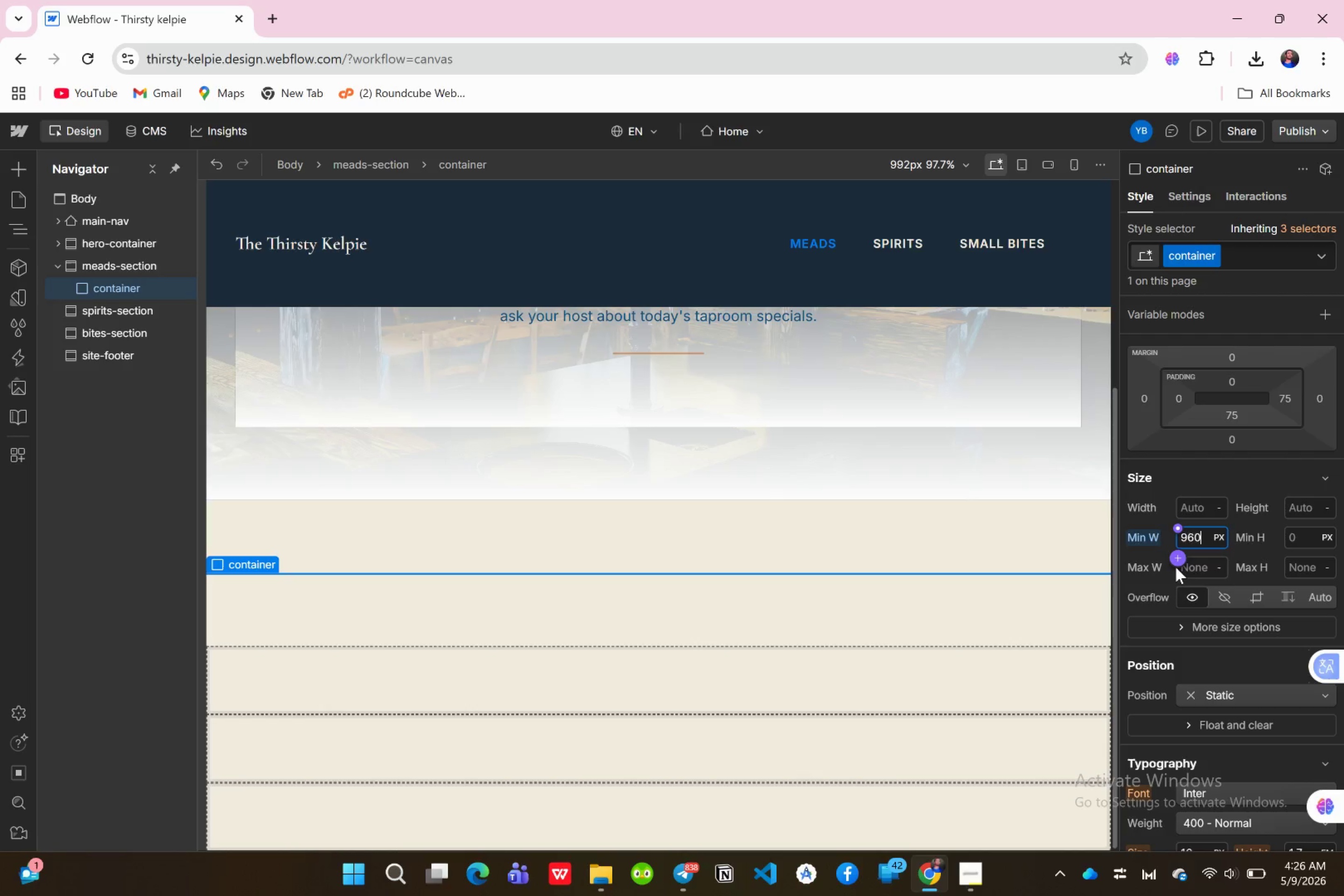 
wait(7.97)
 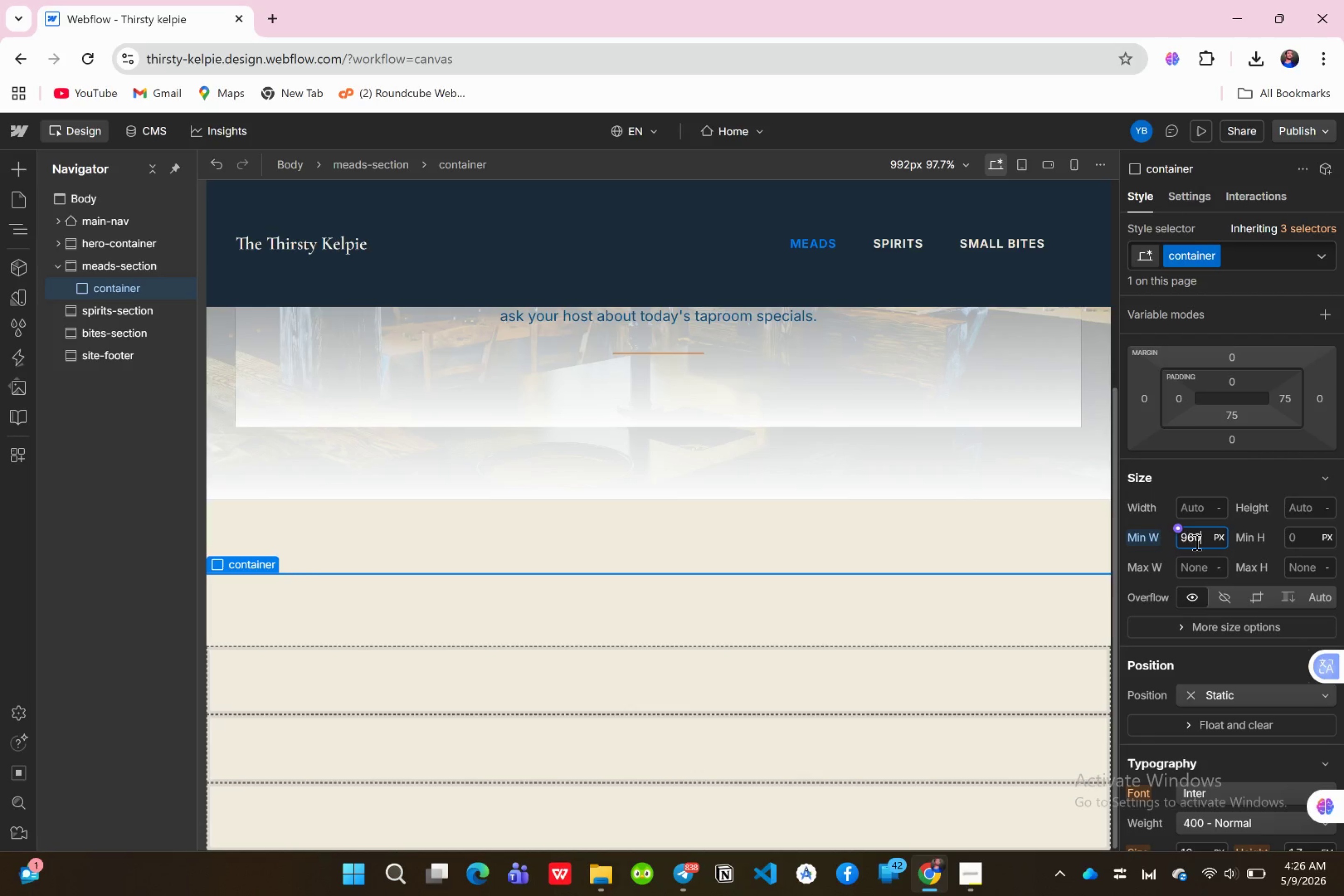 
left_click([1195, 503])
 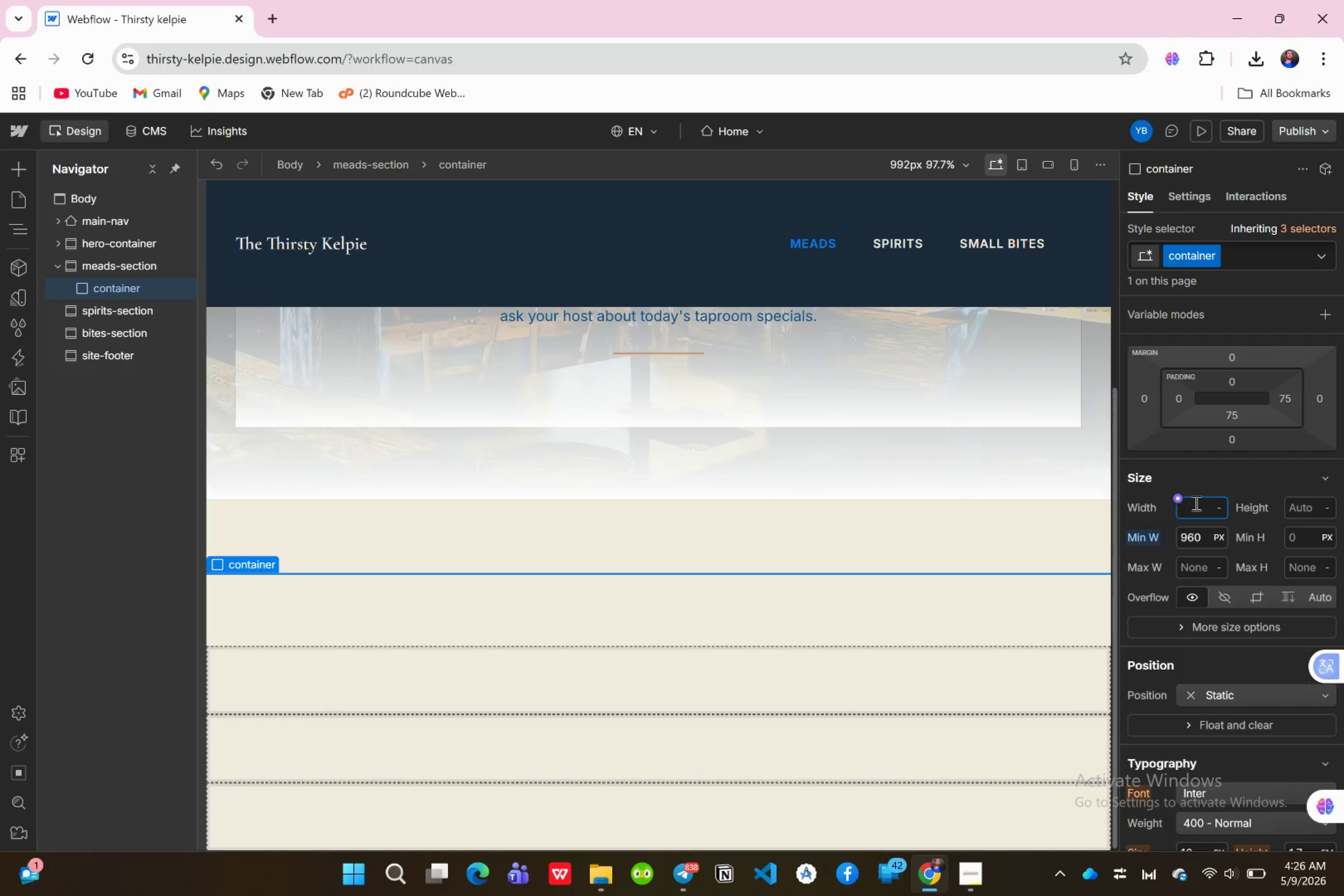 
type(100)
 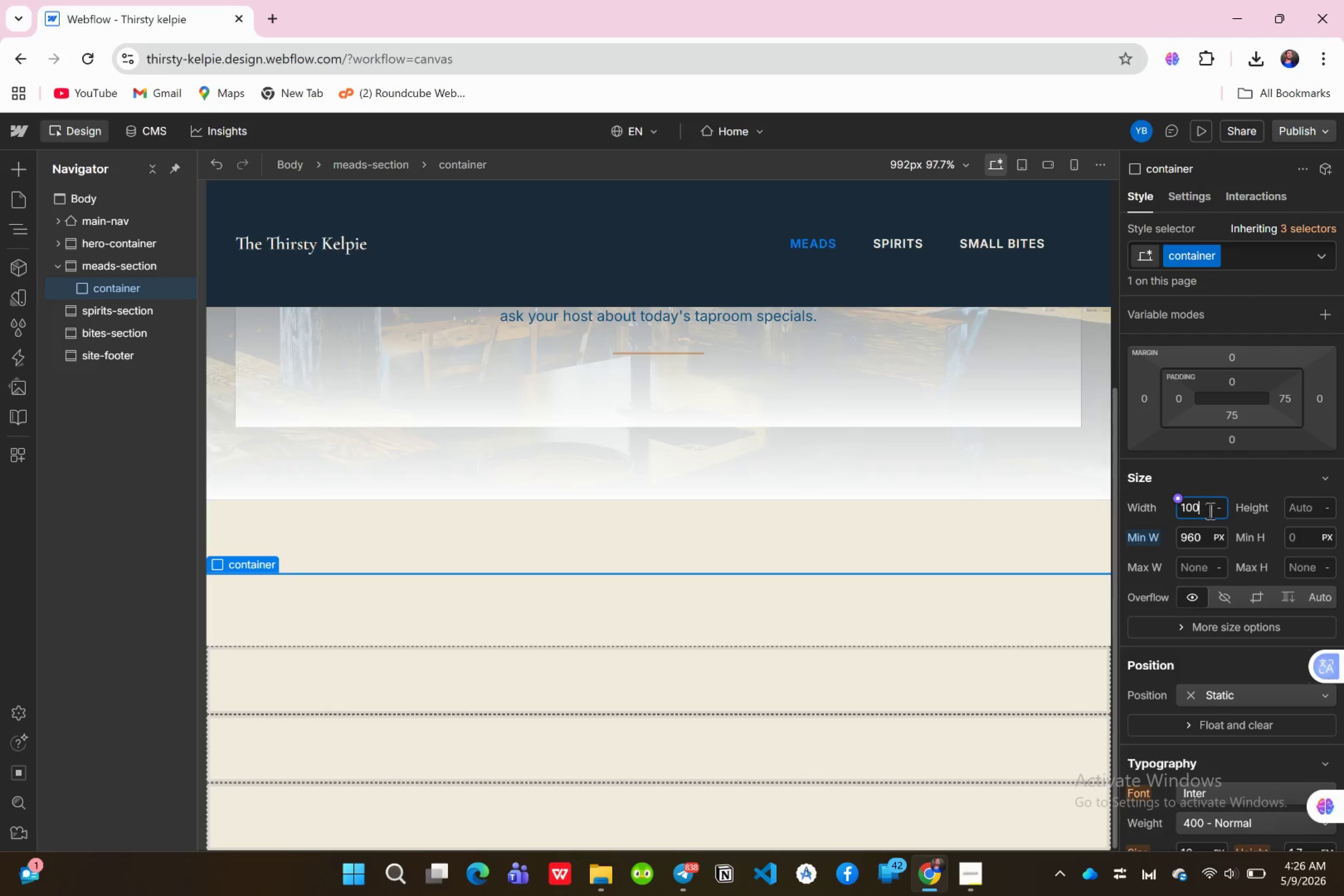 
left_click([1216, 503])
 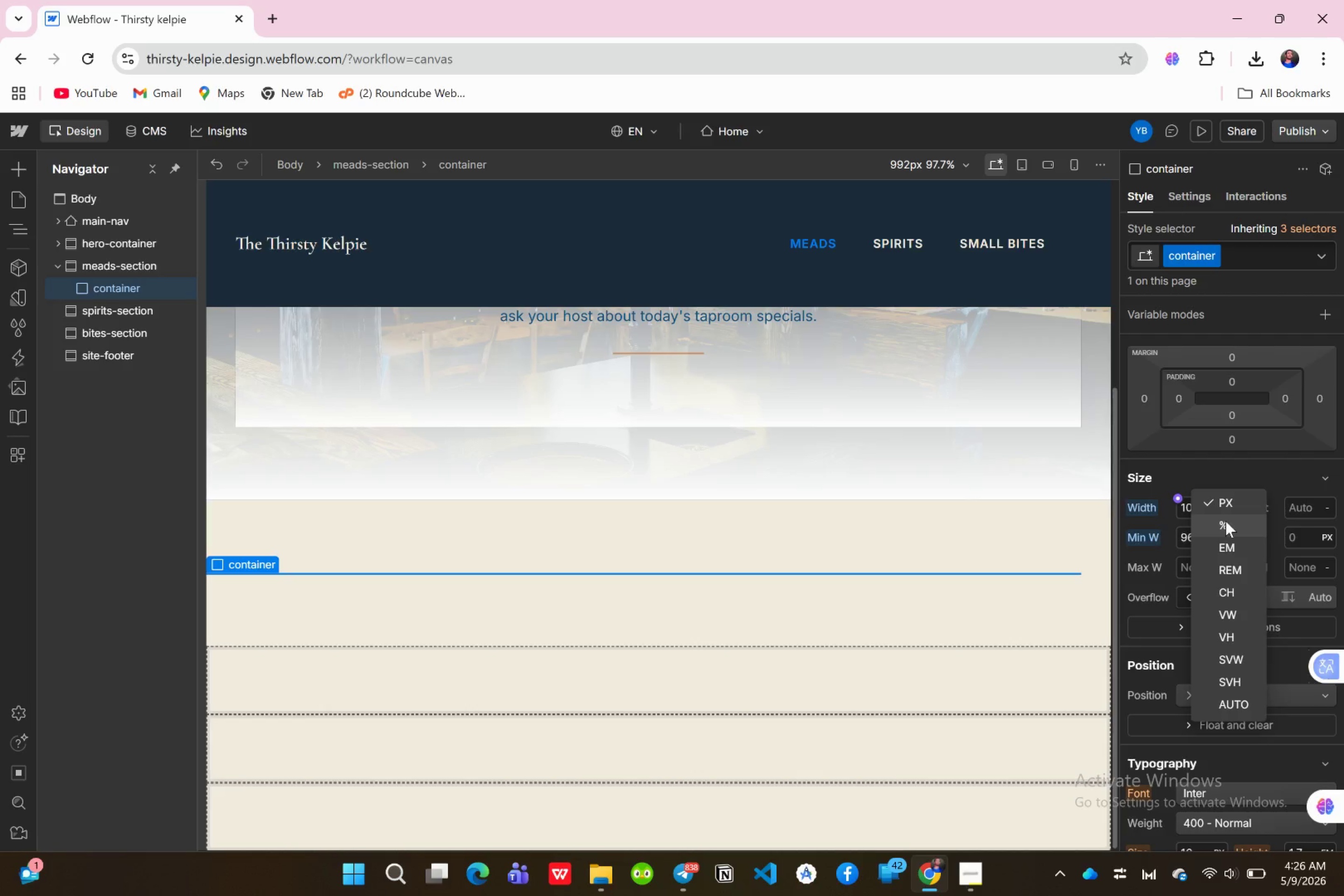 
left_click([1225, 521])
 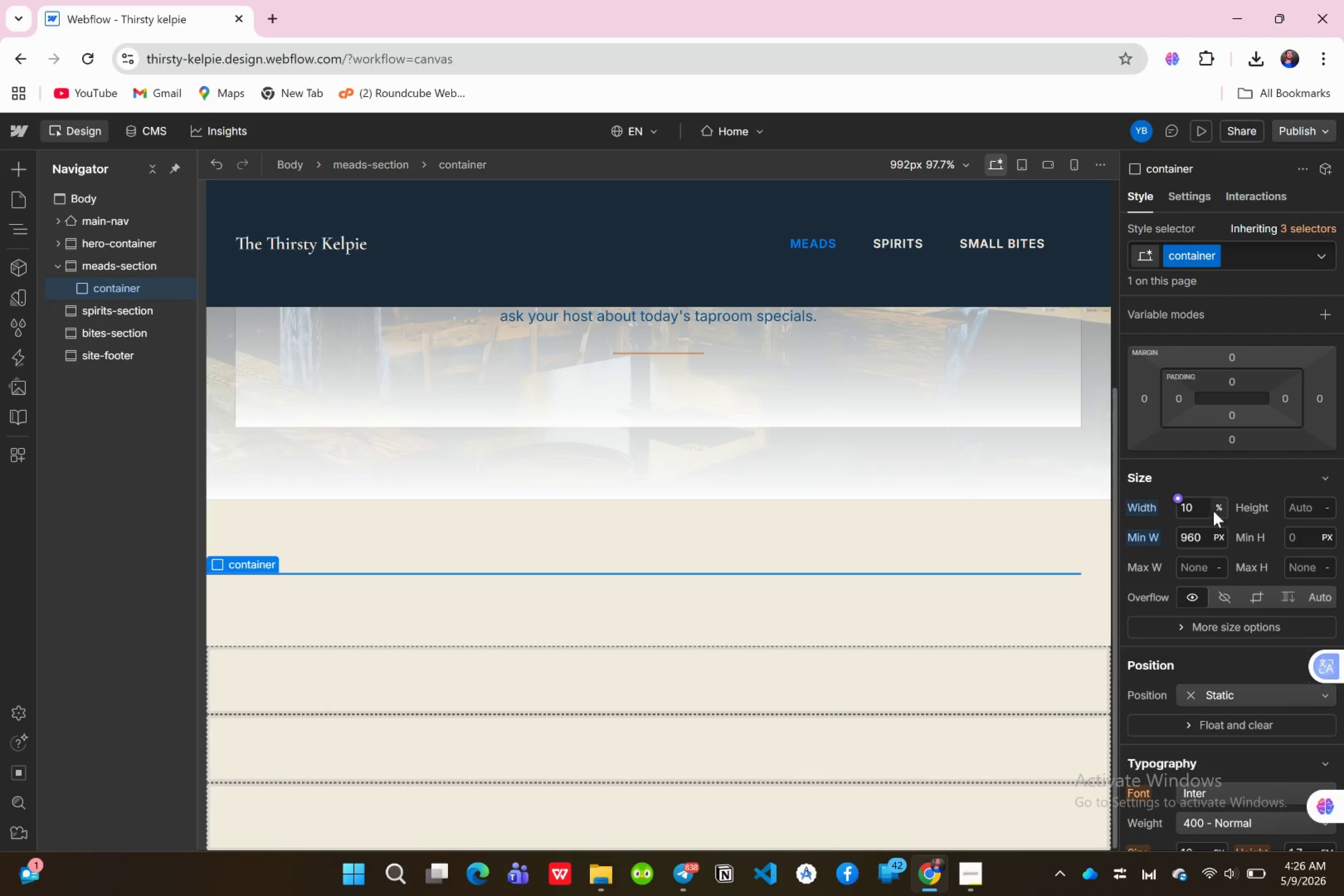 
left_click([1203, 507])
 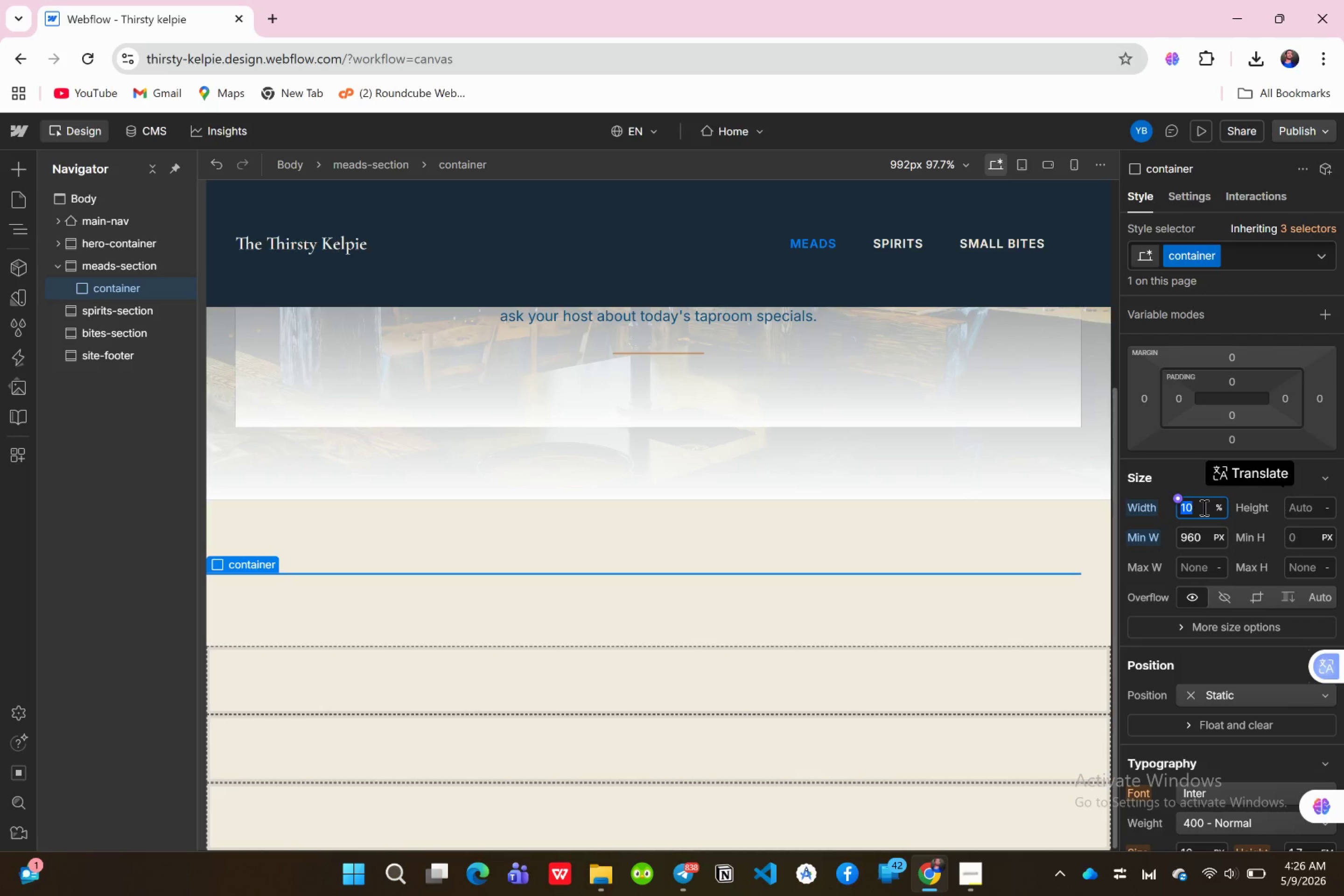 
type(100)
 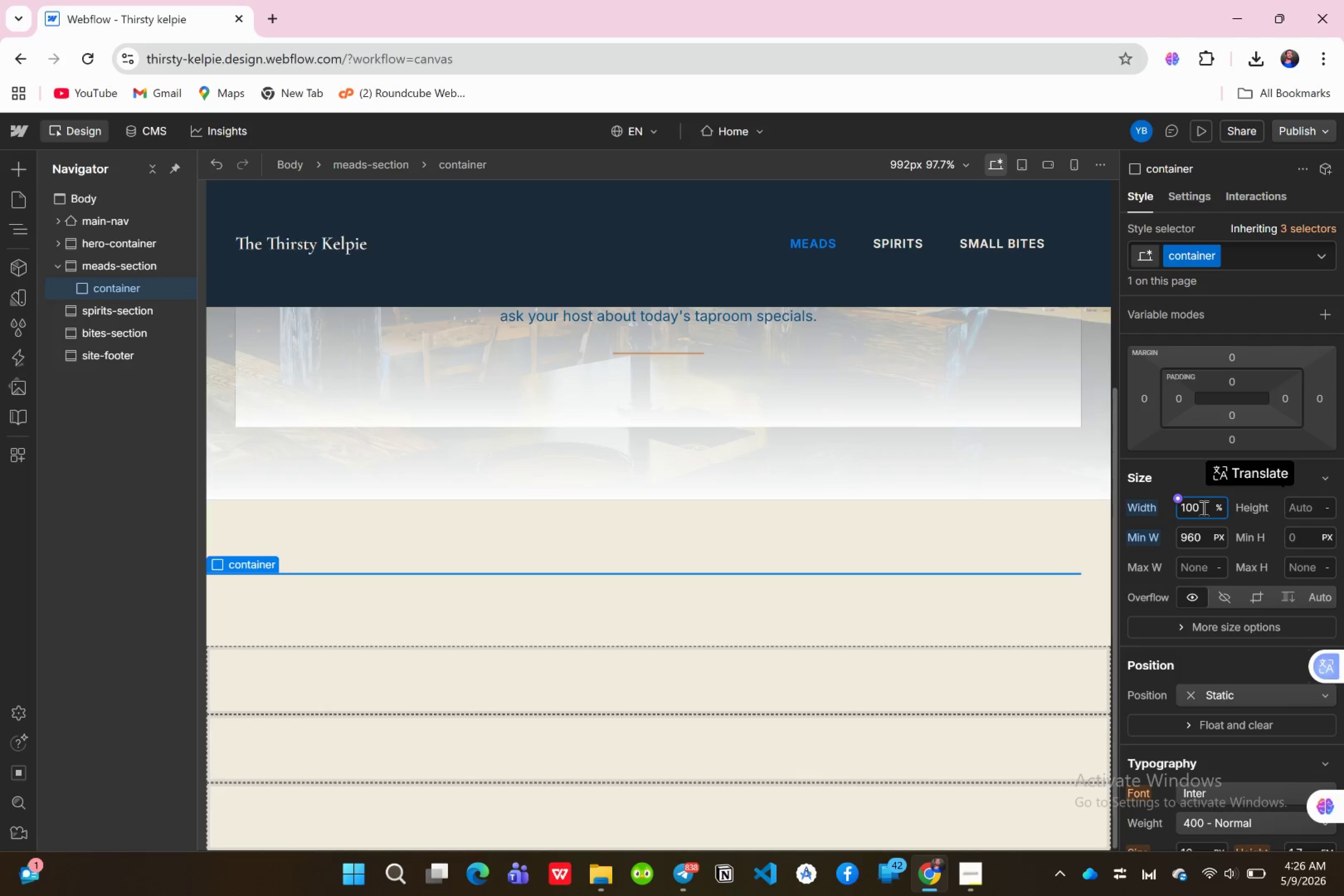 
key(Enter)
 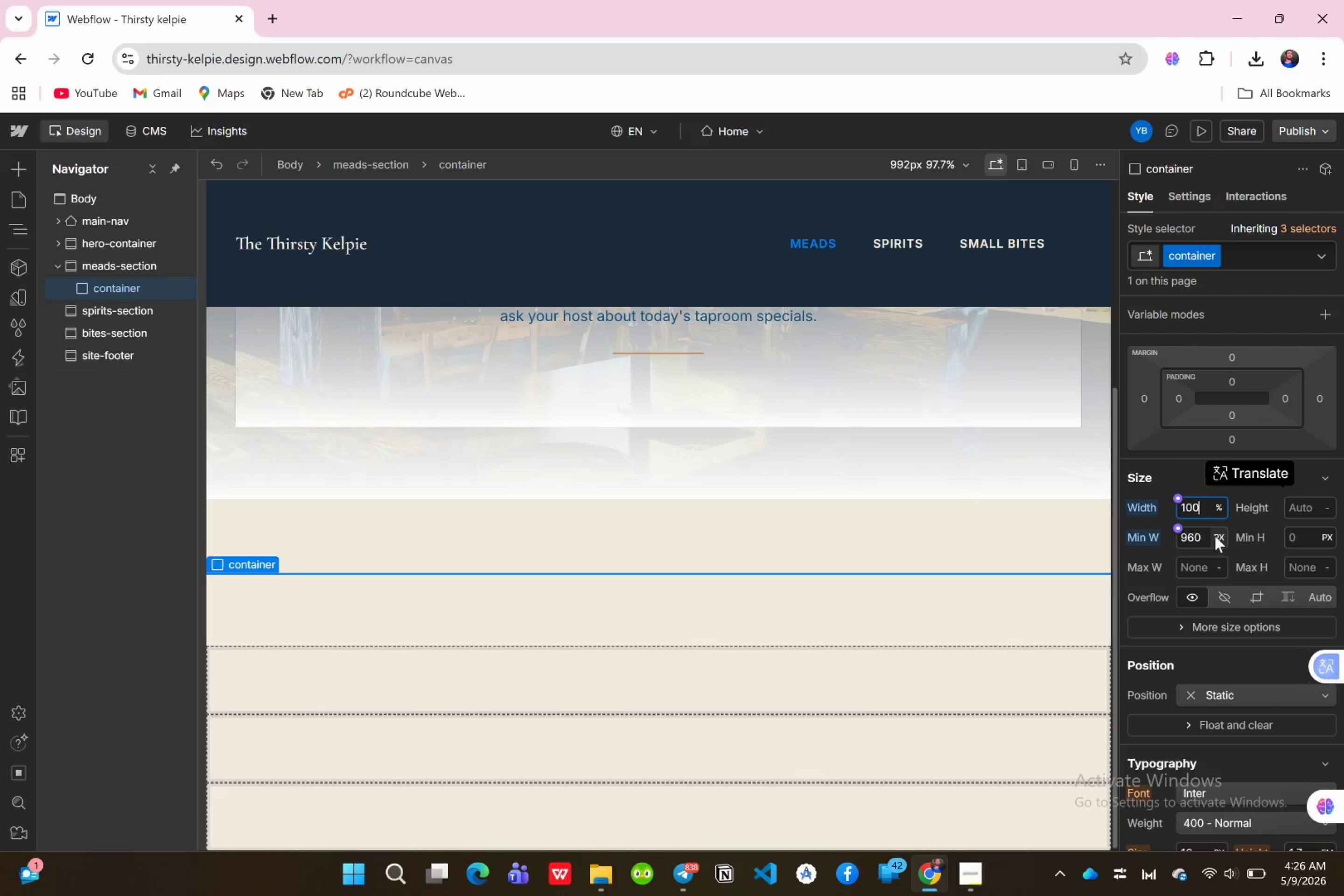 
wait(6.37)
 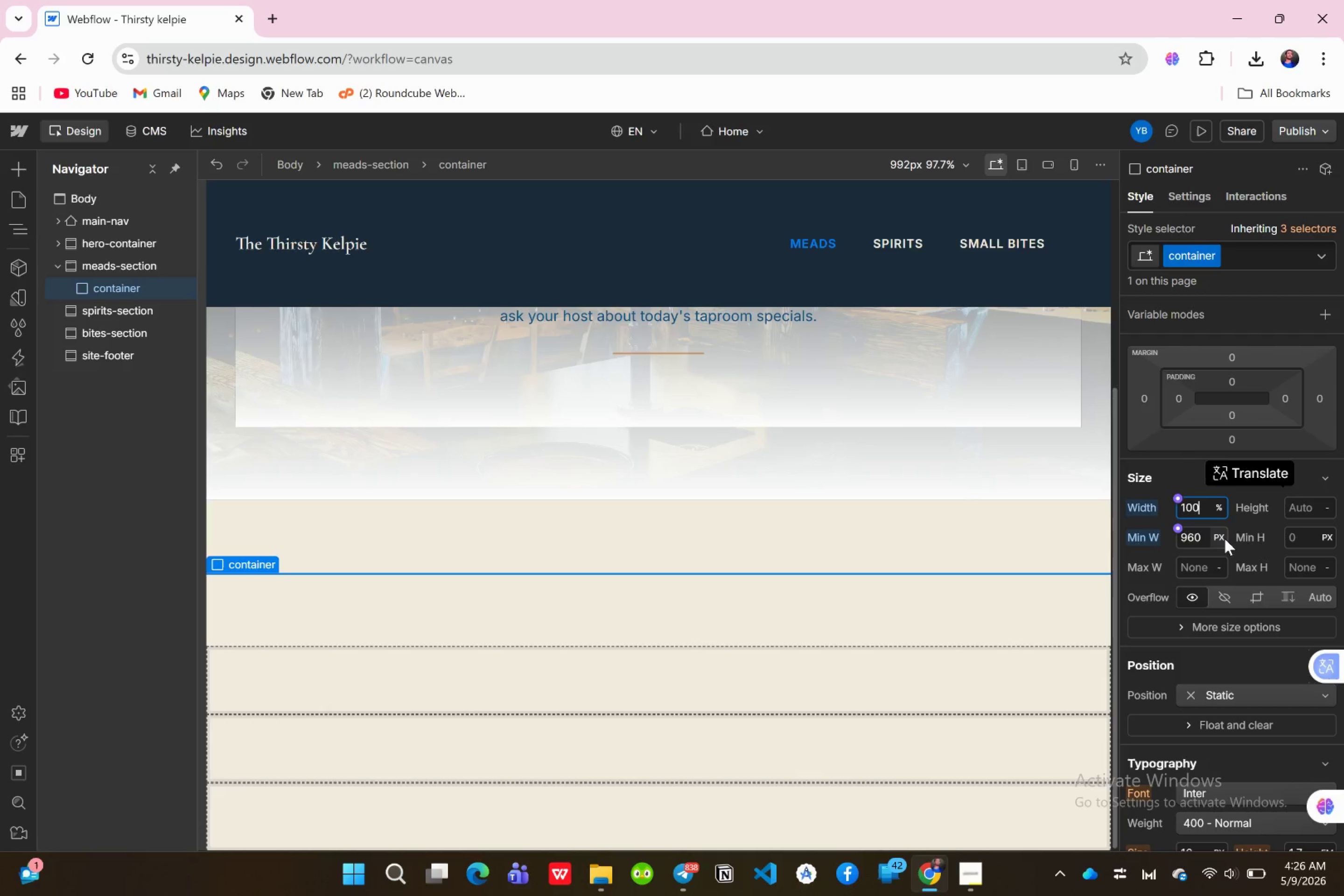 
scroll: coordinate [1197, 431], scroll_direction: up, amount: 1.0
 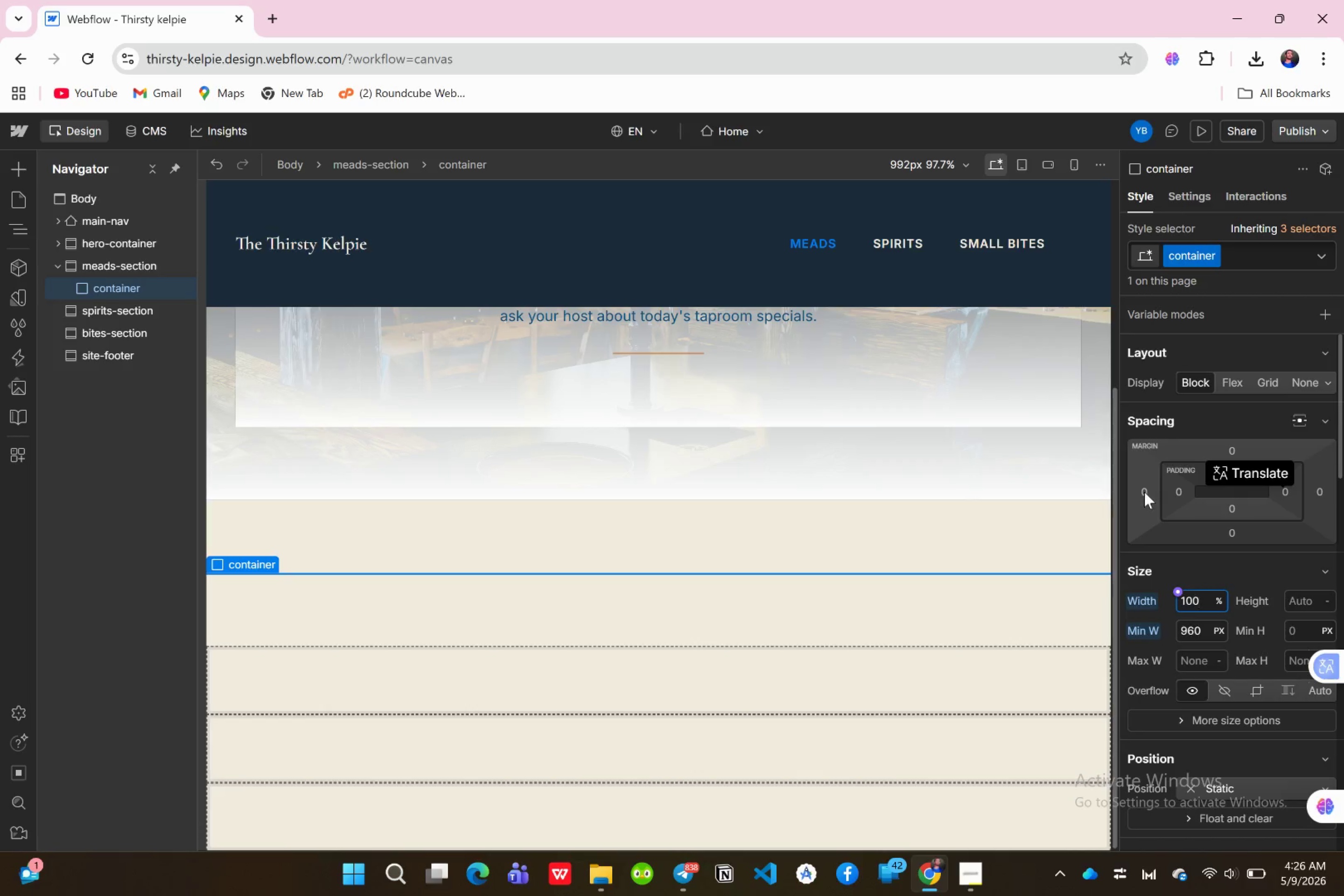 
left_click([1142, 493])
 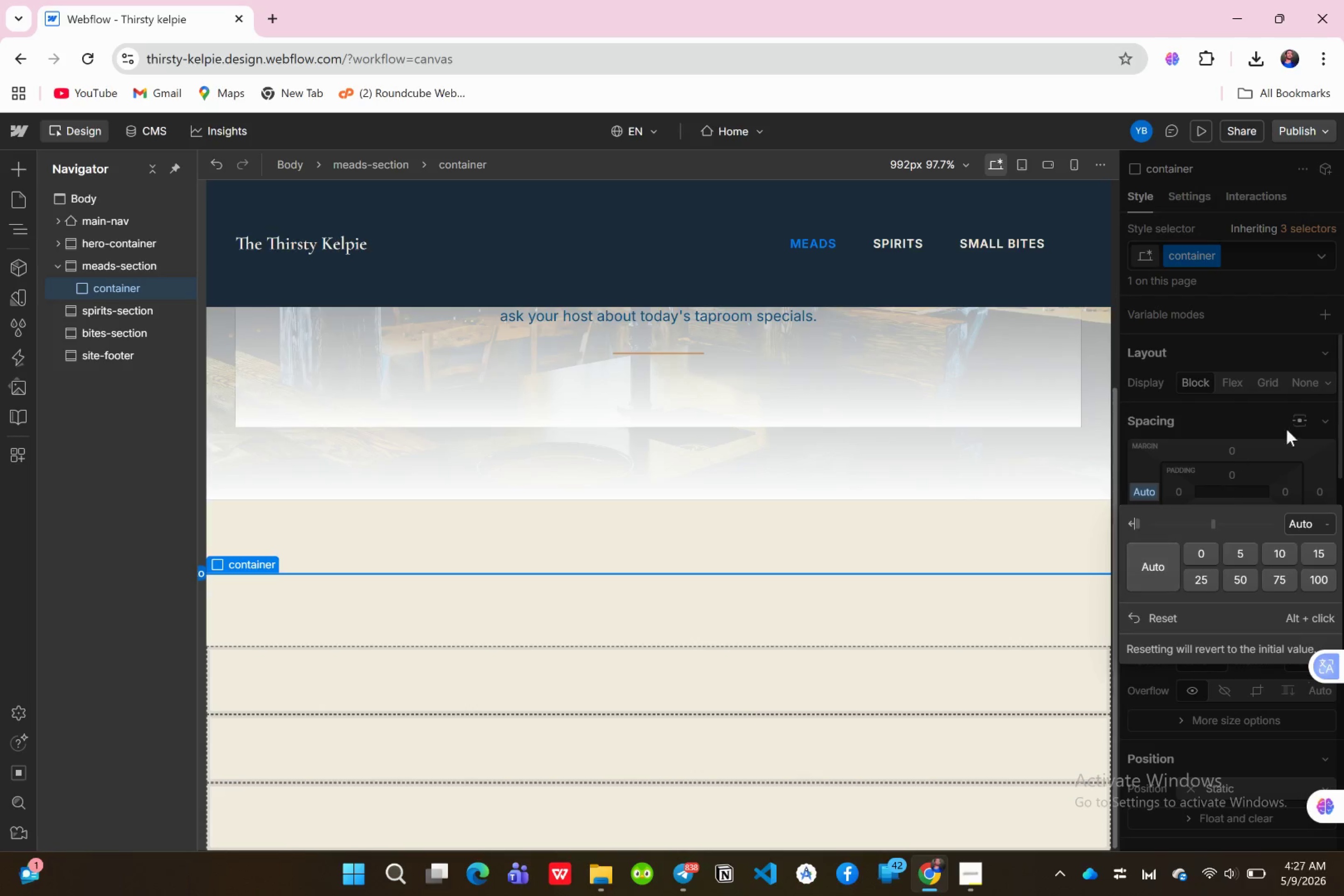 
left_click([1324, 484])
 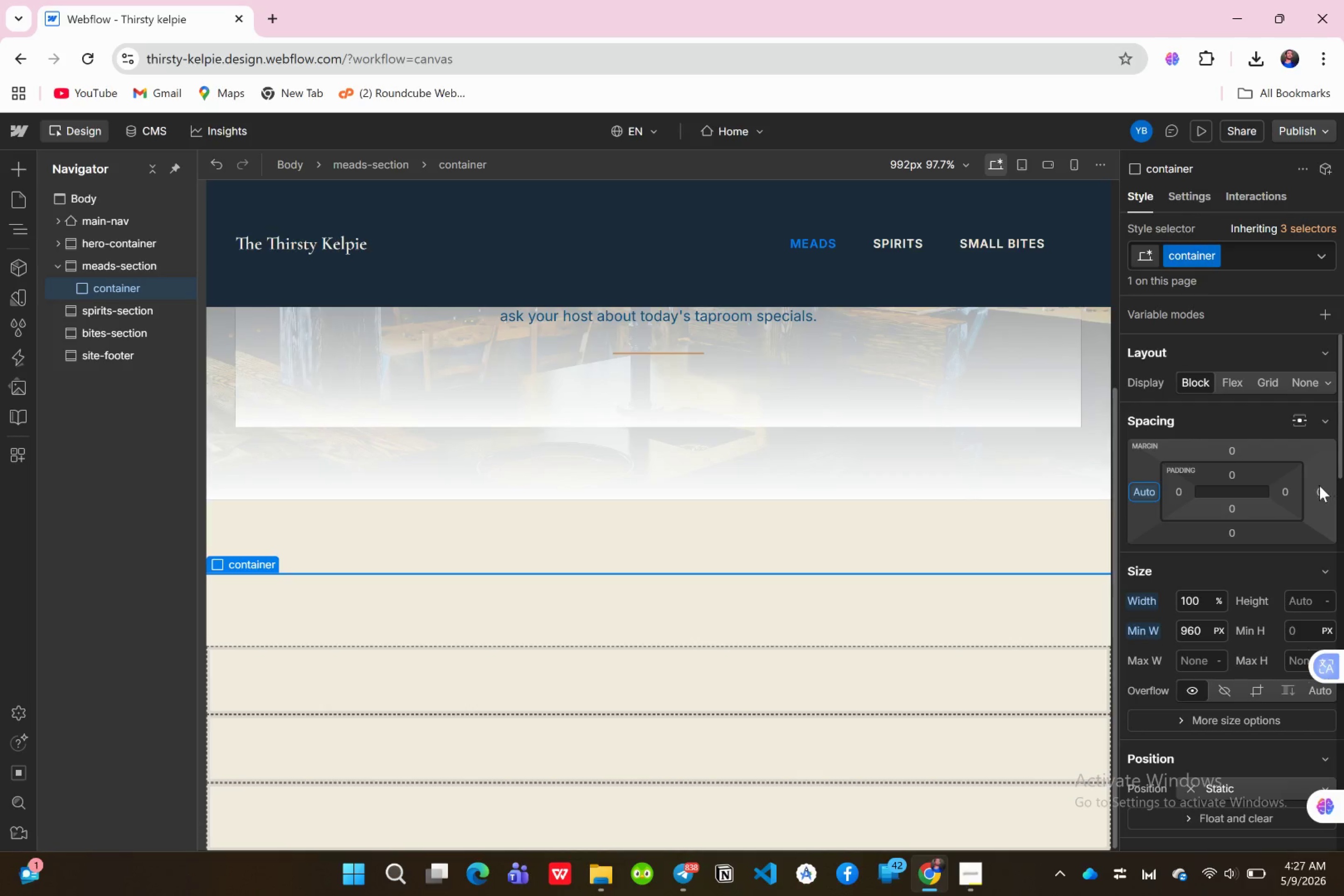 
left_click([1318, 486])
 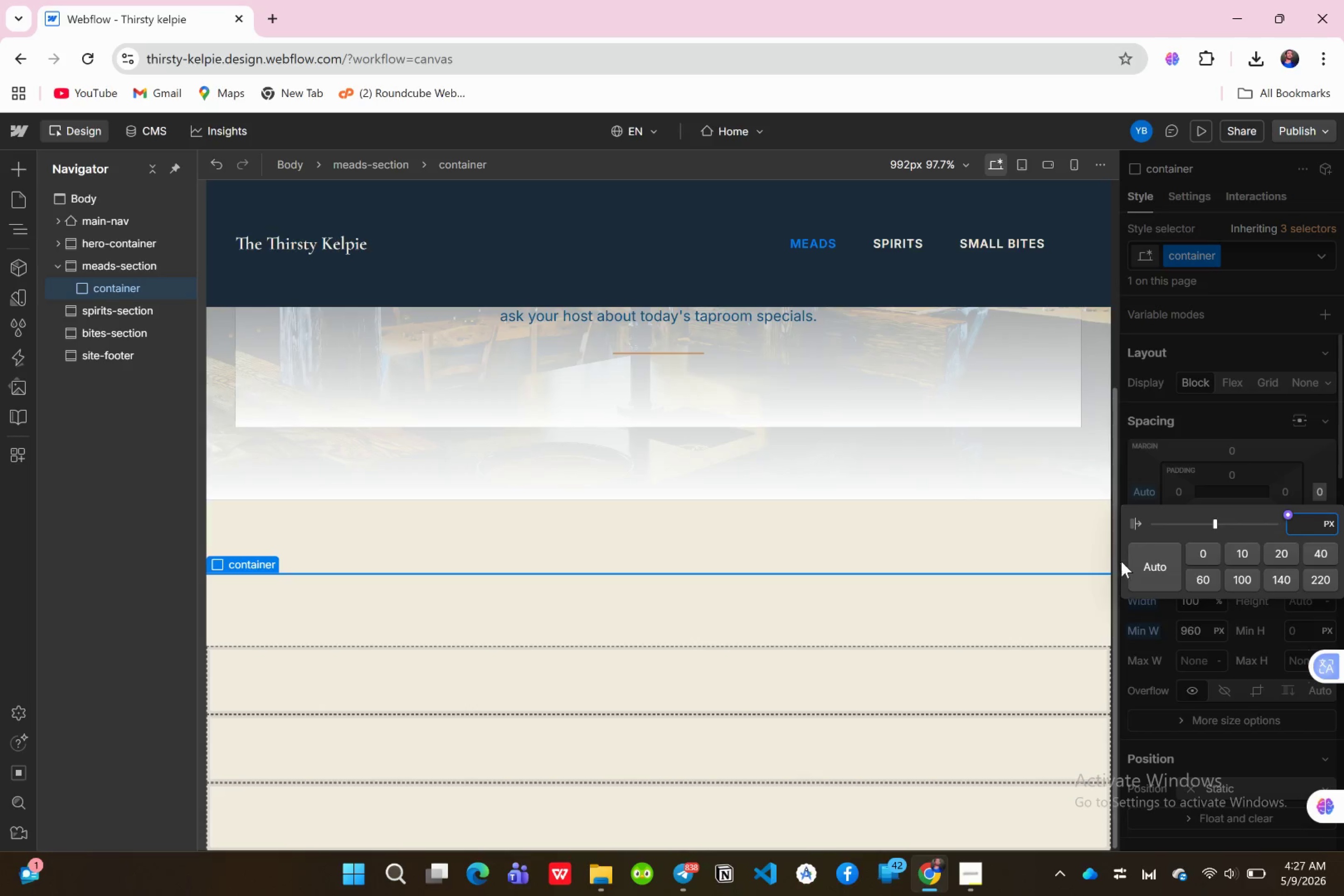 
left_click([1155, 560])
 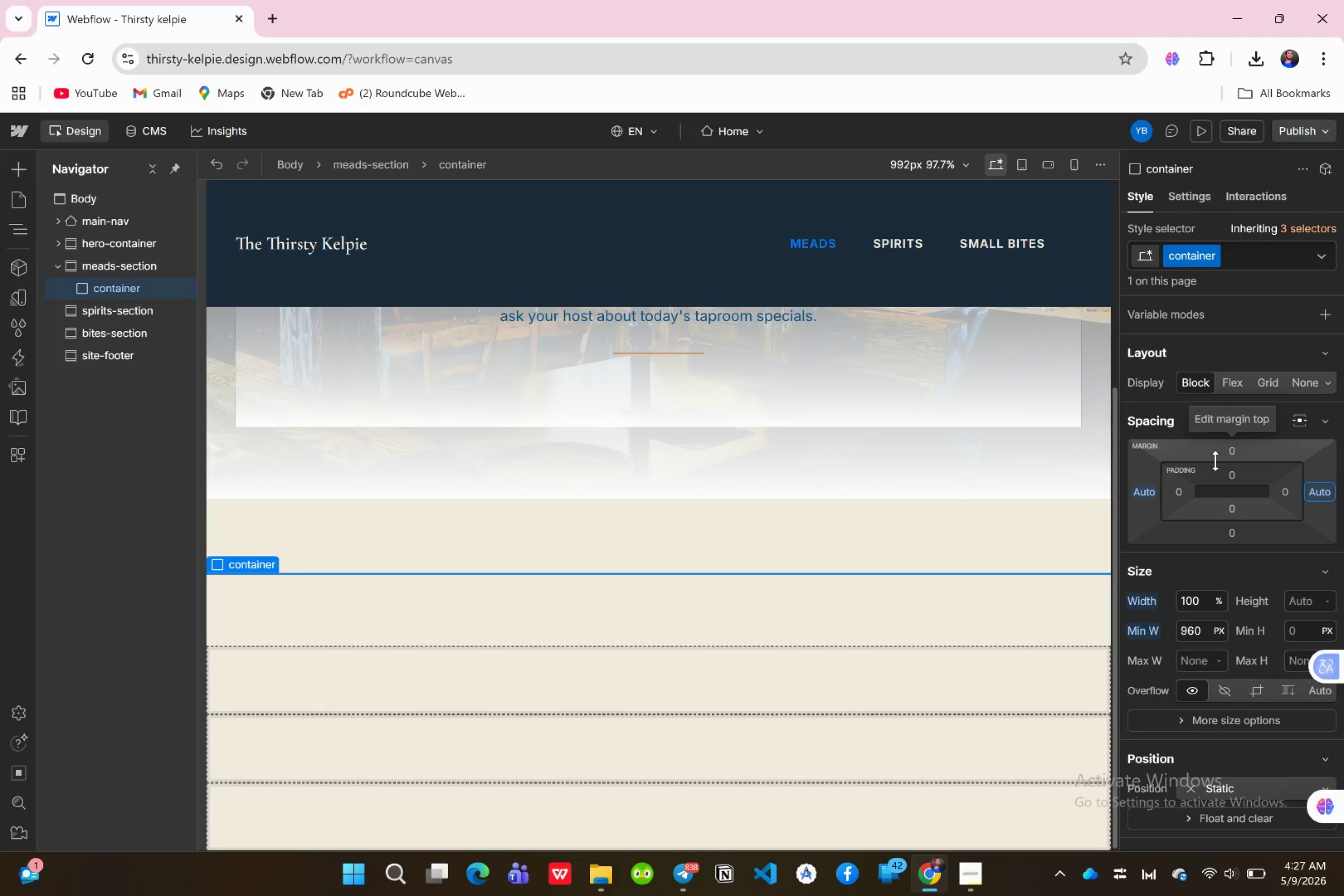 
wait(11.72)
 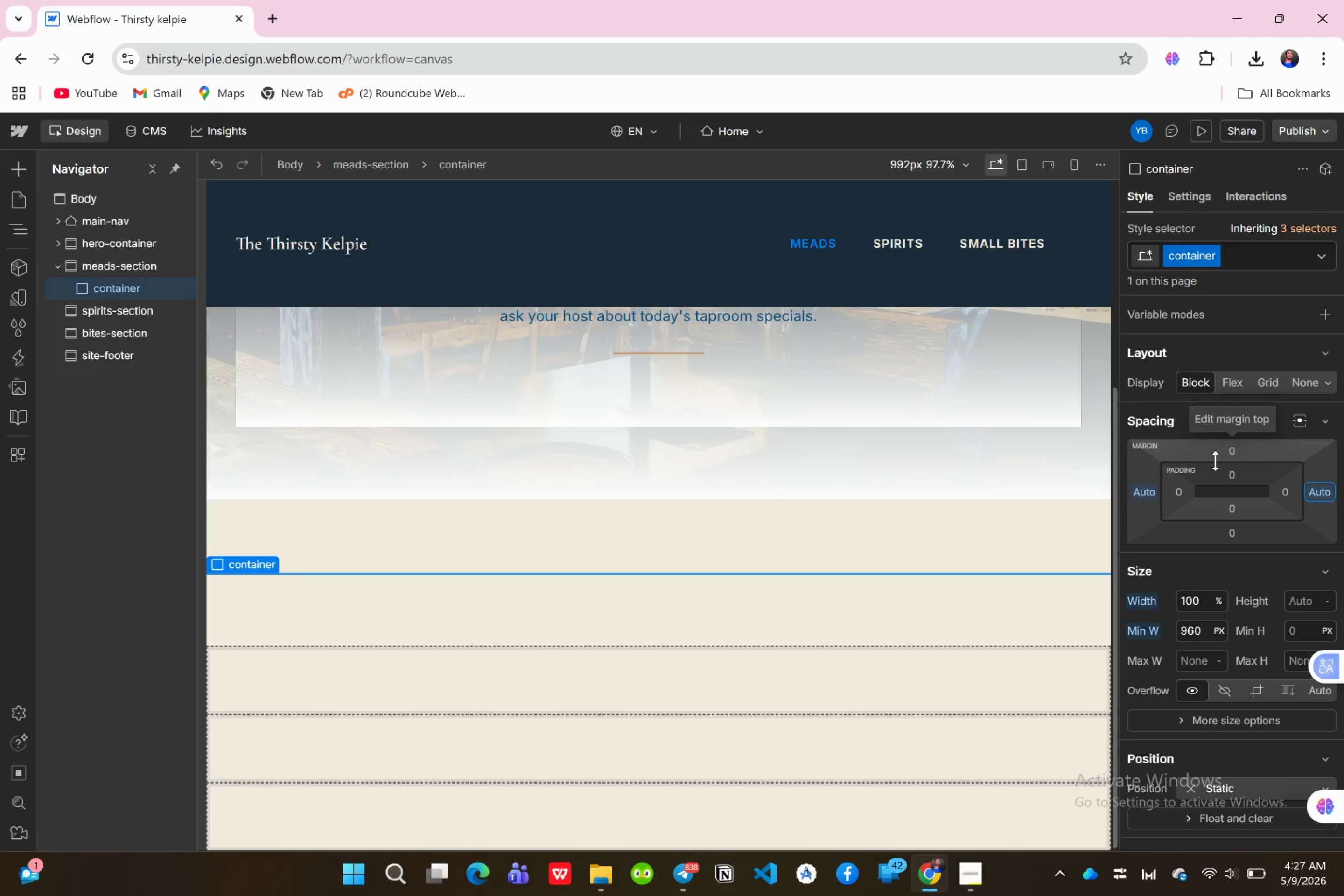 
left_click([1178, 490])
 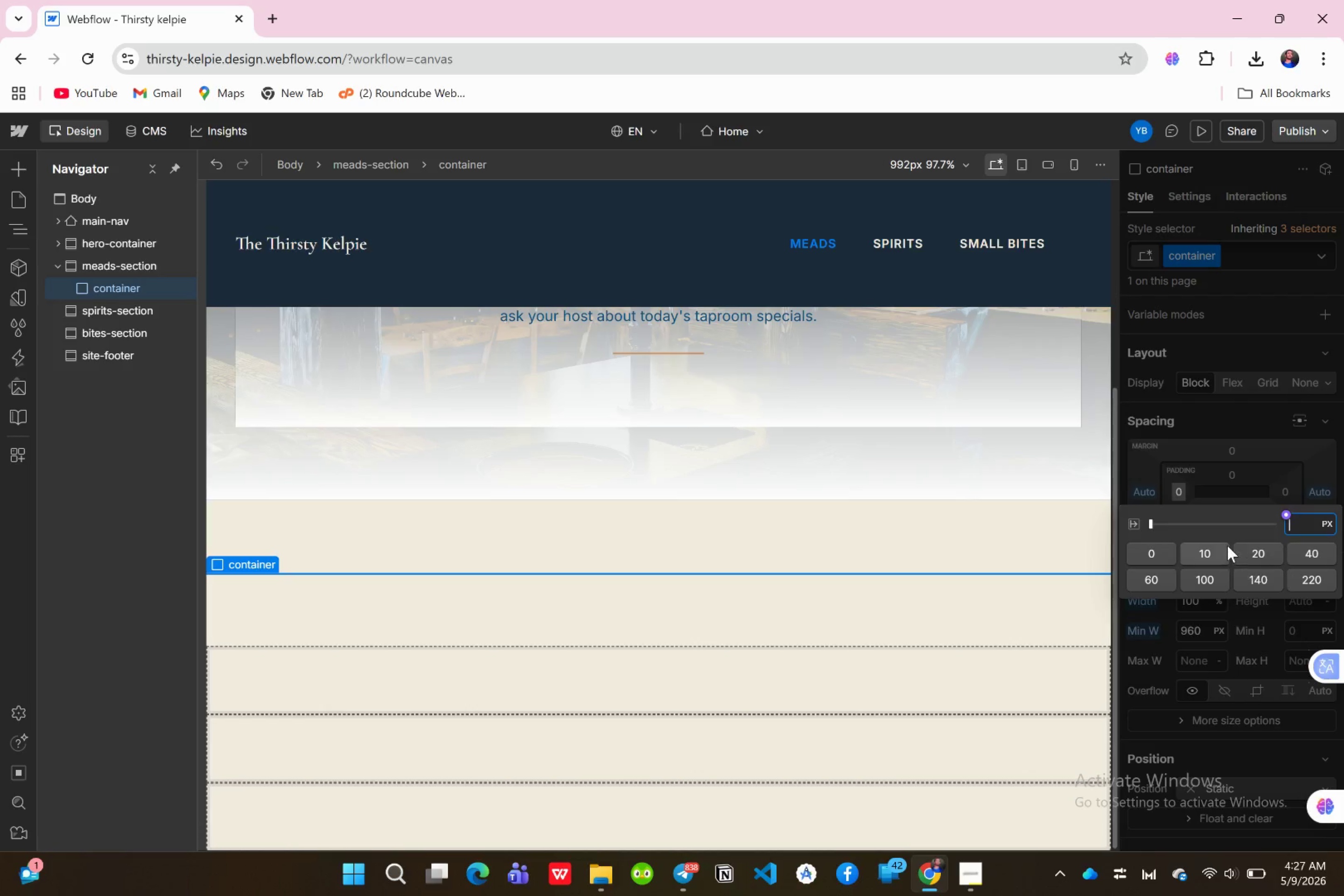 
type(32)
 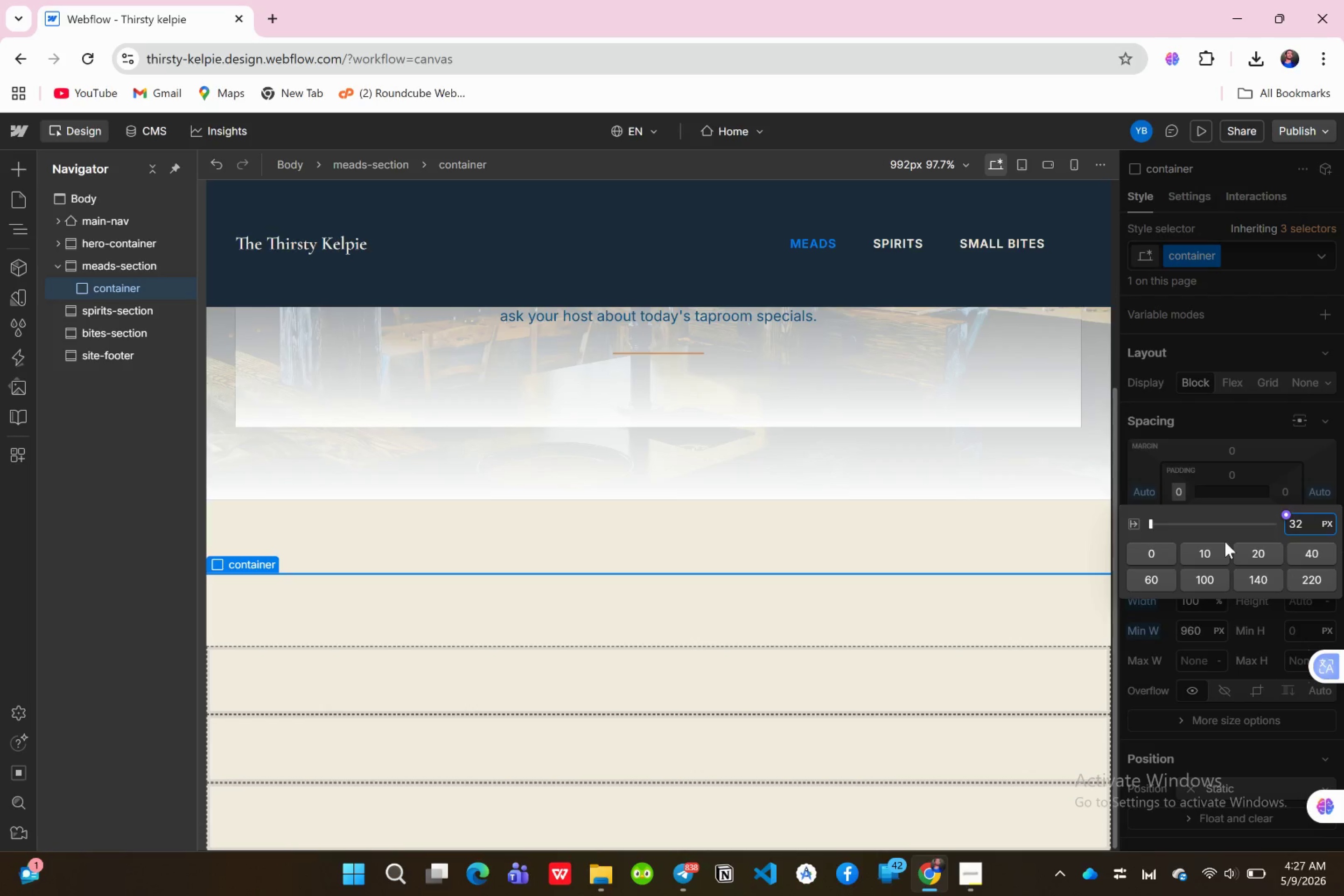 
key(Enter)
 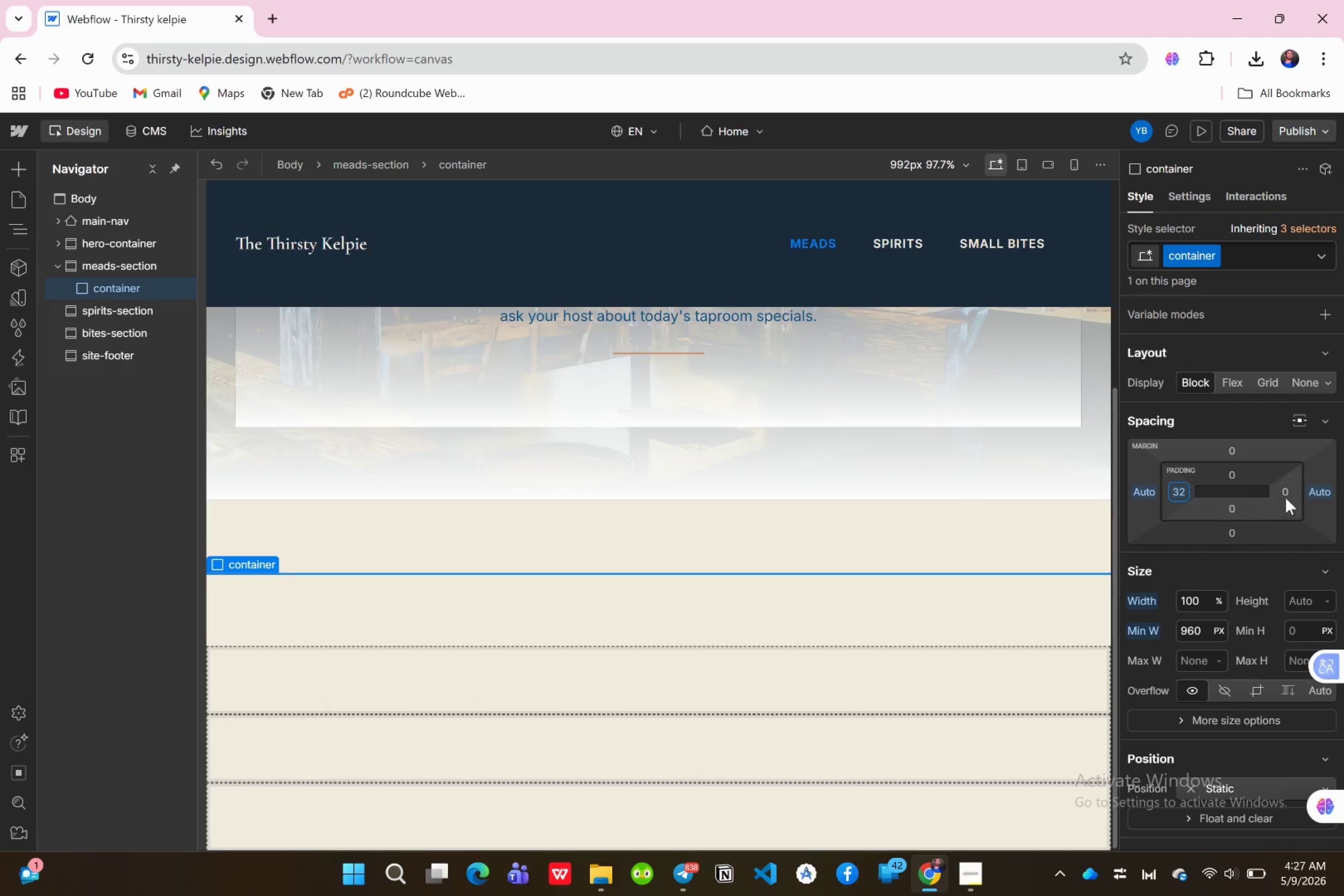 
left_click([1280, 489])
 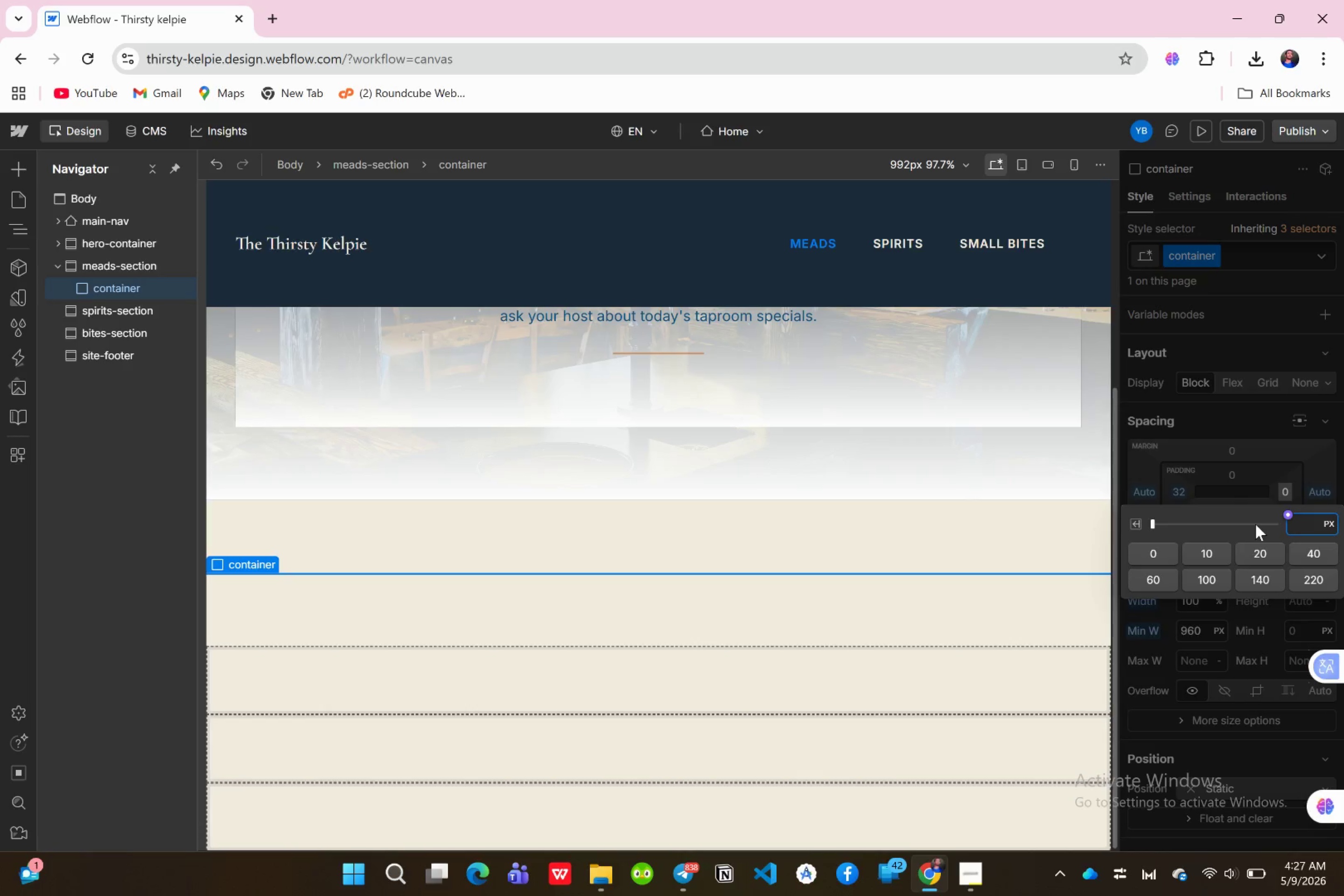 
type(32)
 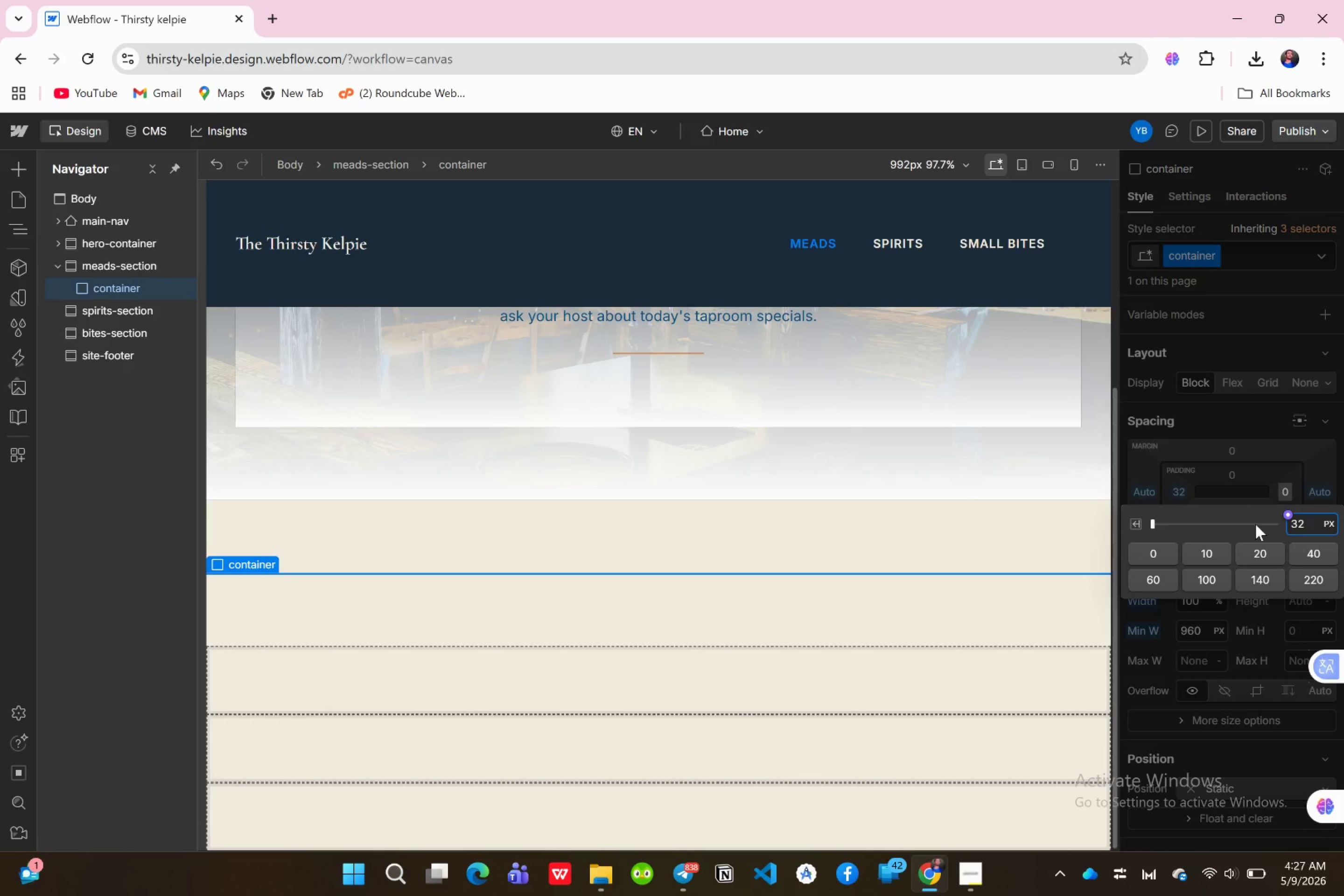 
key(Enter)
 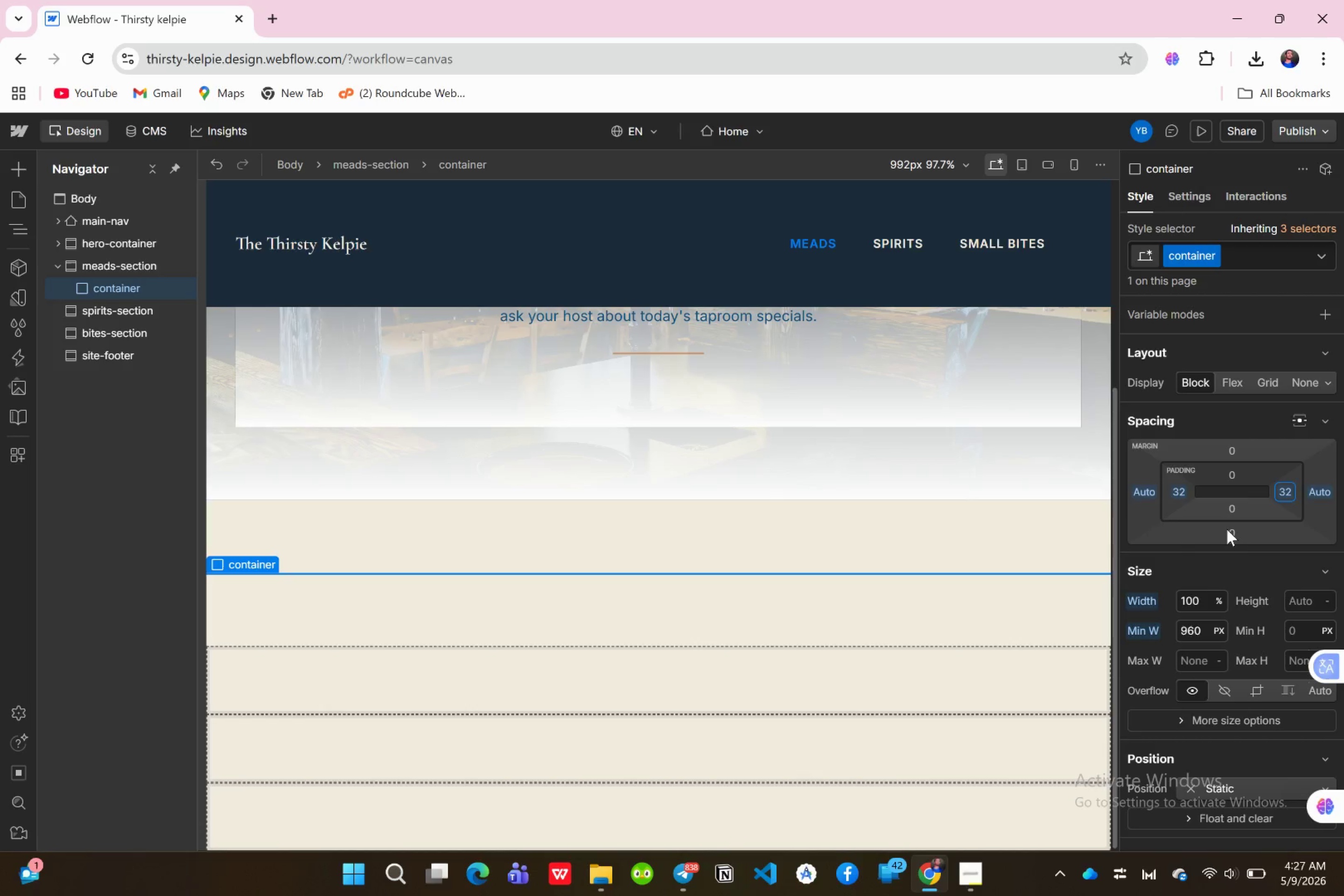 
mouse_move([1207, 511])
 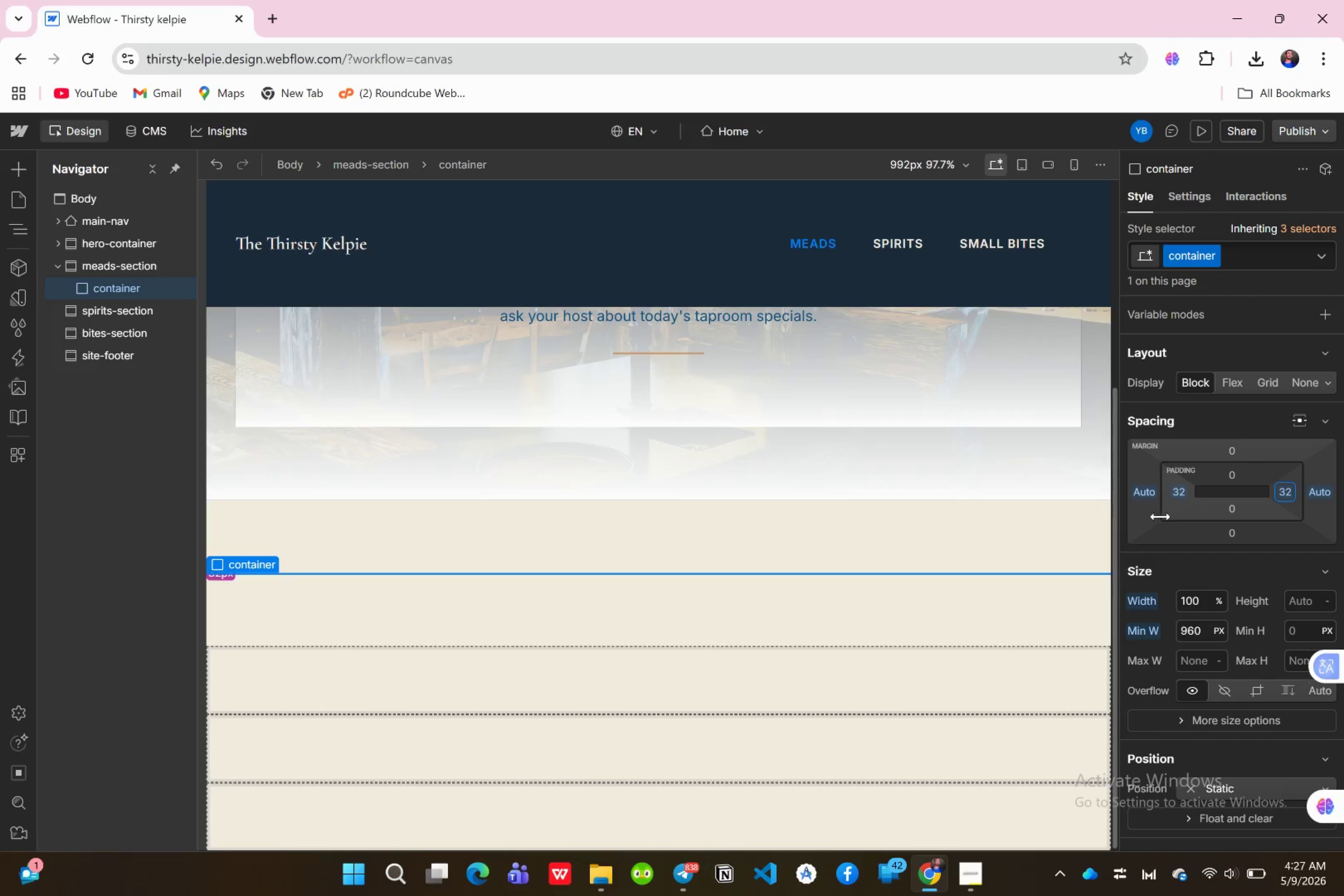 
mouse_move([1146, 520])
 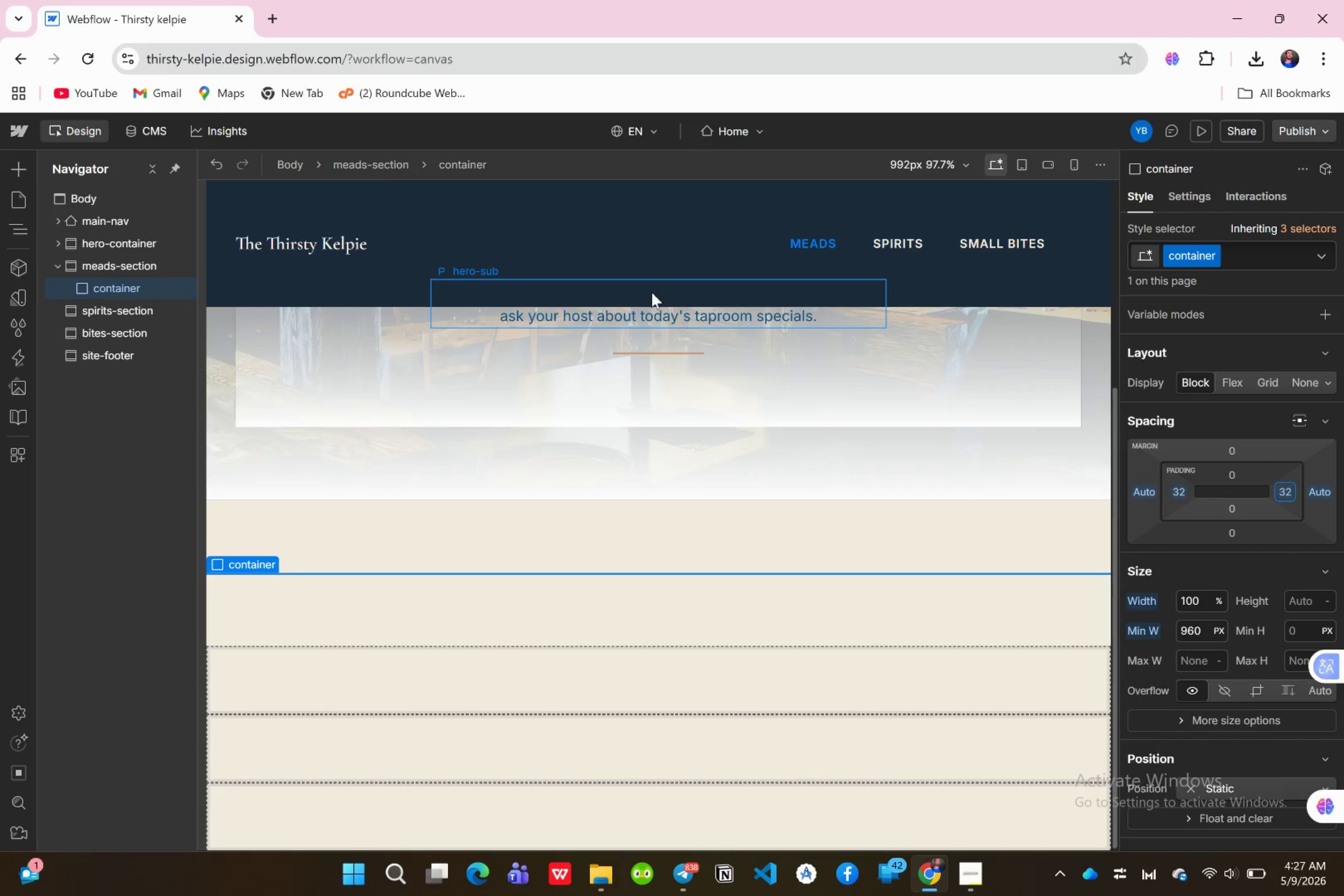 
left_click([7, 171])
 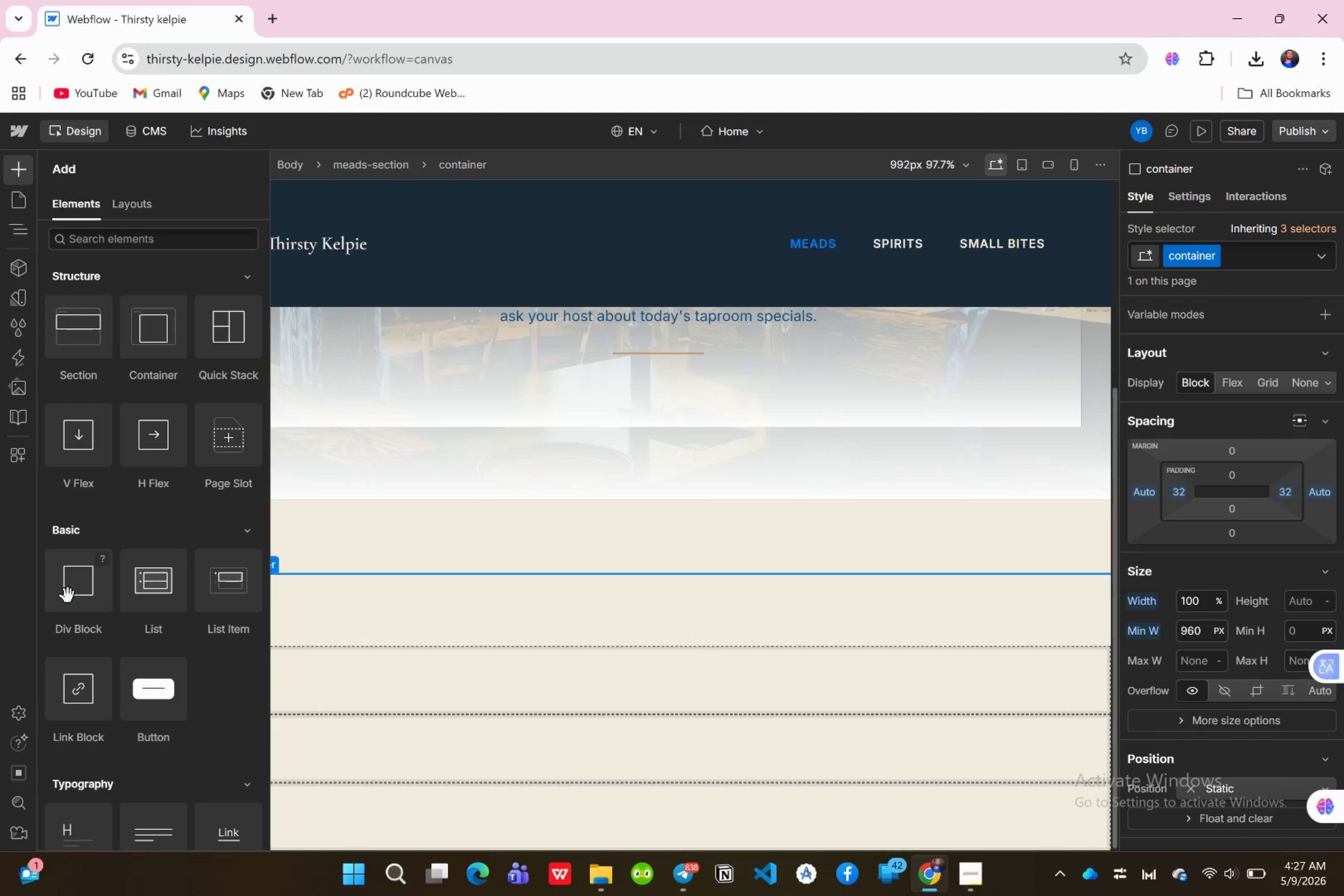 
left_click_drag(start_coordinate=[68, 593], to_coordinate=[124, 293])
 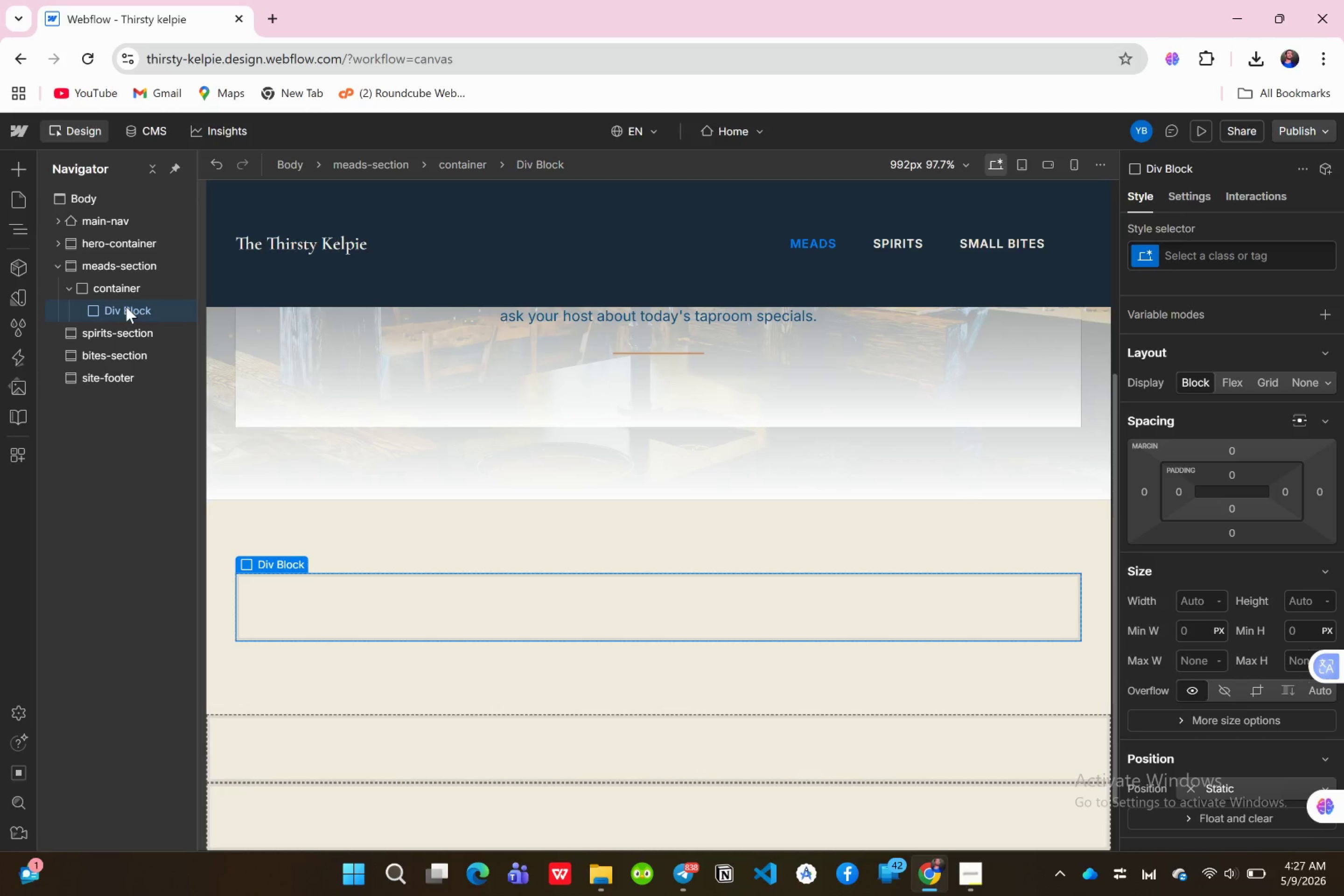 
left_click([126, 307])
 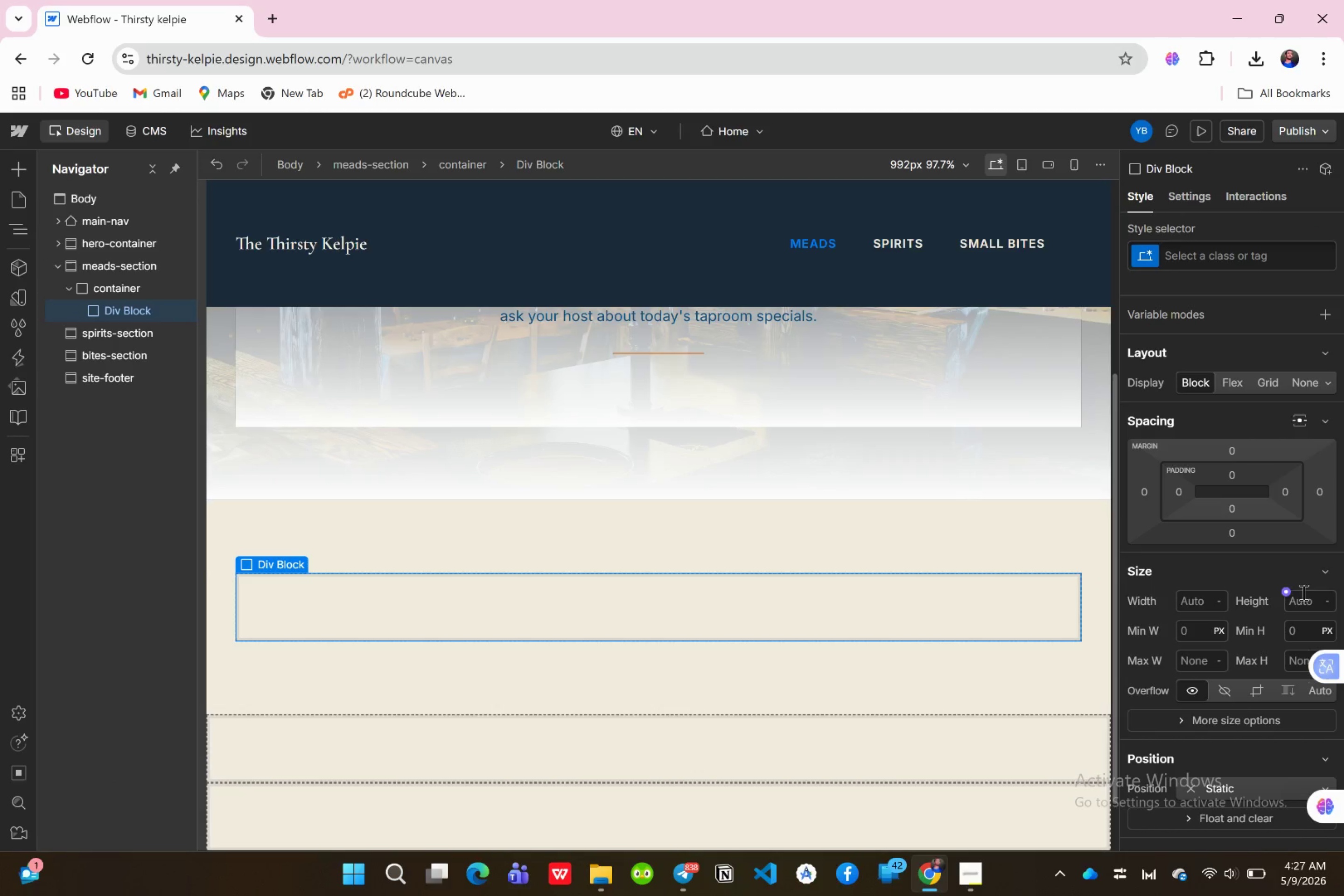 
mouse_move([1210, 682])
 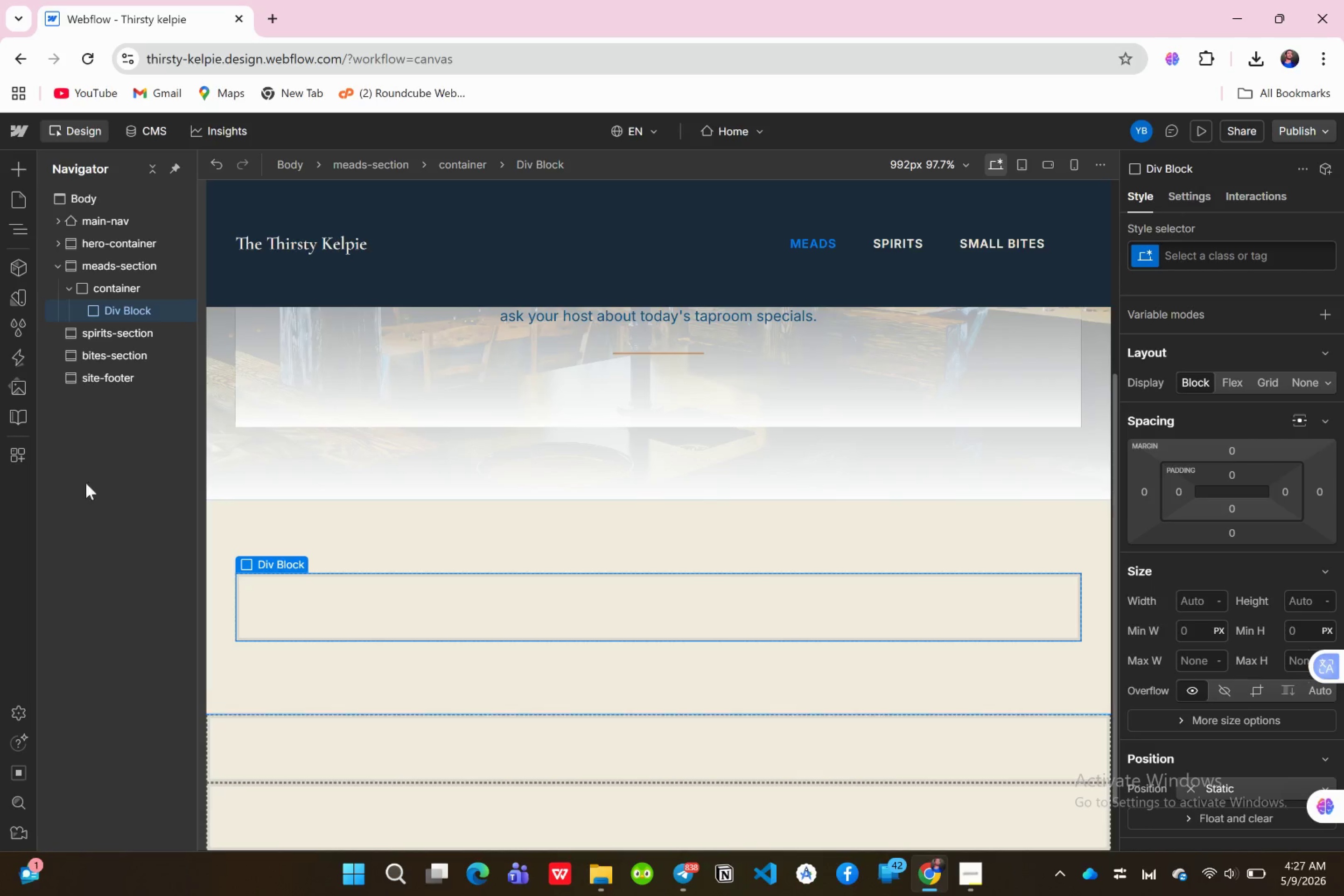 
wait(6.61)
 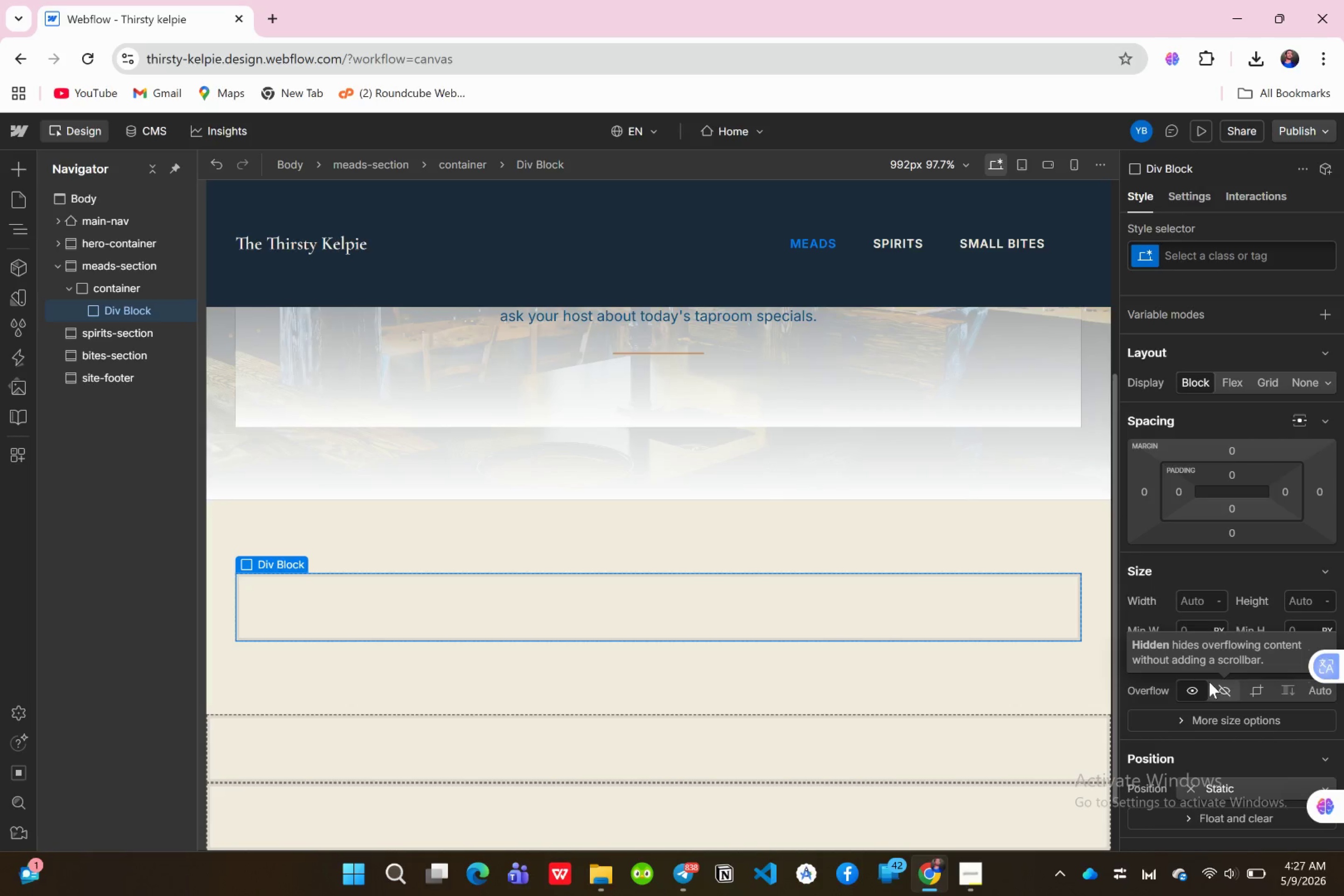 
left_click([1206, 259])
 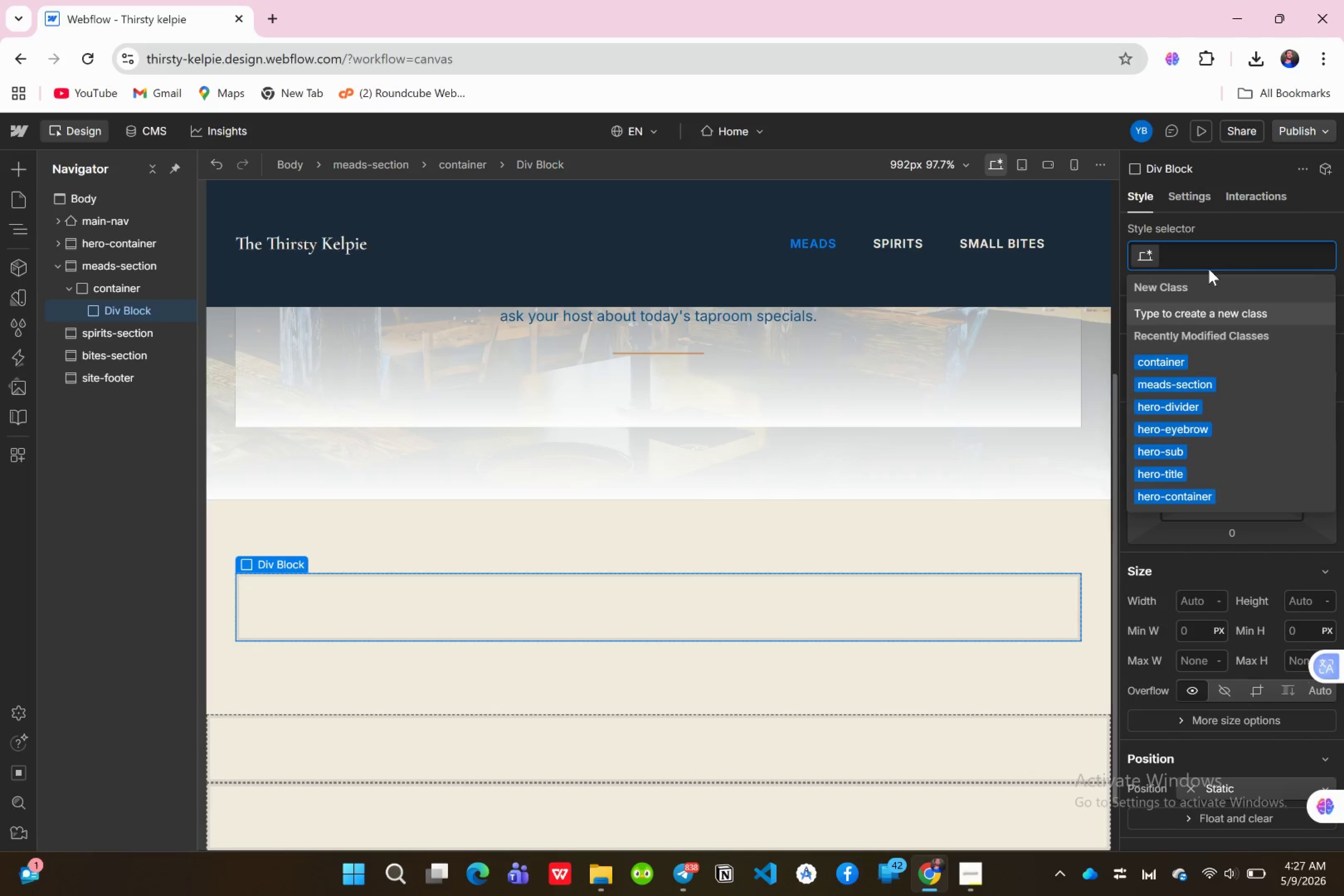 
type(section-heading)
 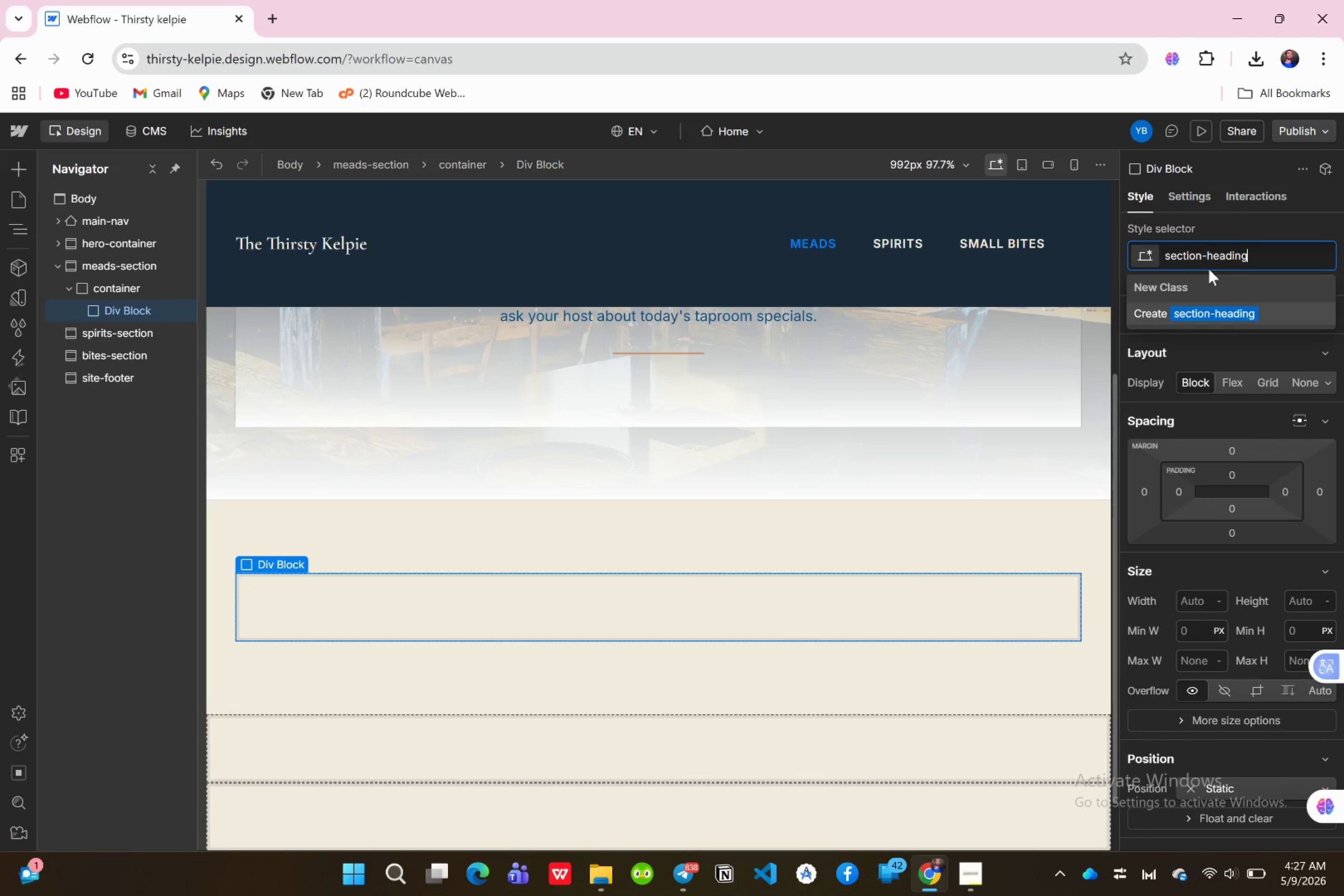 
key(Enter)
 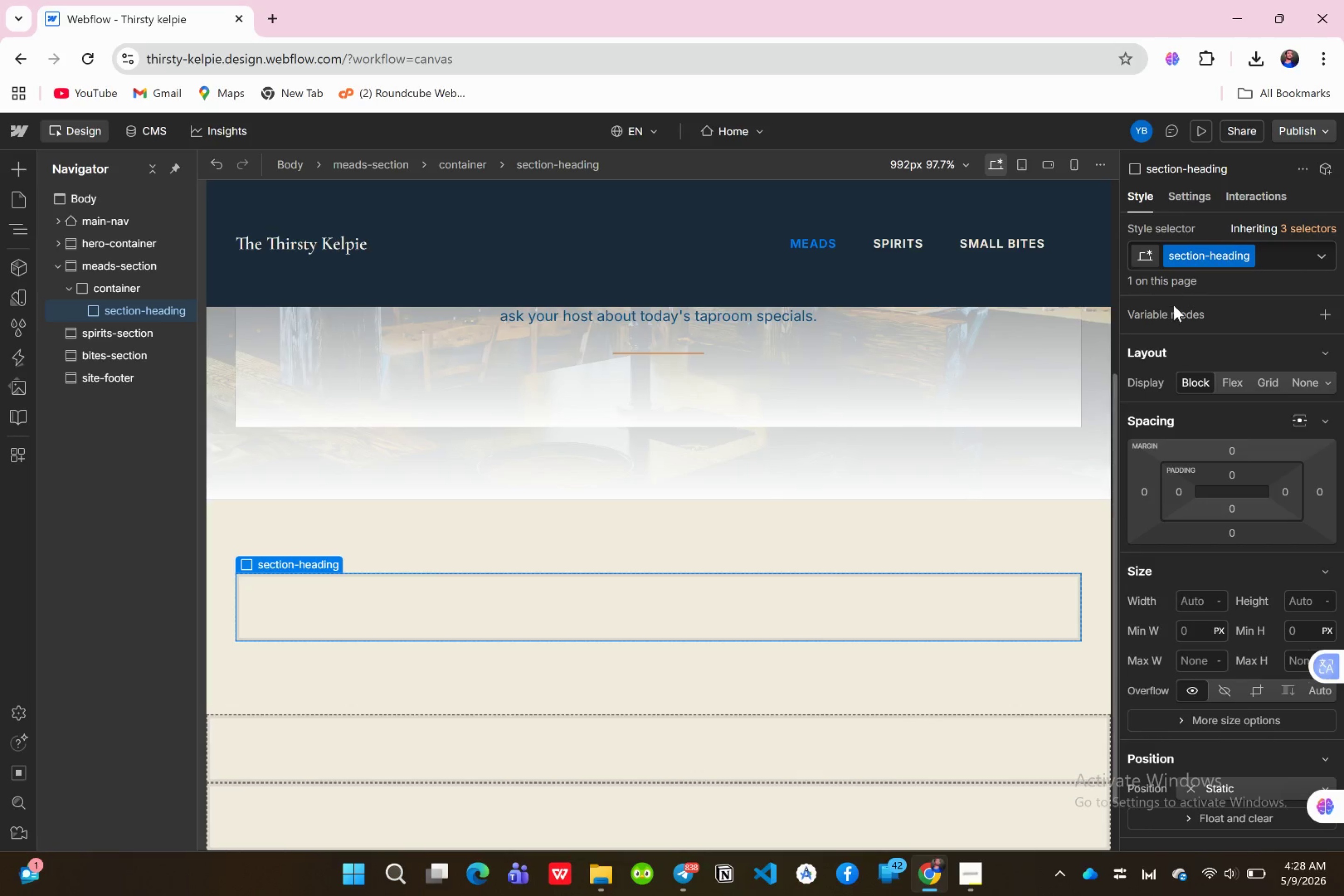 
wait(8.66)
 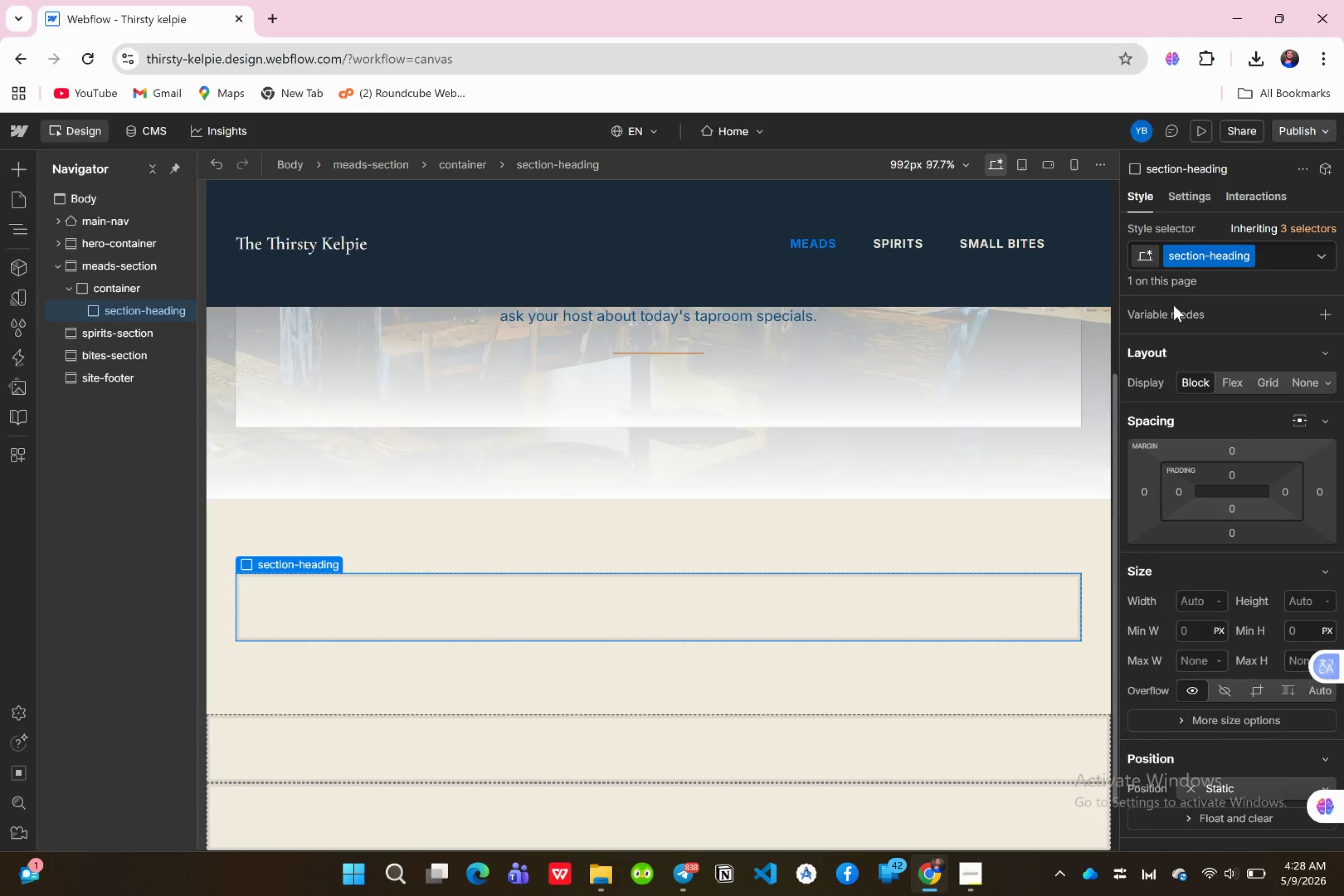 
left_click([1230, 535])
 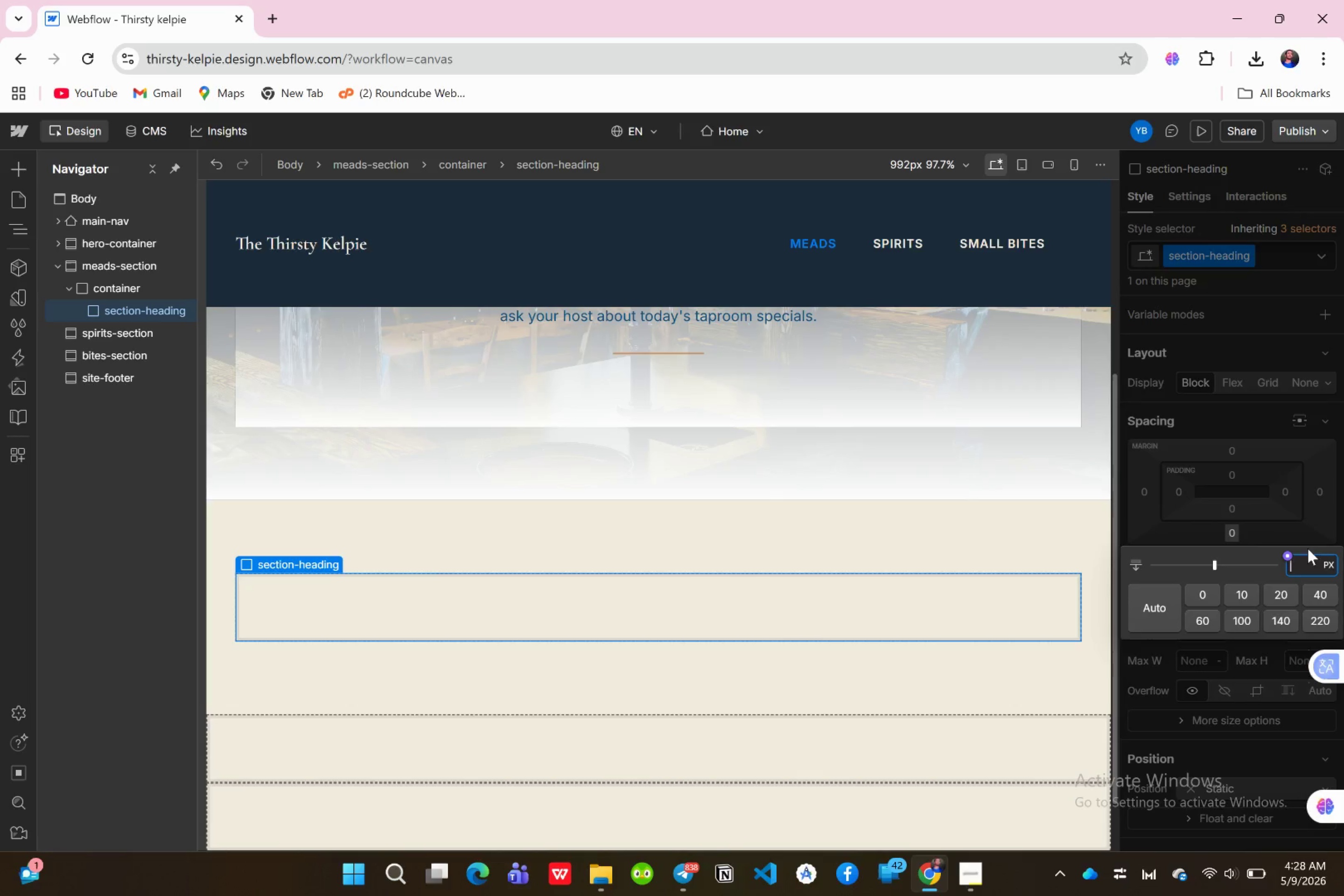 
type(48)
 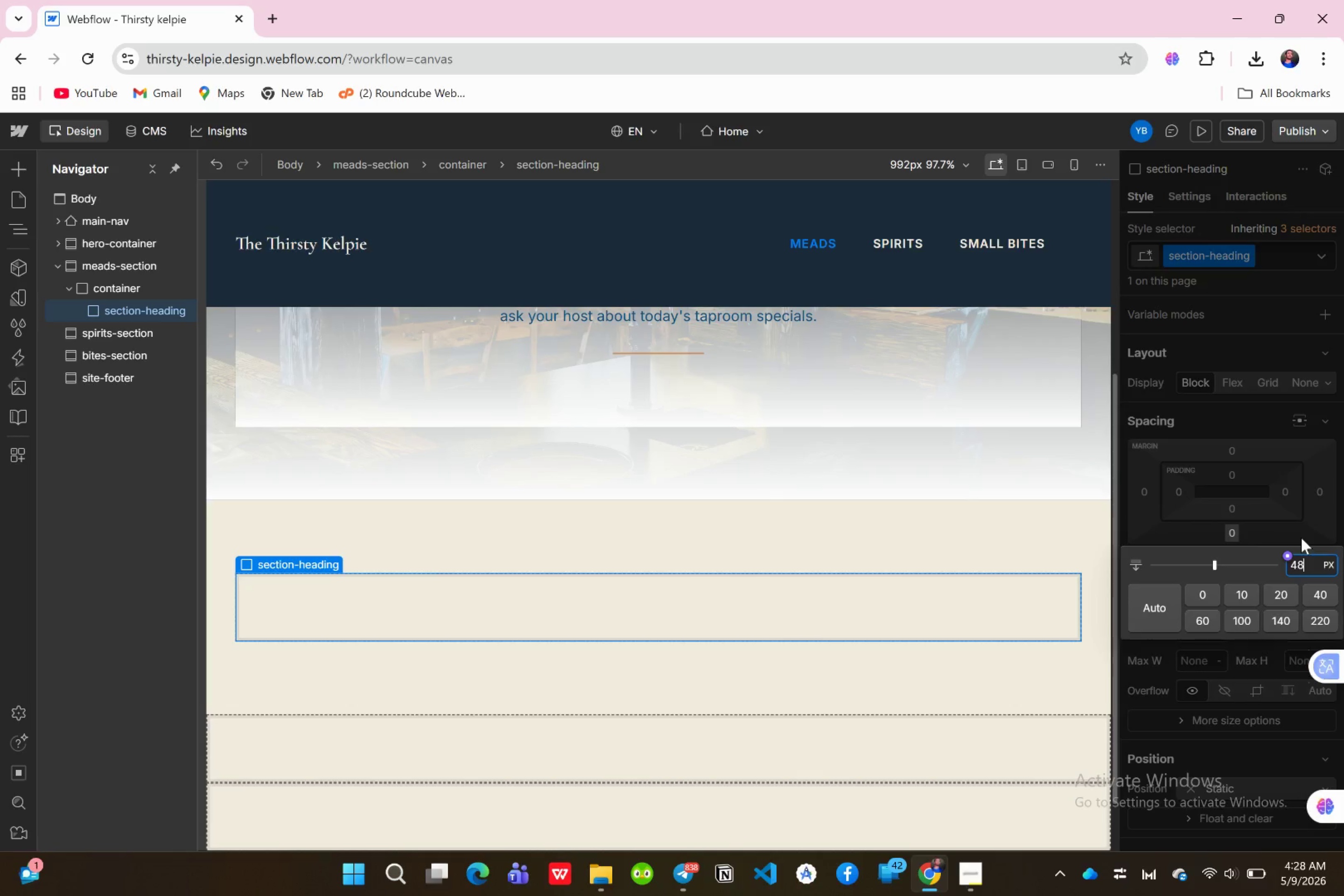 
key(Enter)
 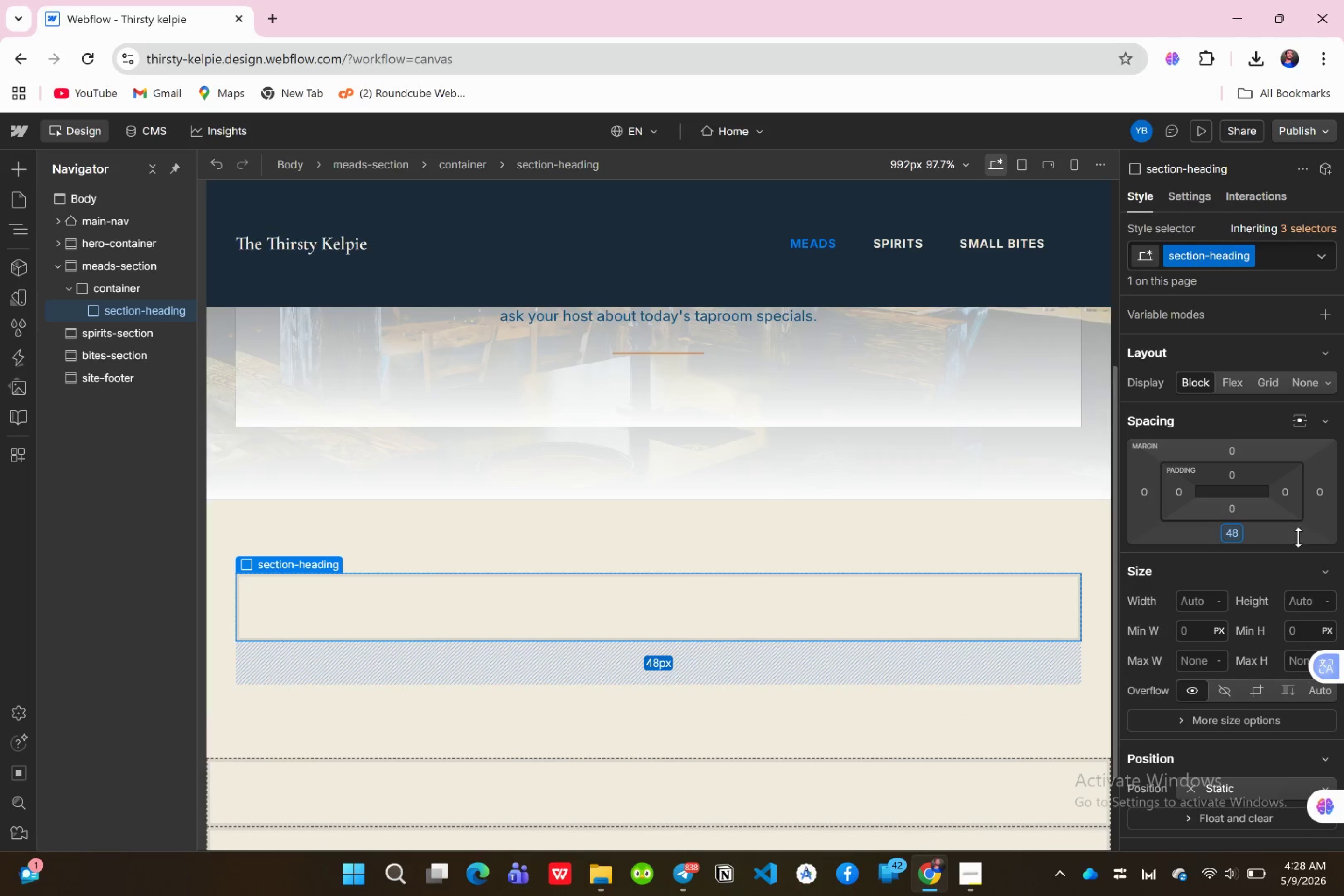 
mouse_move([1285, 532])
 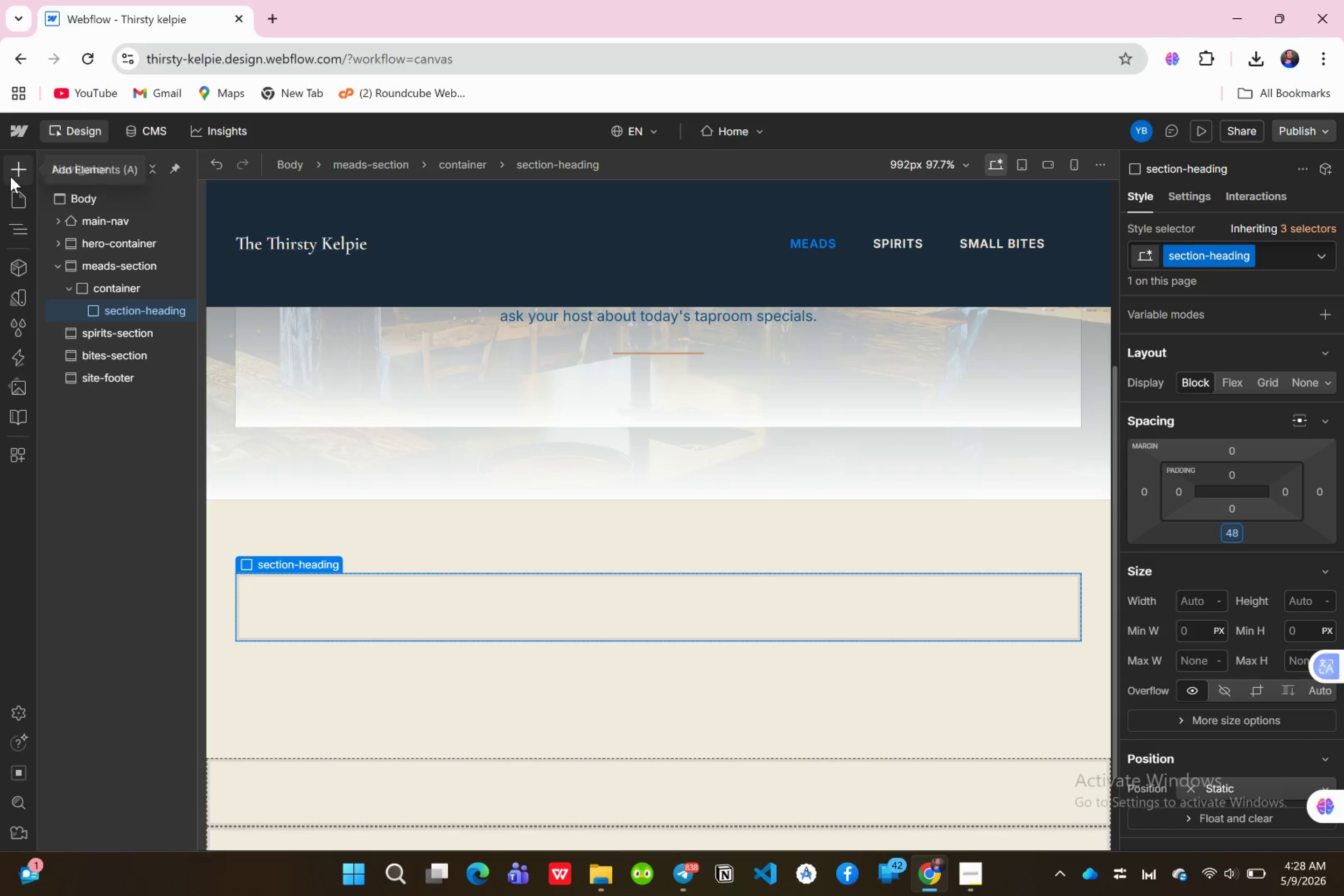 
wait(19.49)
 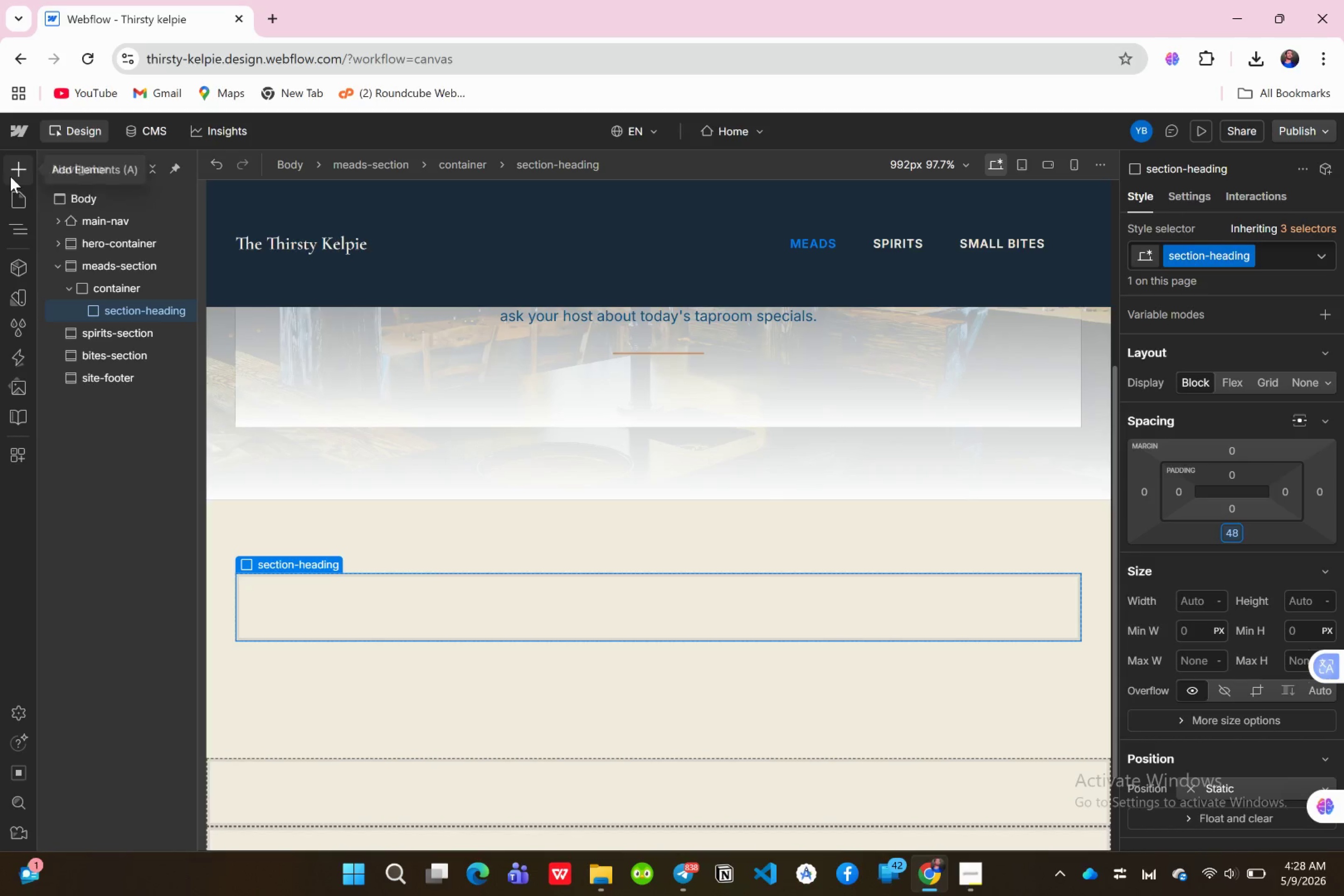 
left_click([12, 175])
 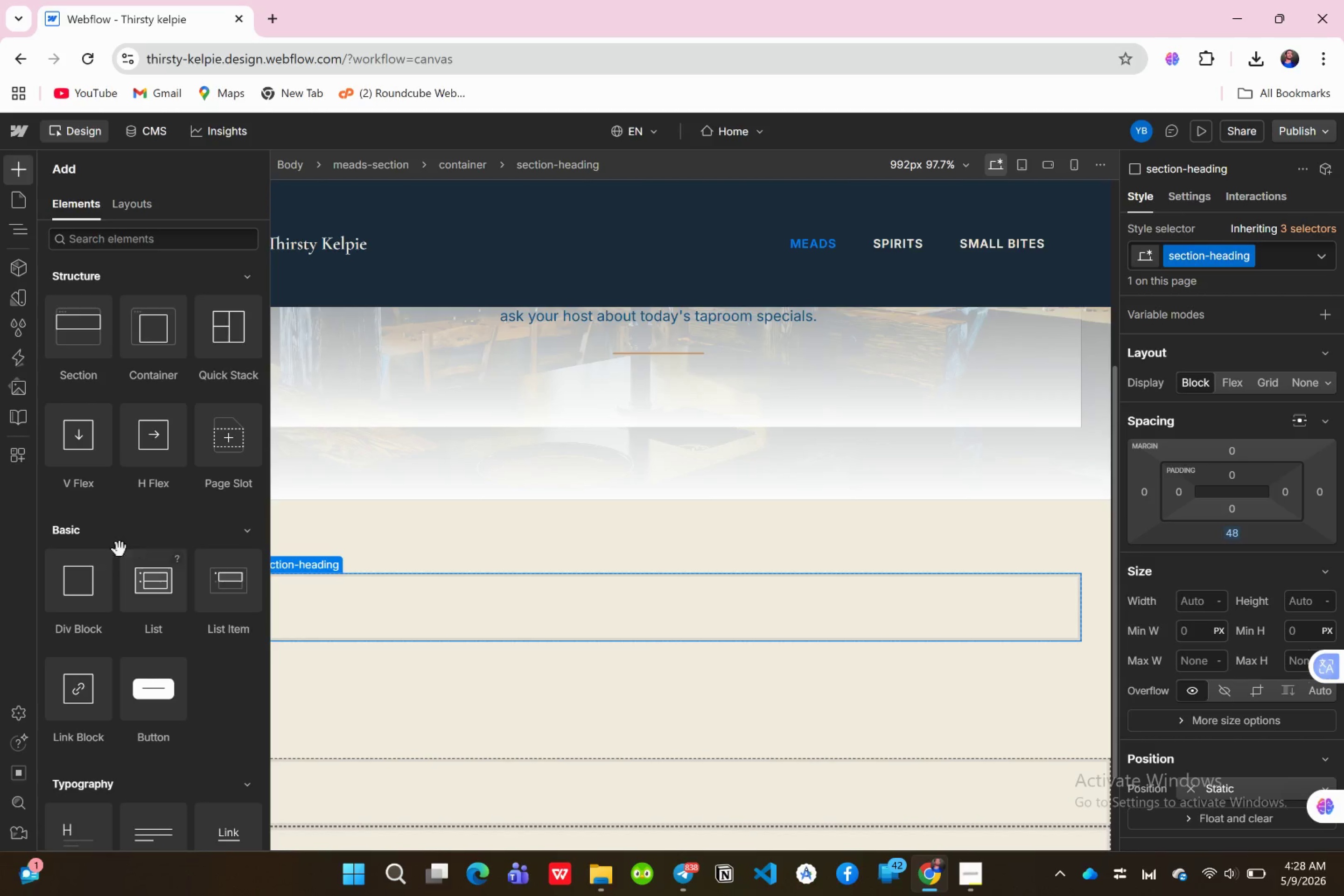 
scroll: coordinate [128, 688], scroll_direction: down, amount: 2.0
 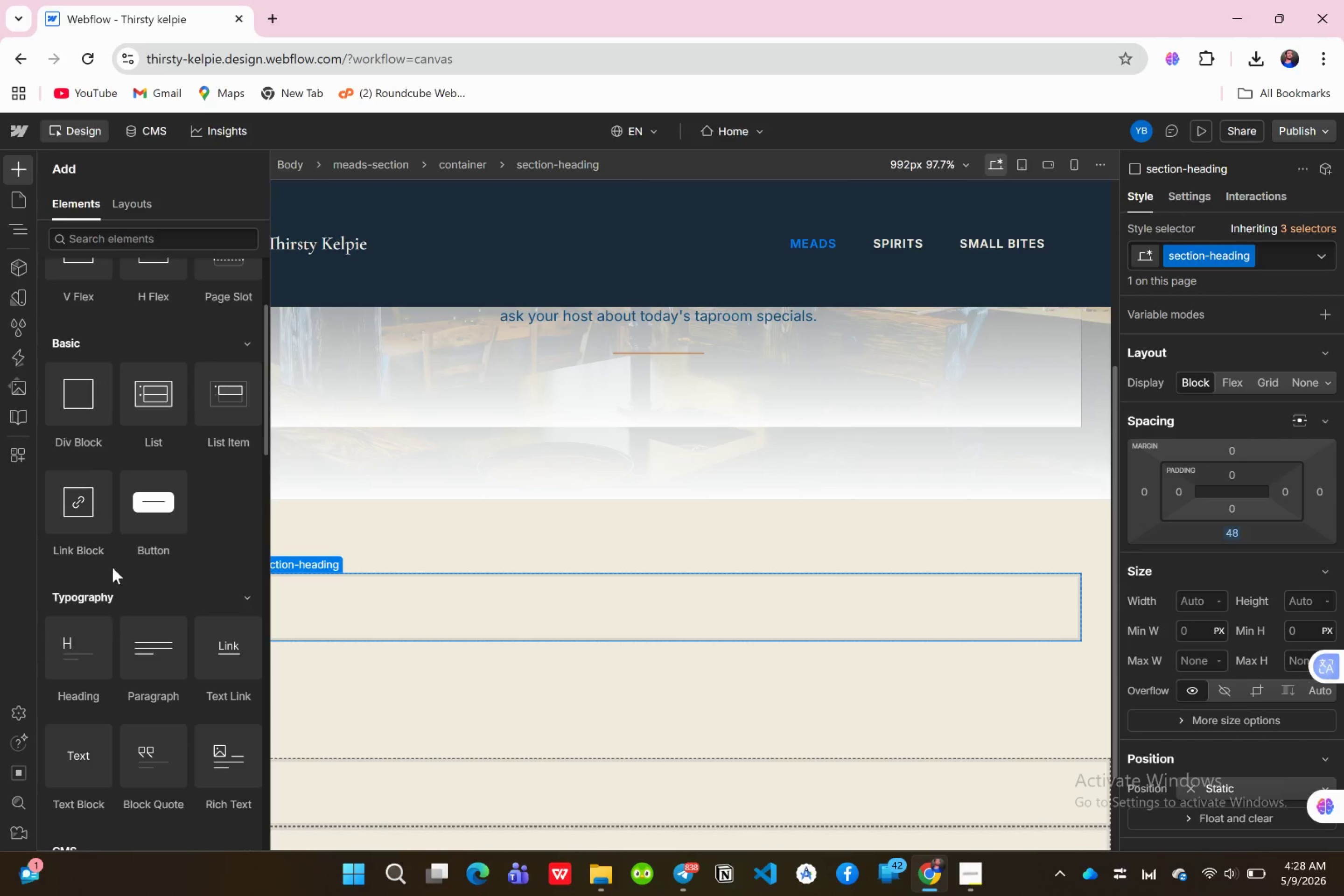 
scroll: coordinate [107, 494], scroll_direction: up, amount: 1.0
 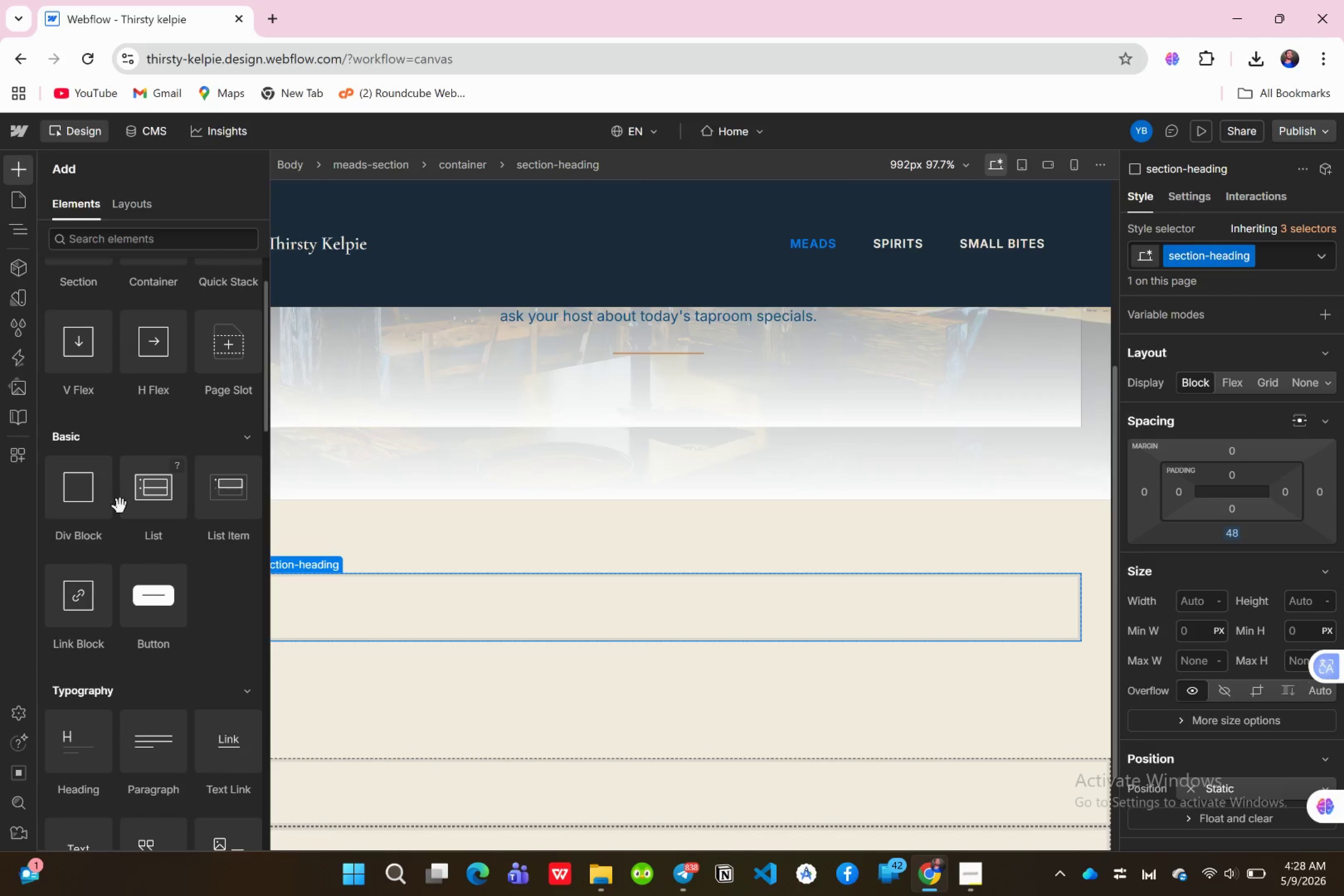 
scroll: coordinate [120, 515], scroll_direction: down, amount: 4.0
 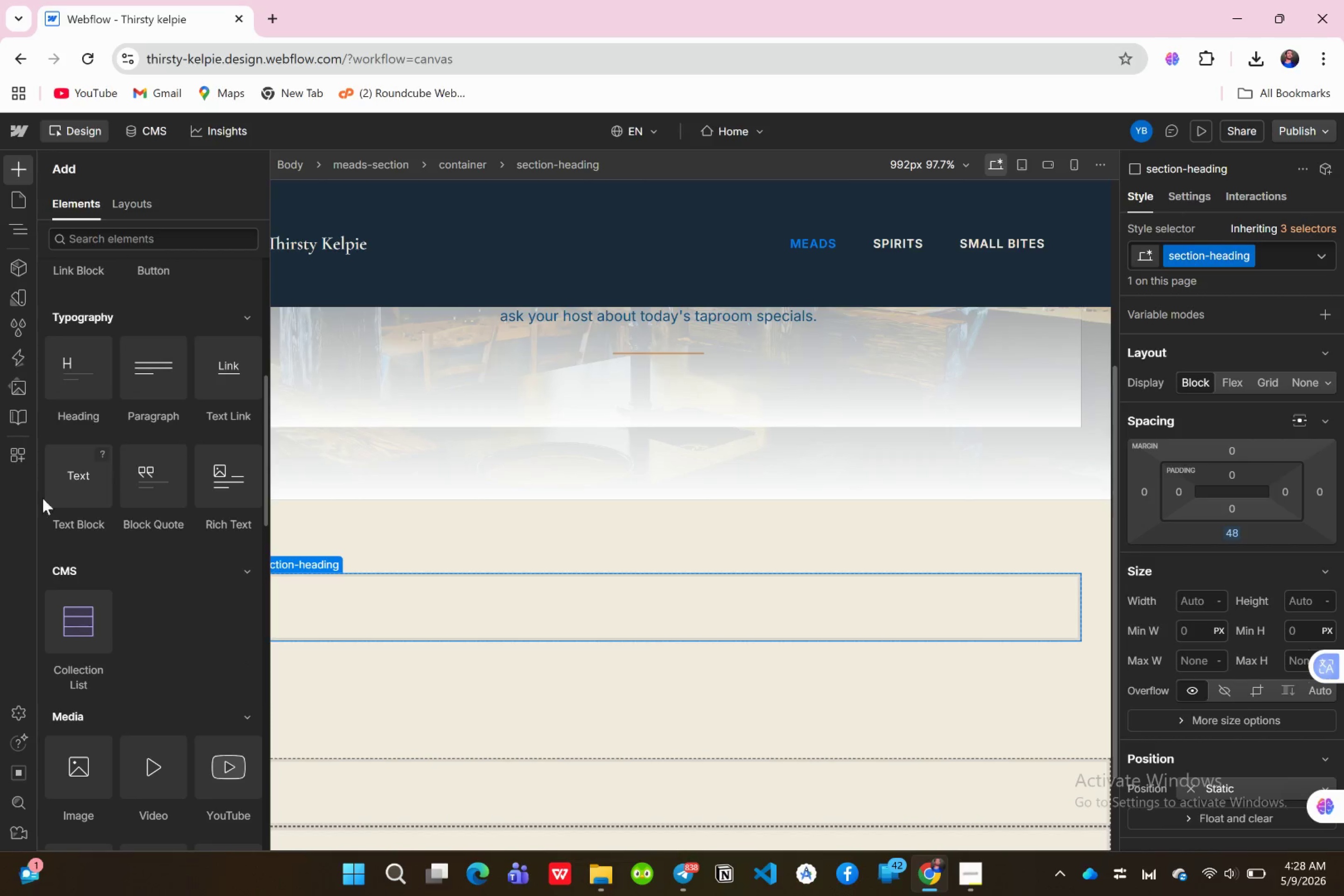 
left_click_drag(start_coordinate=[65, 499], to_coordinate=[140, 318])
 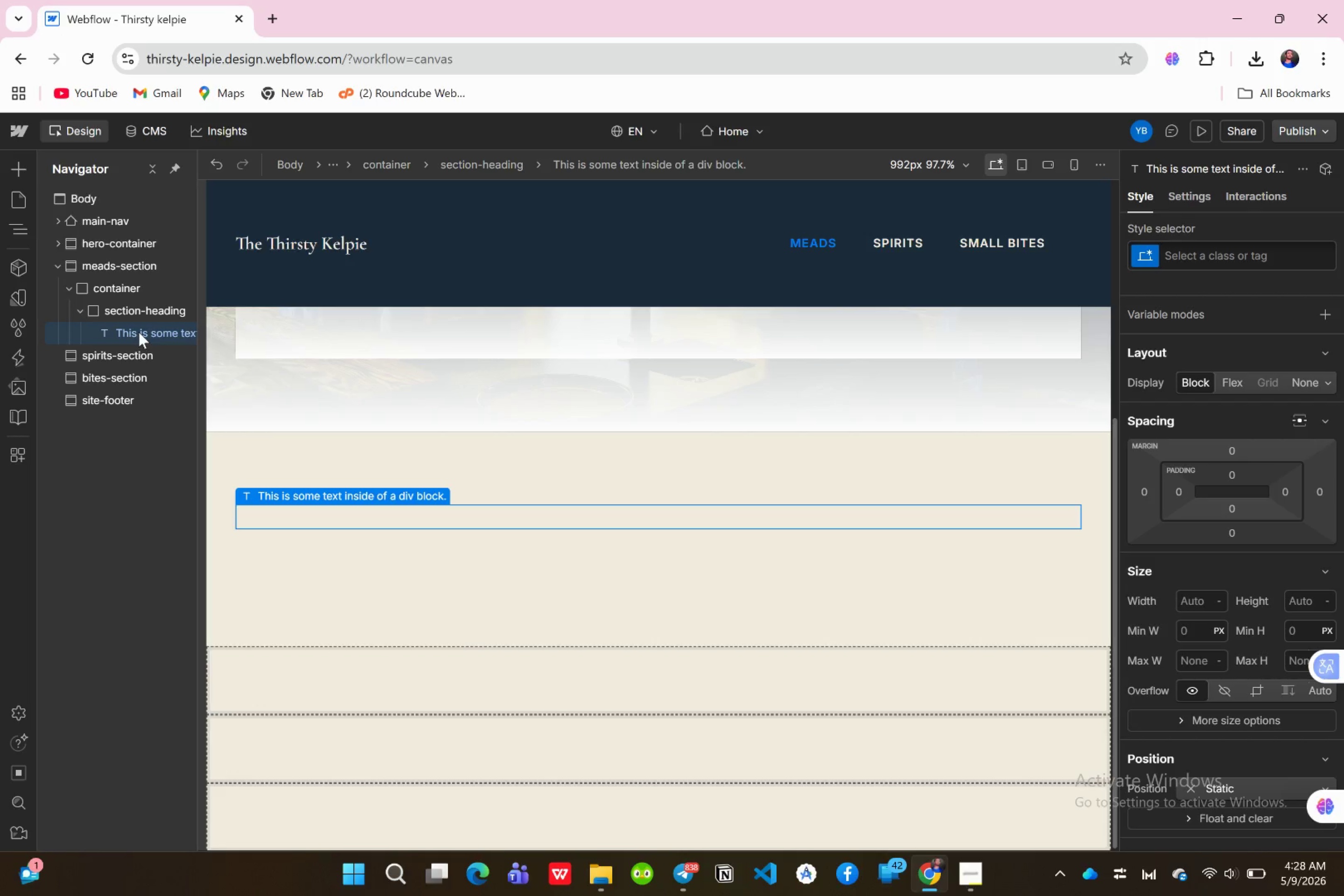 
wait(7.38)
 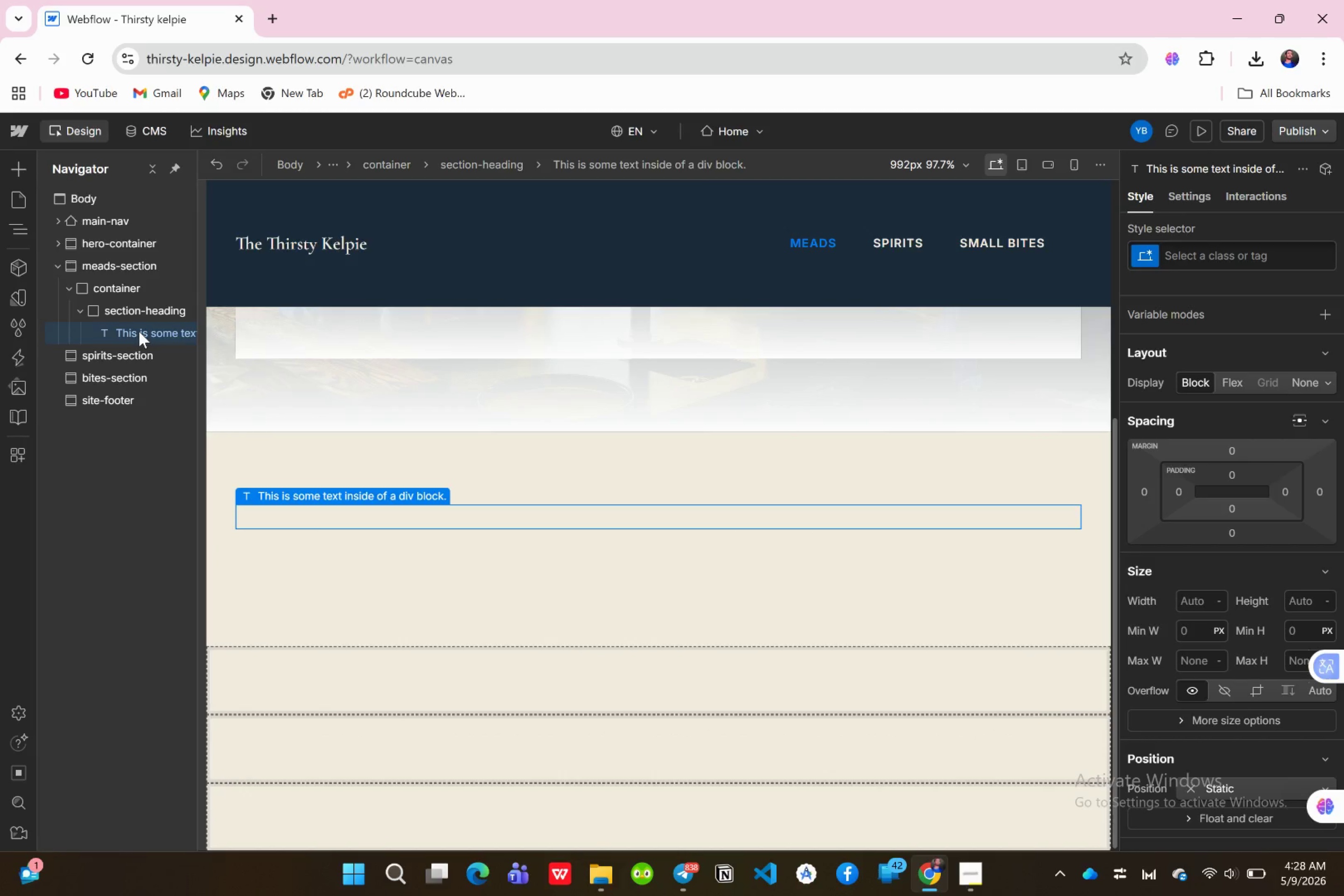 
left_click([1211, 258])
 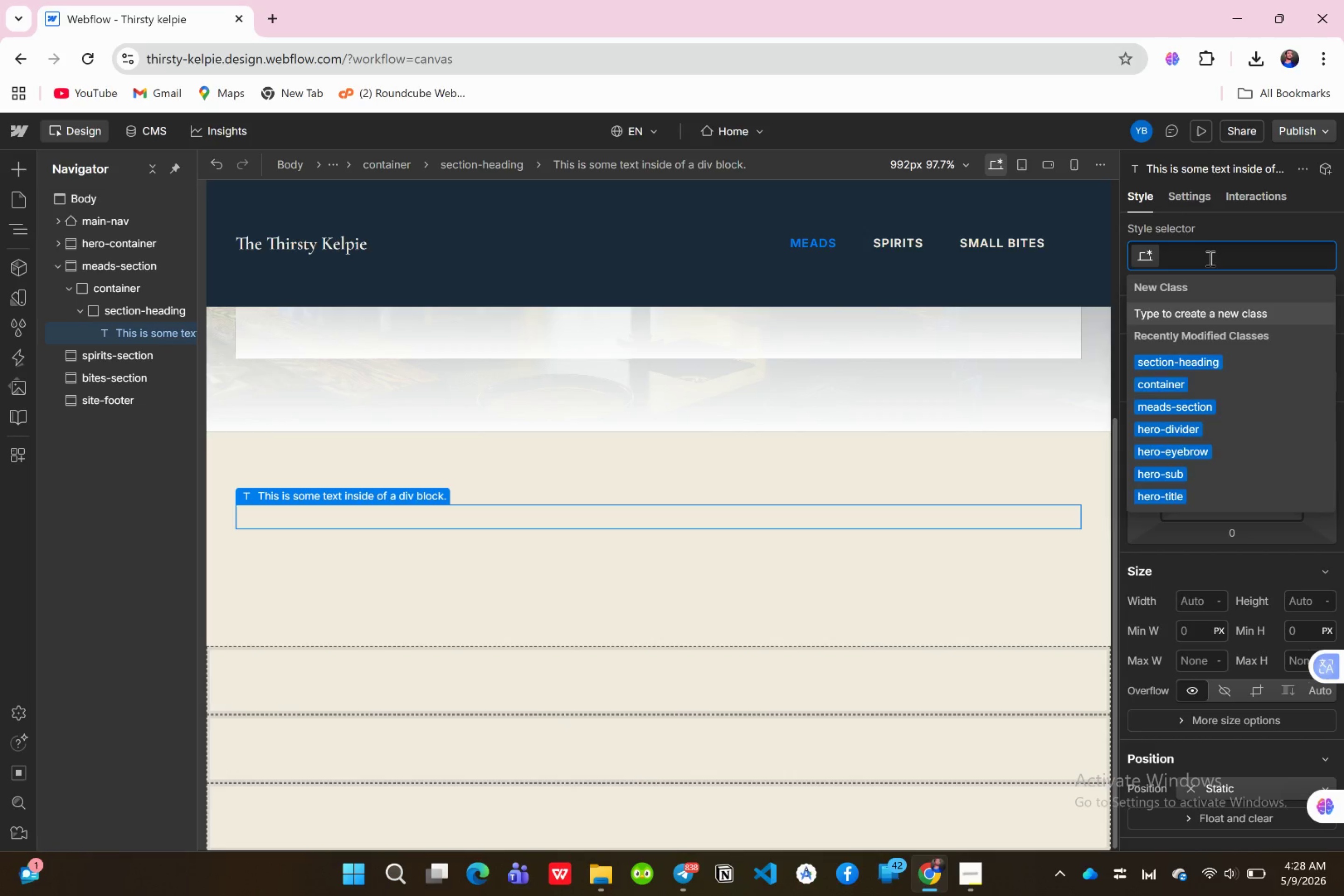 
type(seci)
key(Backspace)
type(tion-)
 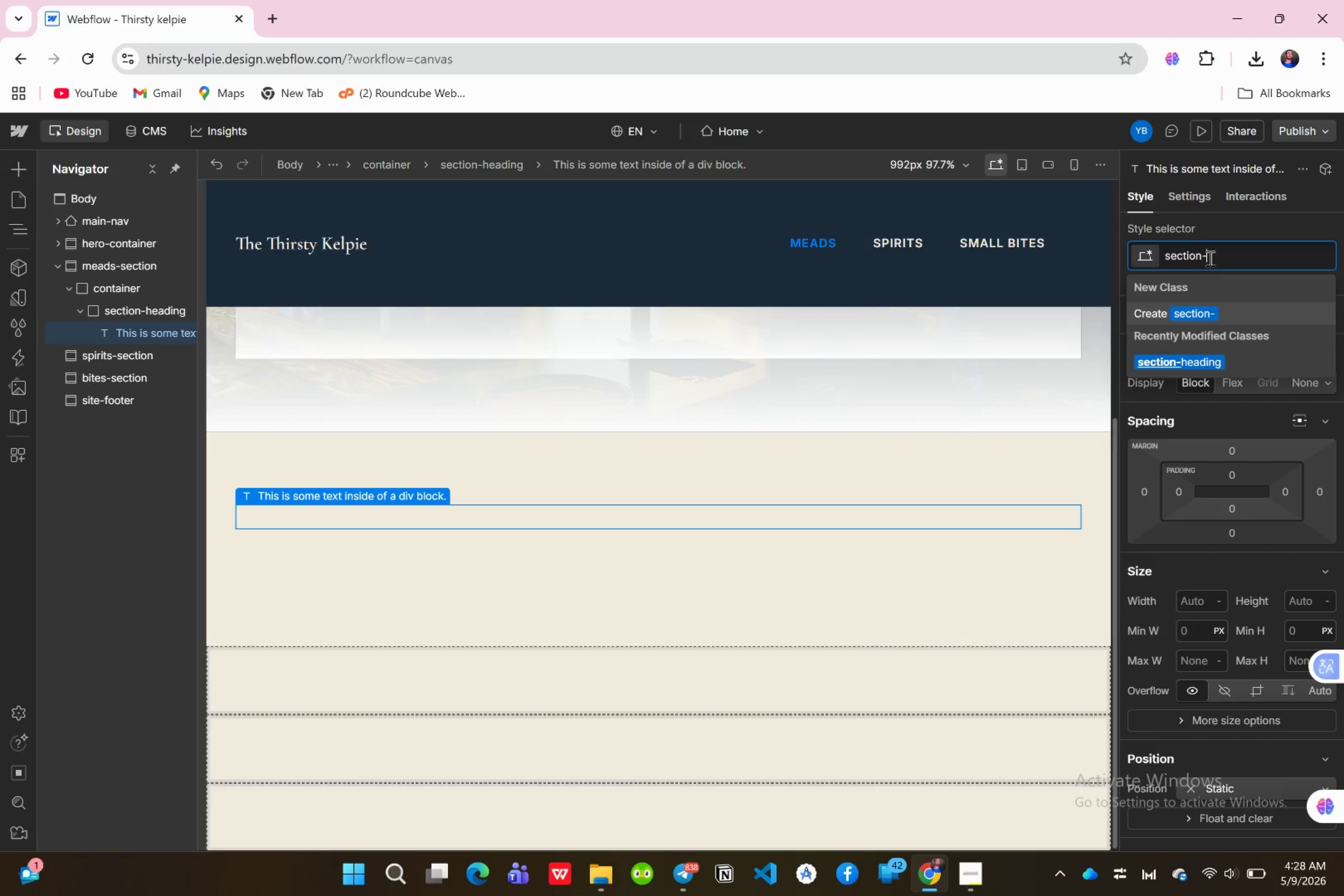 
type(eyebrow)
 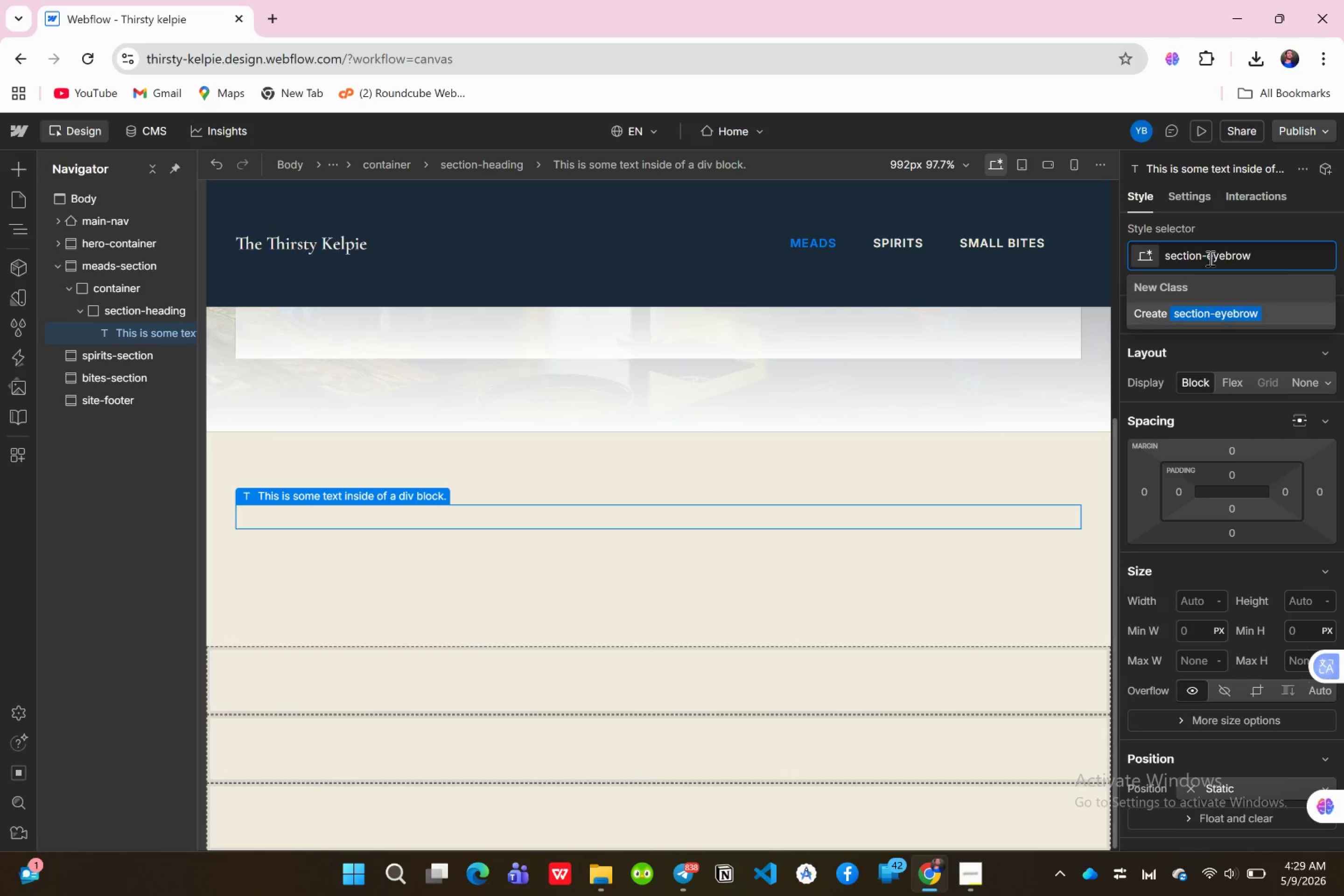 
key(Enter)
 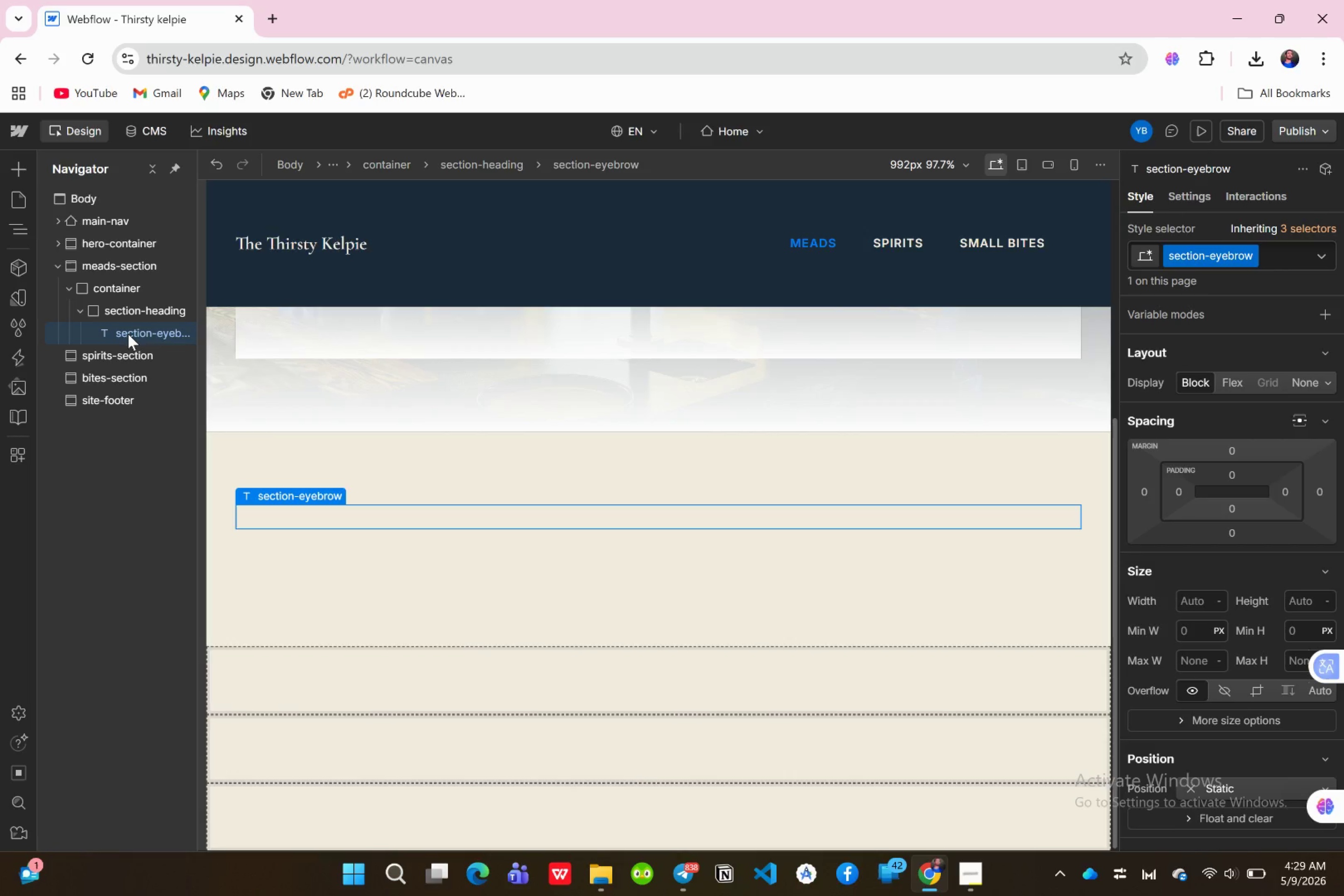 
wait(5.87)
 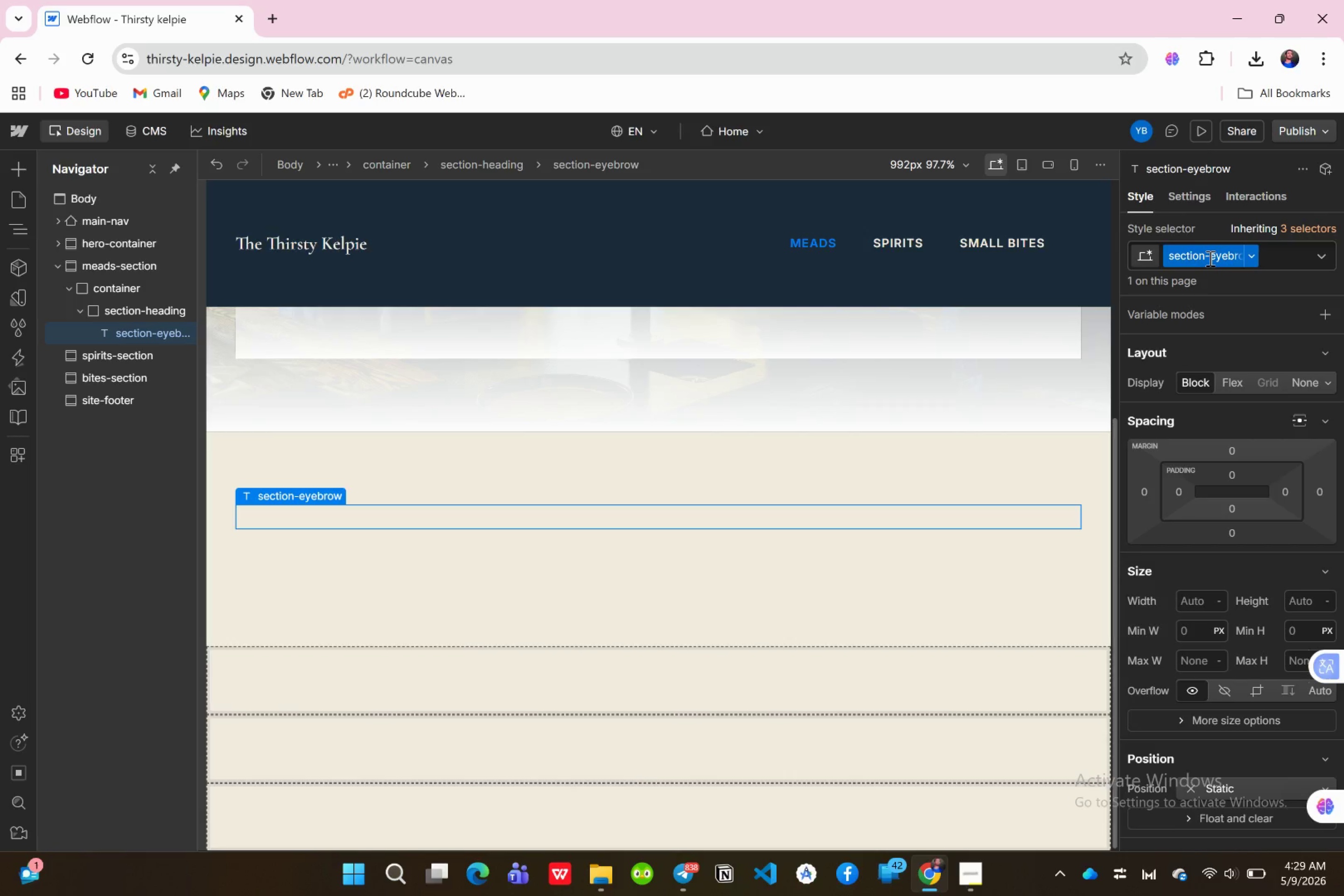 
left_click([314, 506])
 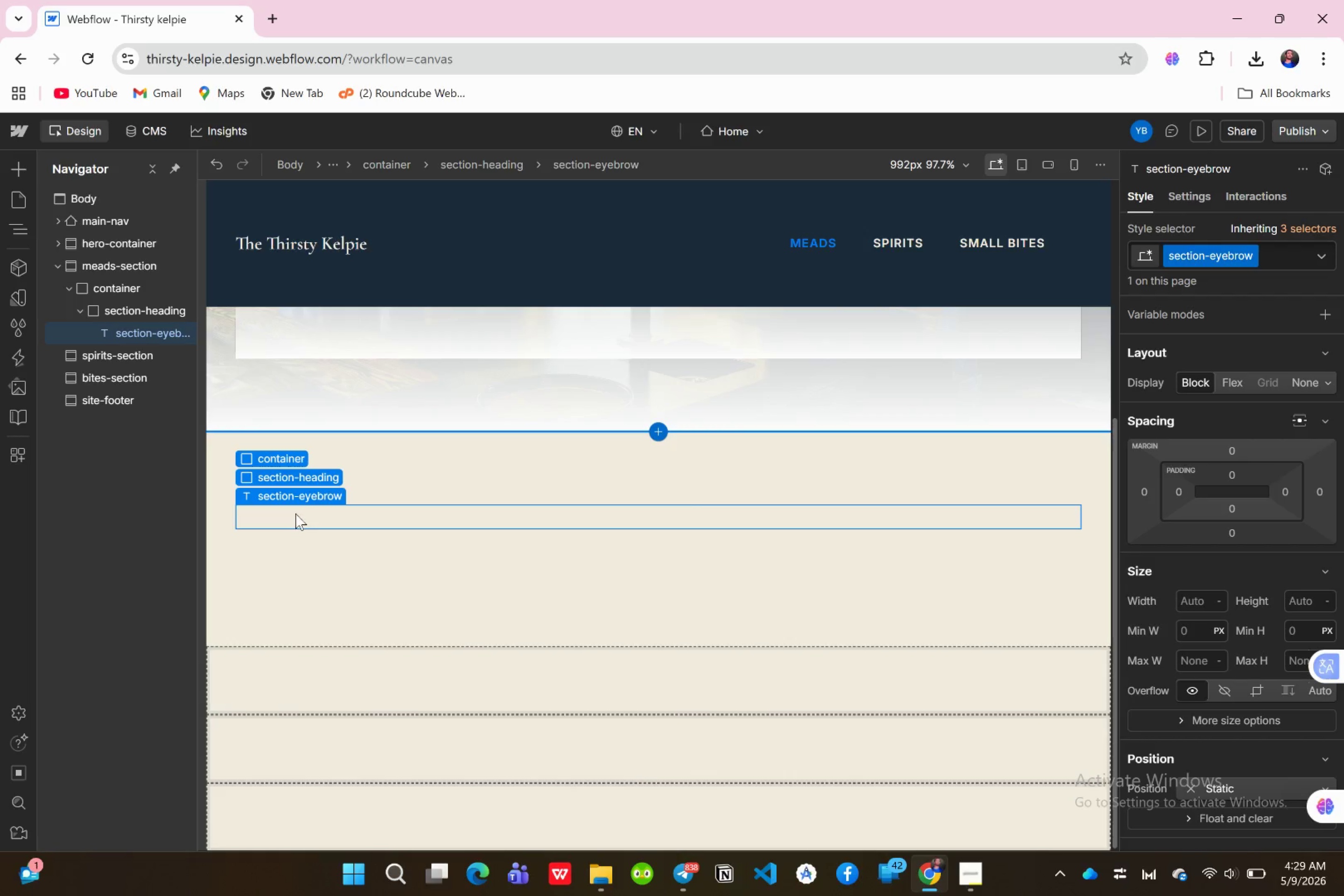 
left_click([295, 513])
 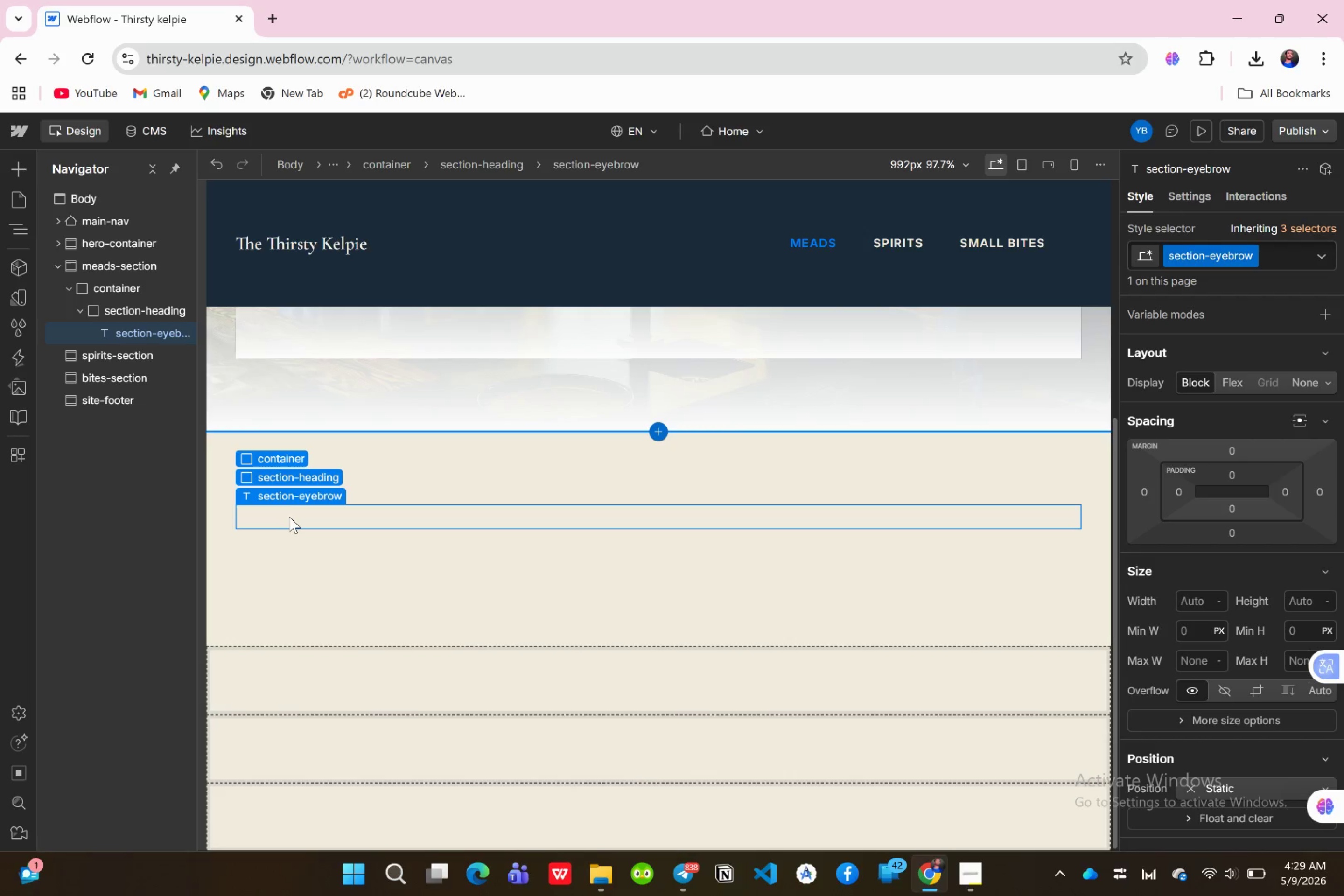 
double_click([289, 517])
 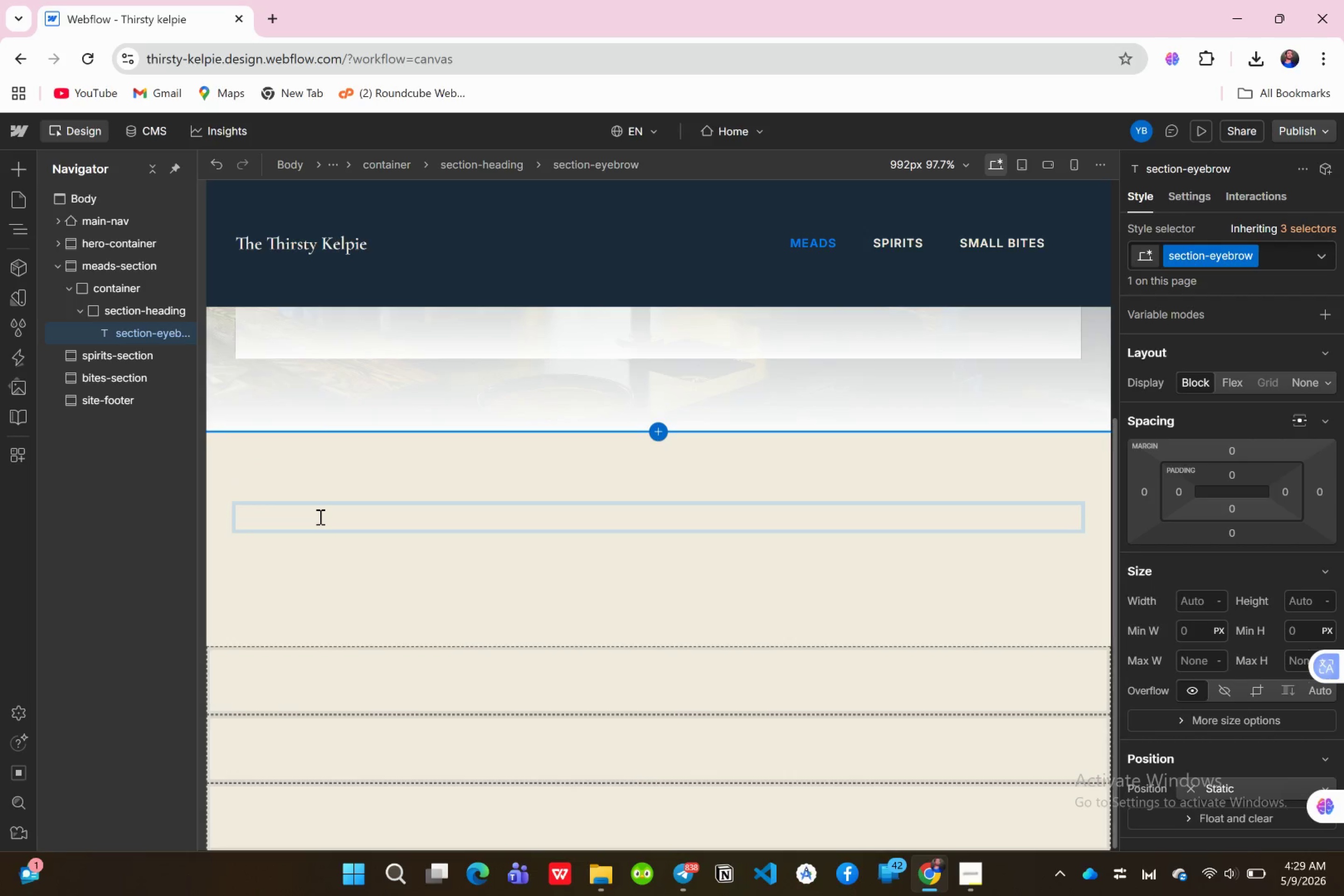 
left_click([319, 517])
 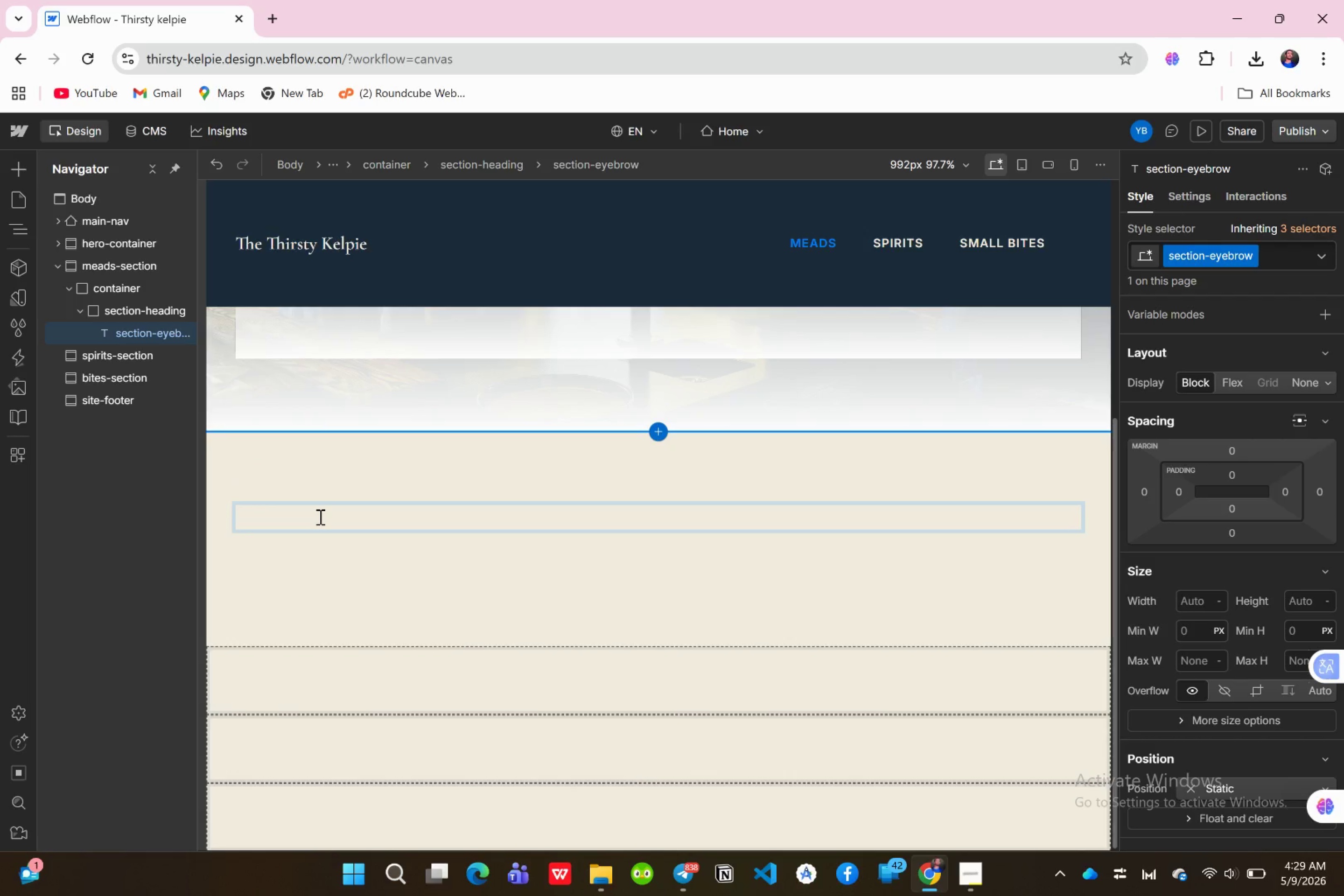 
type(TH)
 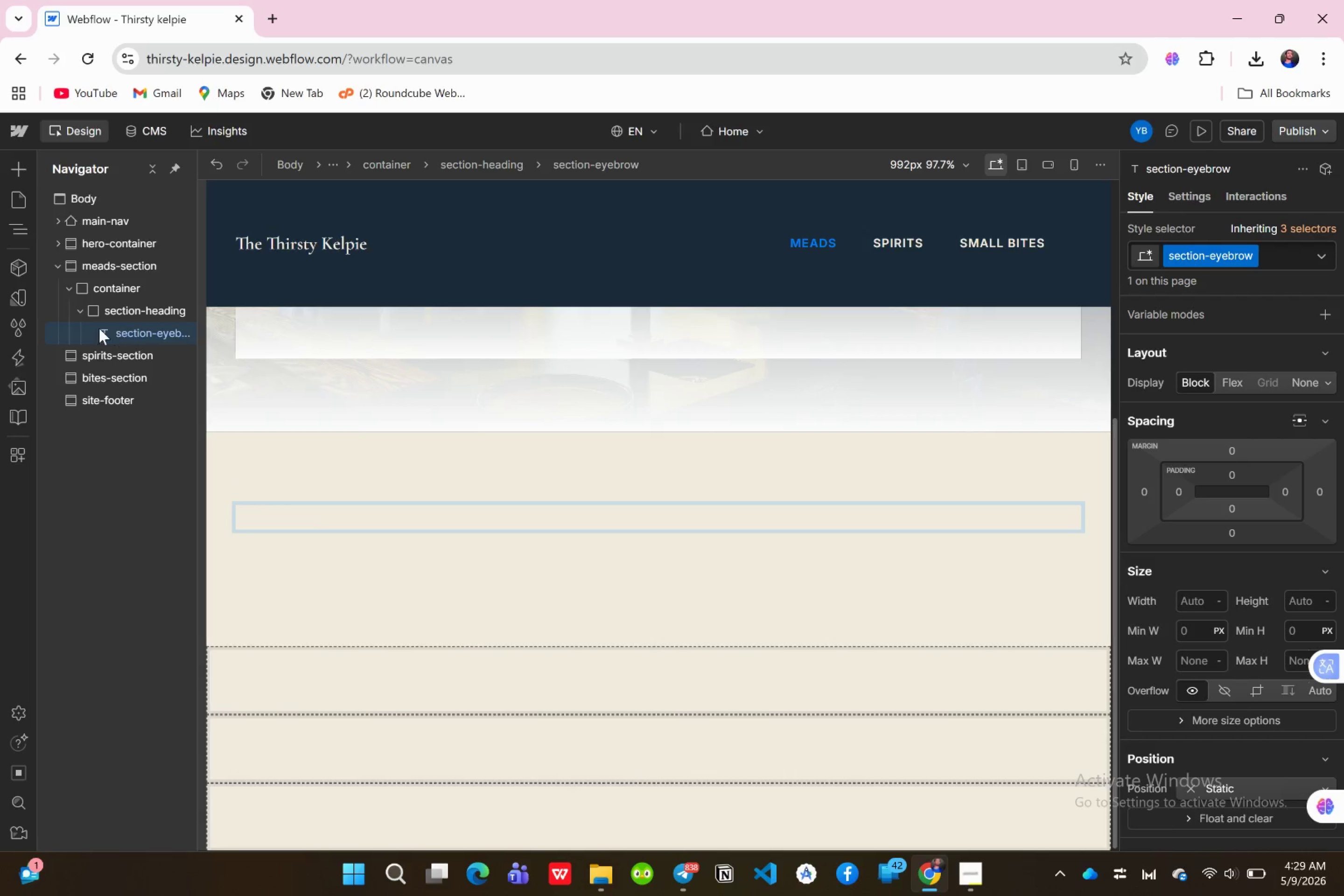 
left_click([118, 330])
 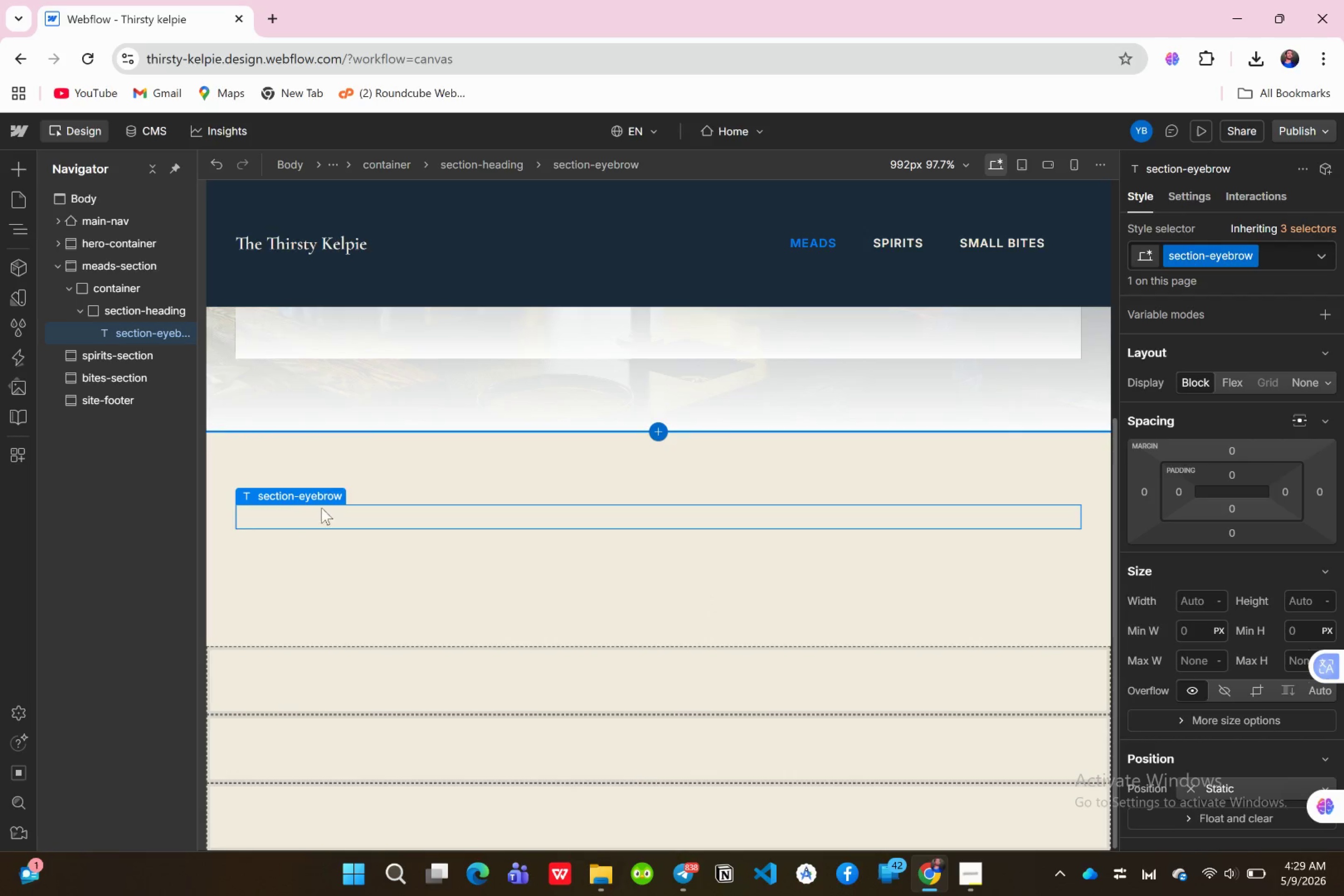 
double_click([272, 511])
 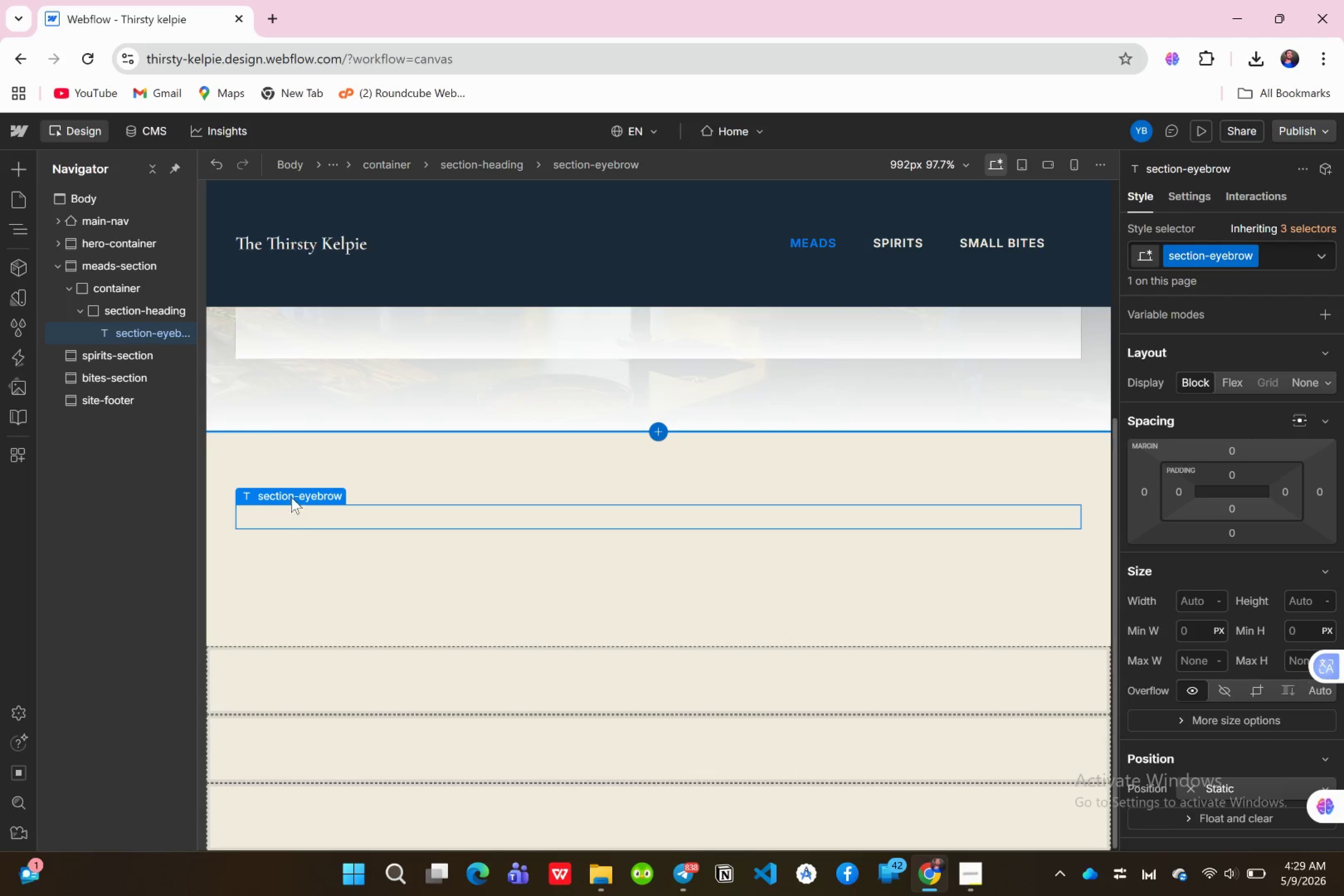 
left_click([295, 493])
 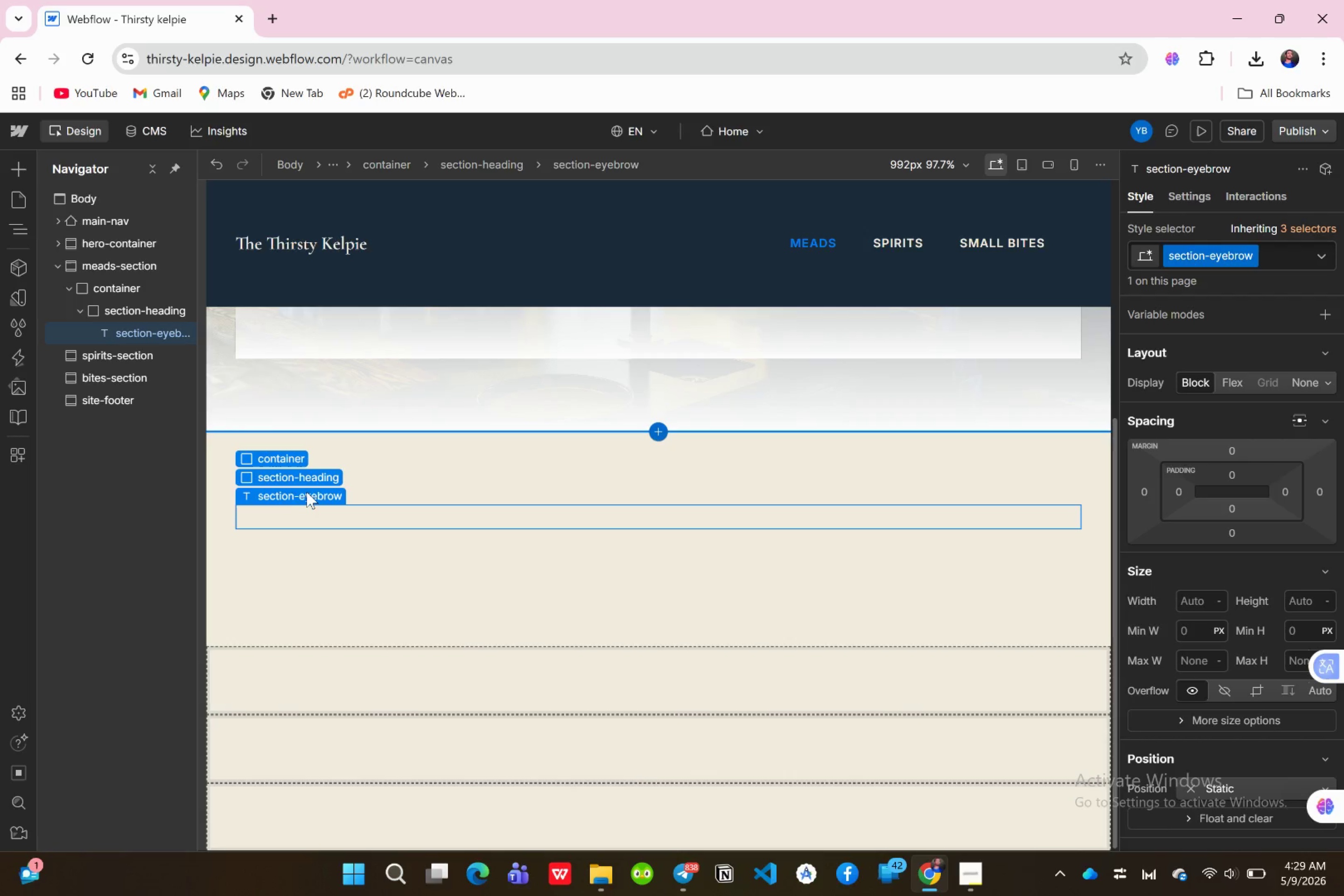 
left_click([295, 492])
 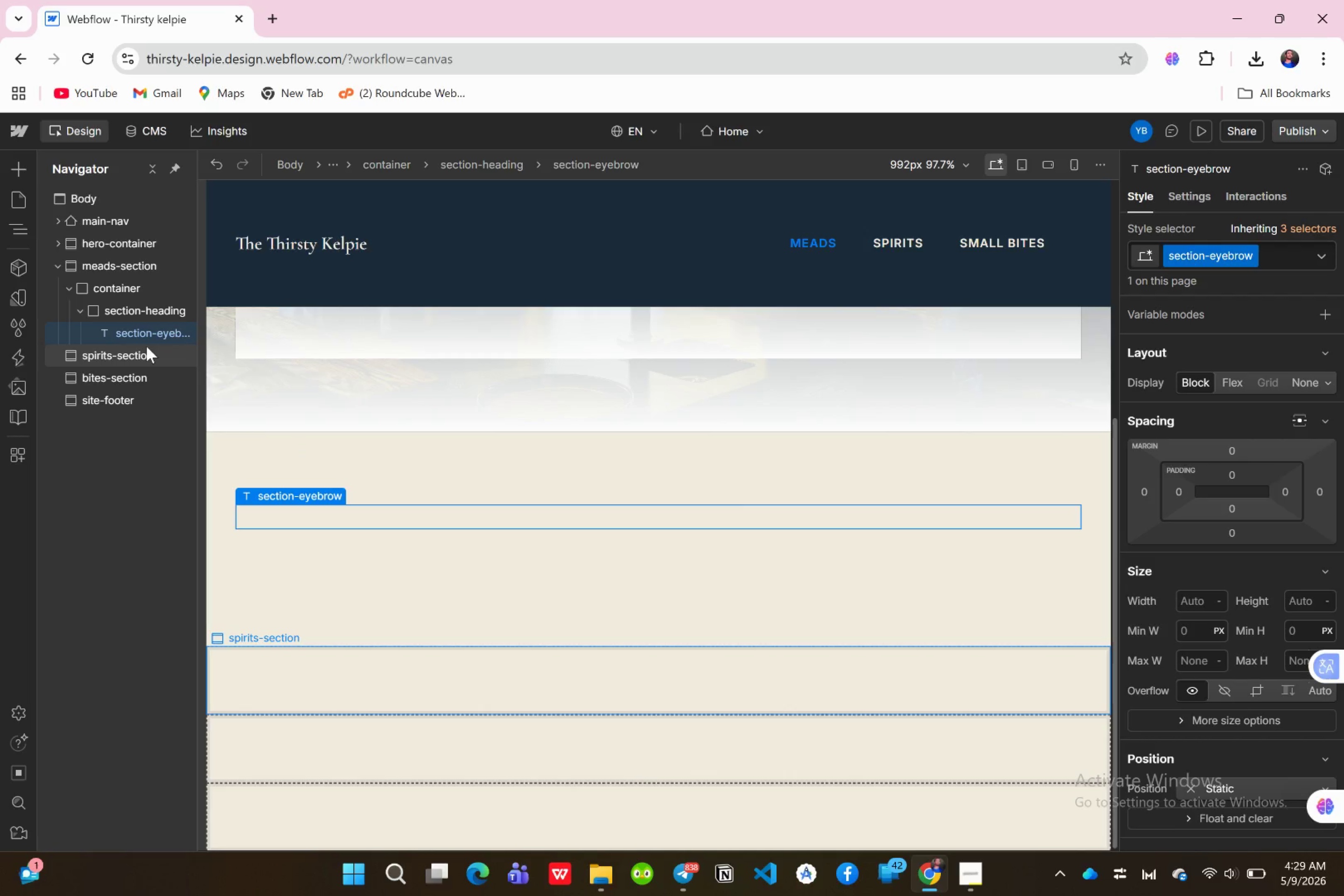 
wait(6.4)
 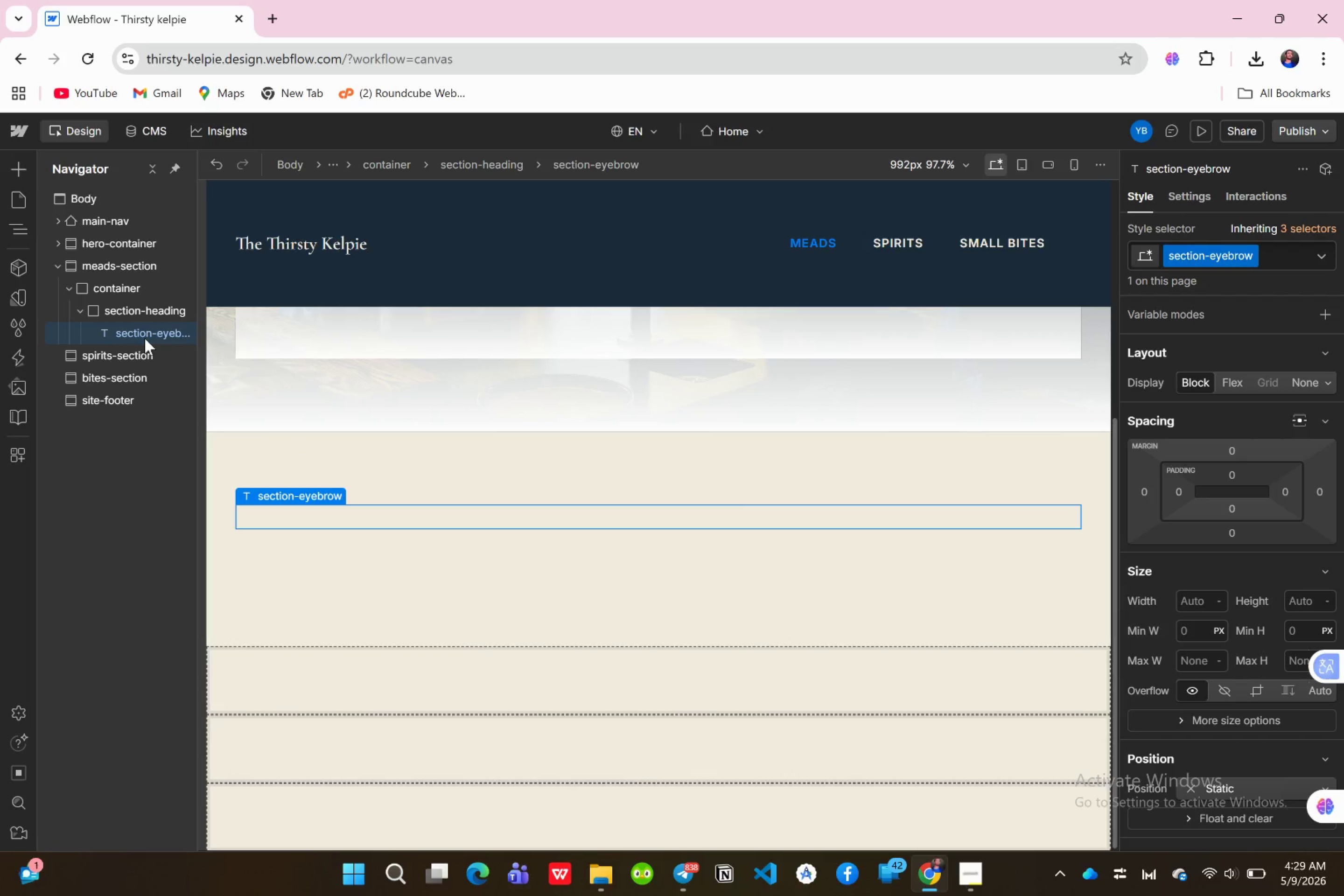 
left_click([142, 339])
 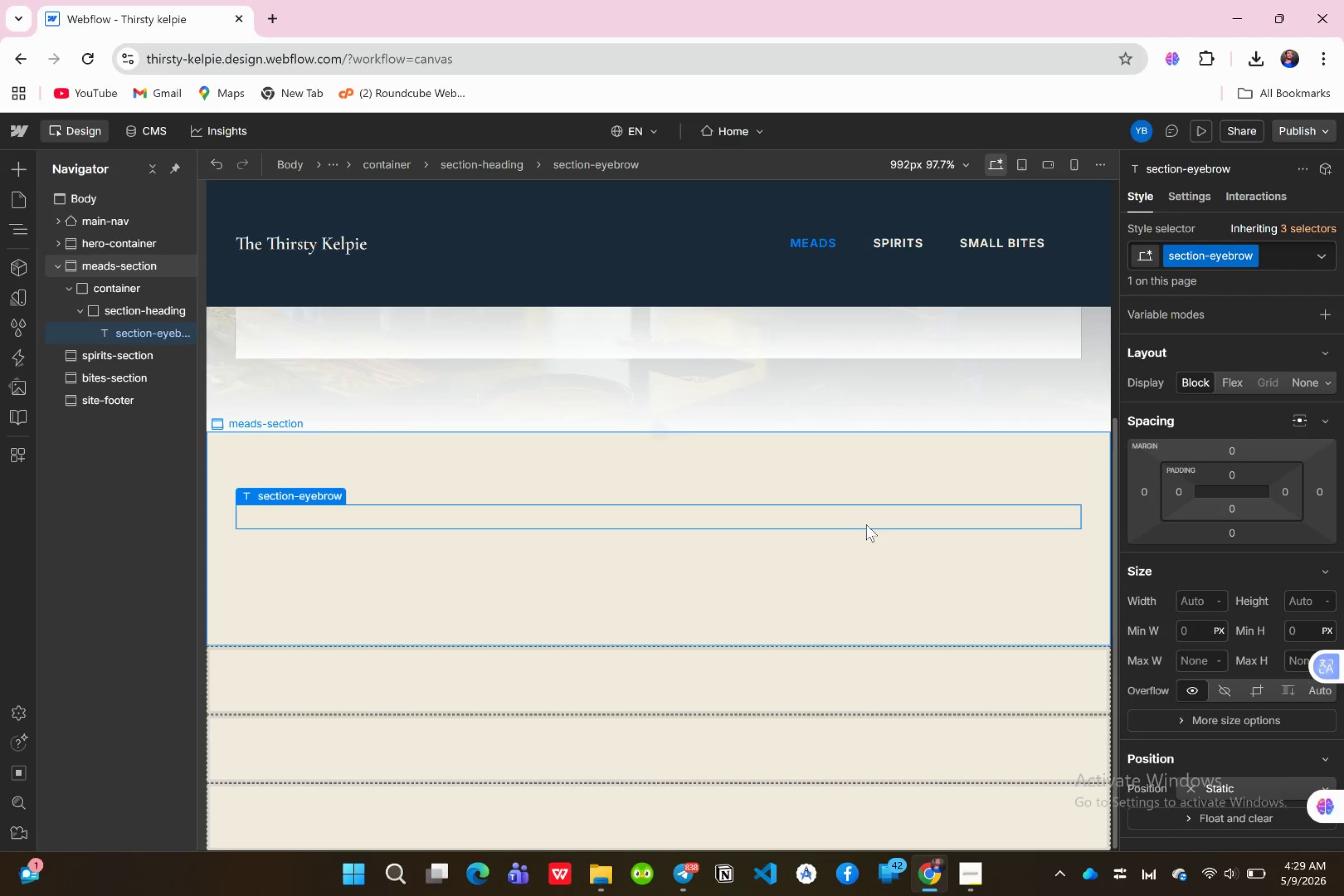 
left_click([374, 504])
 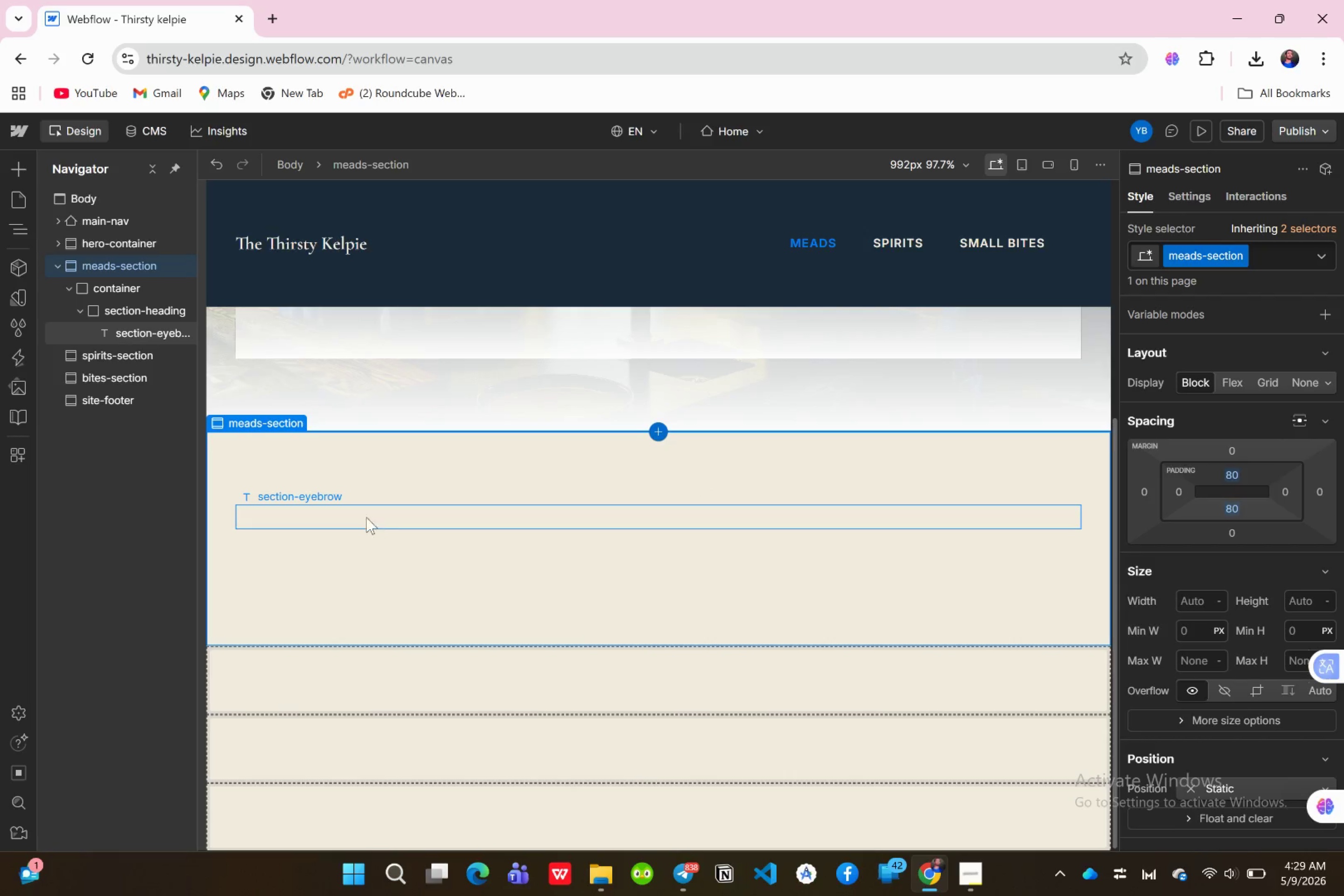 
left_click([364, 517])
 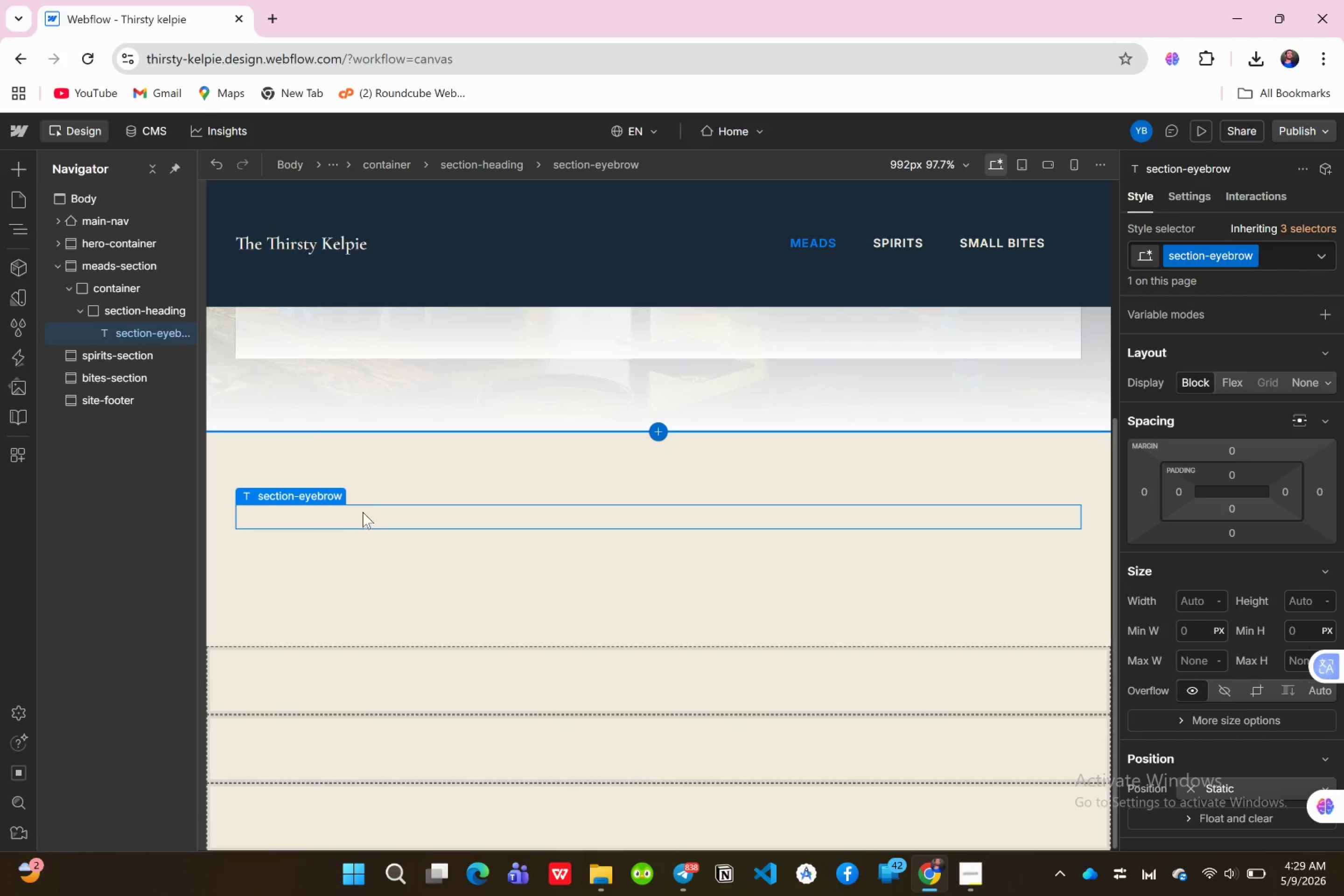 
left_click([364, 511])
 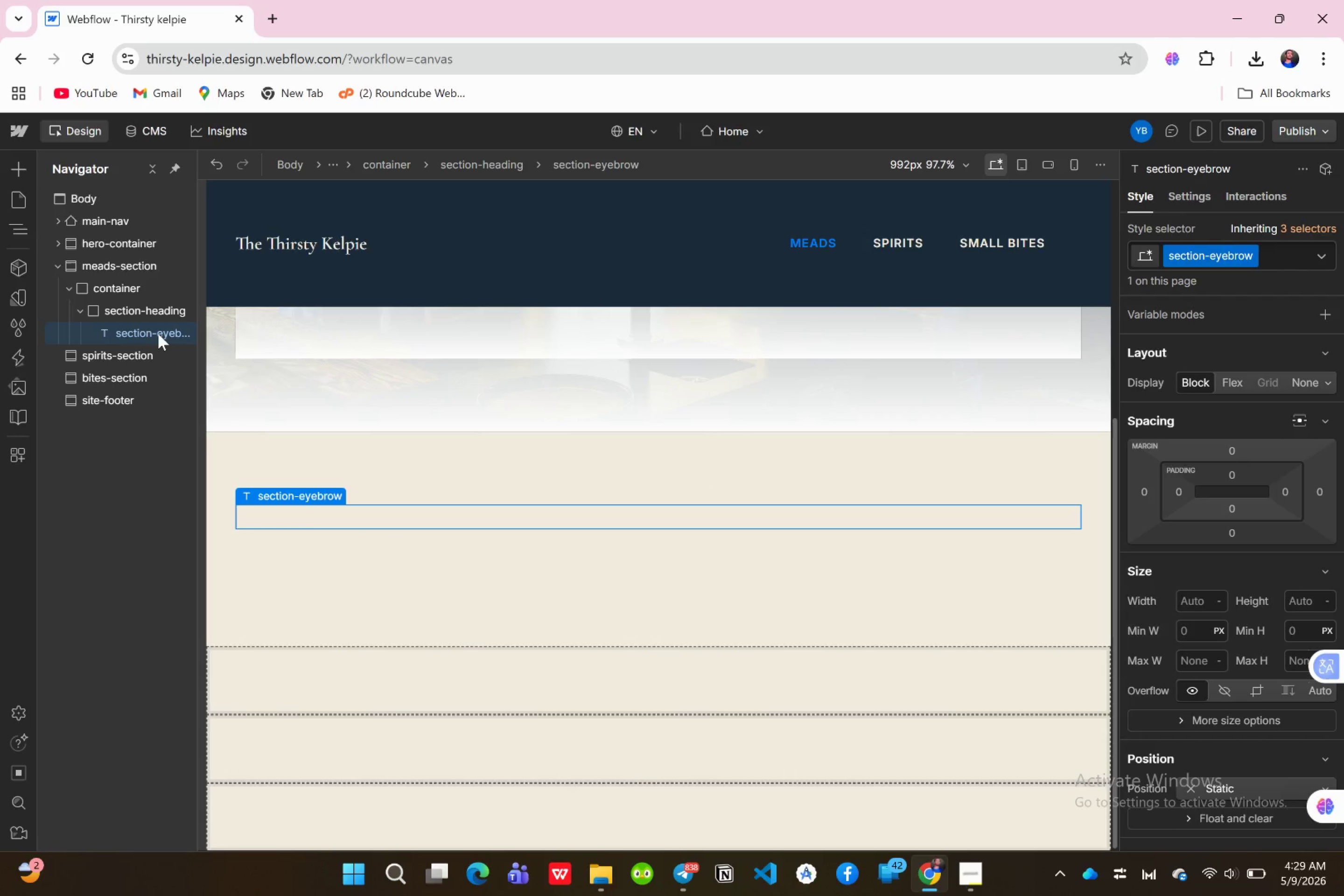 
key(Delete)
 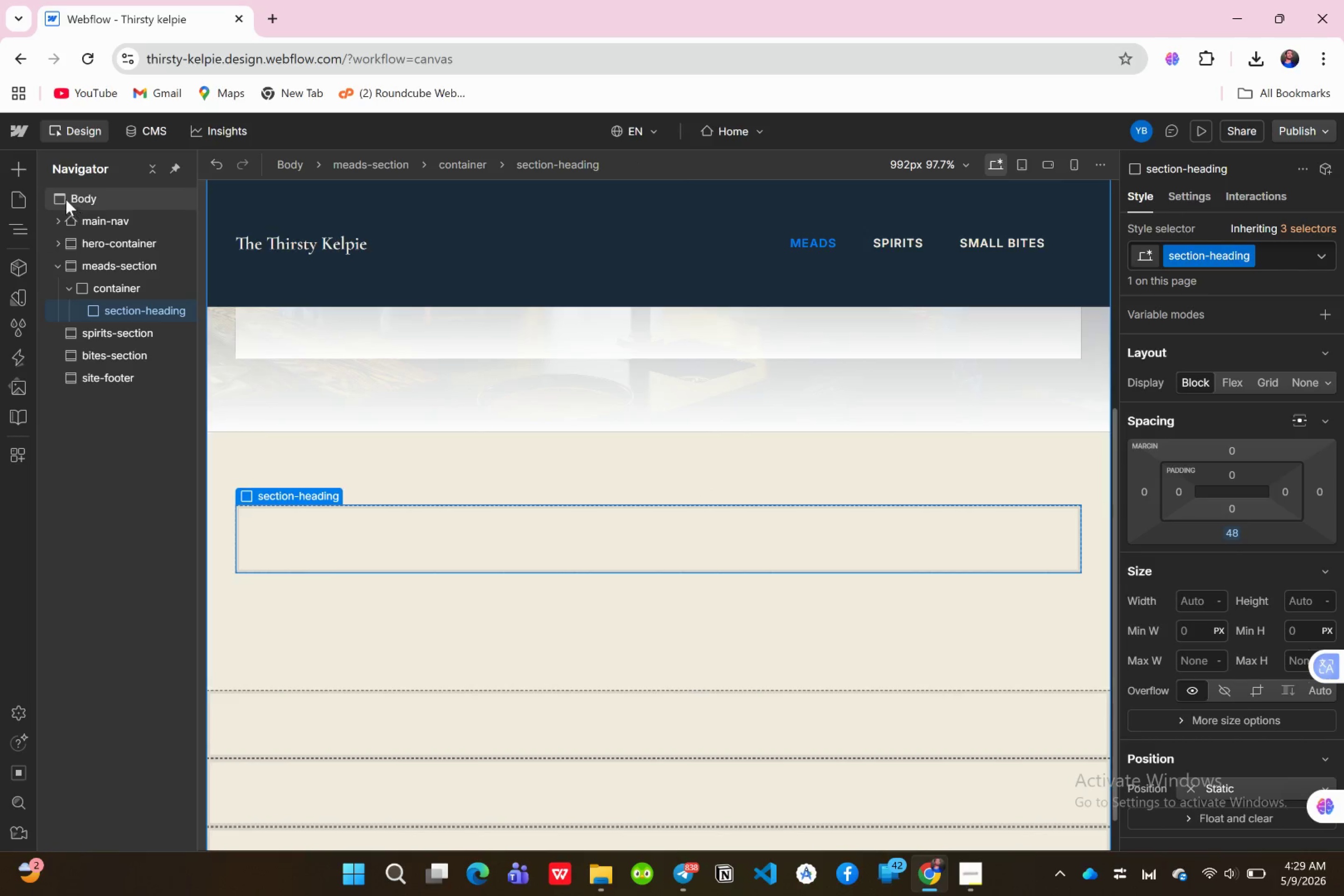 
left_click([29, 180])
 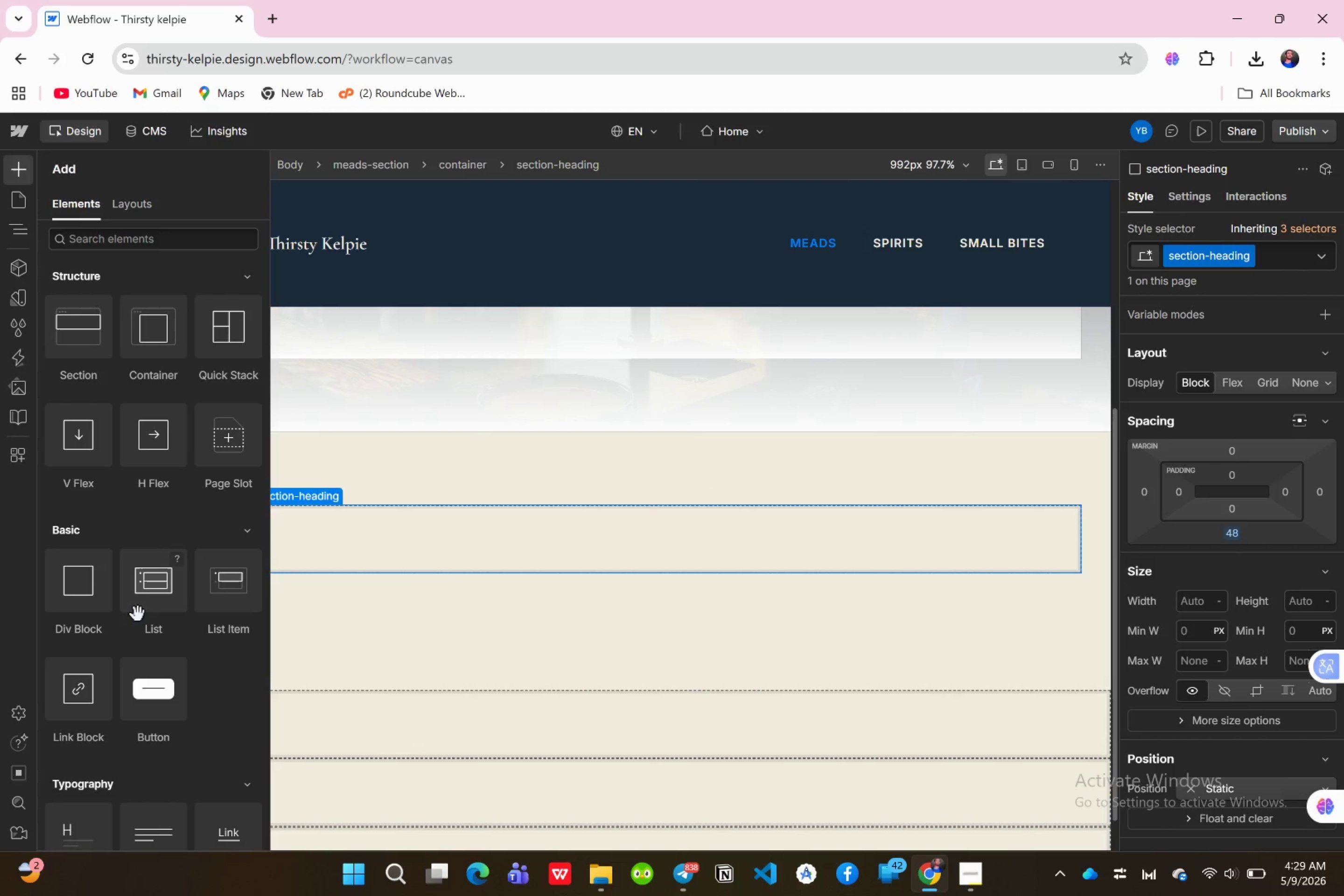 
scroll: coordinate [145, 676], scroll_direction: down, amount: 4.0
 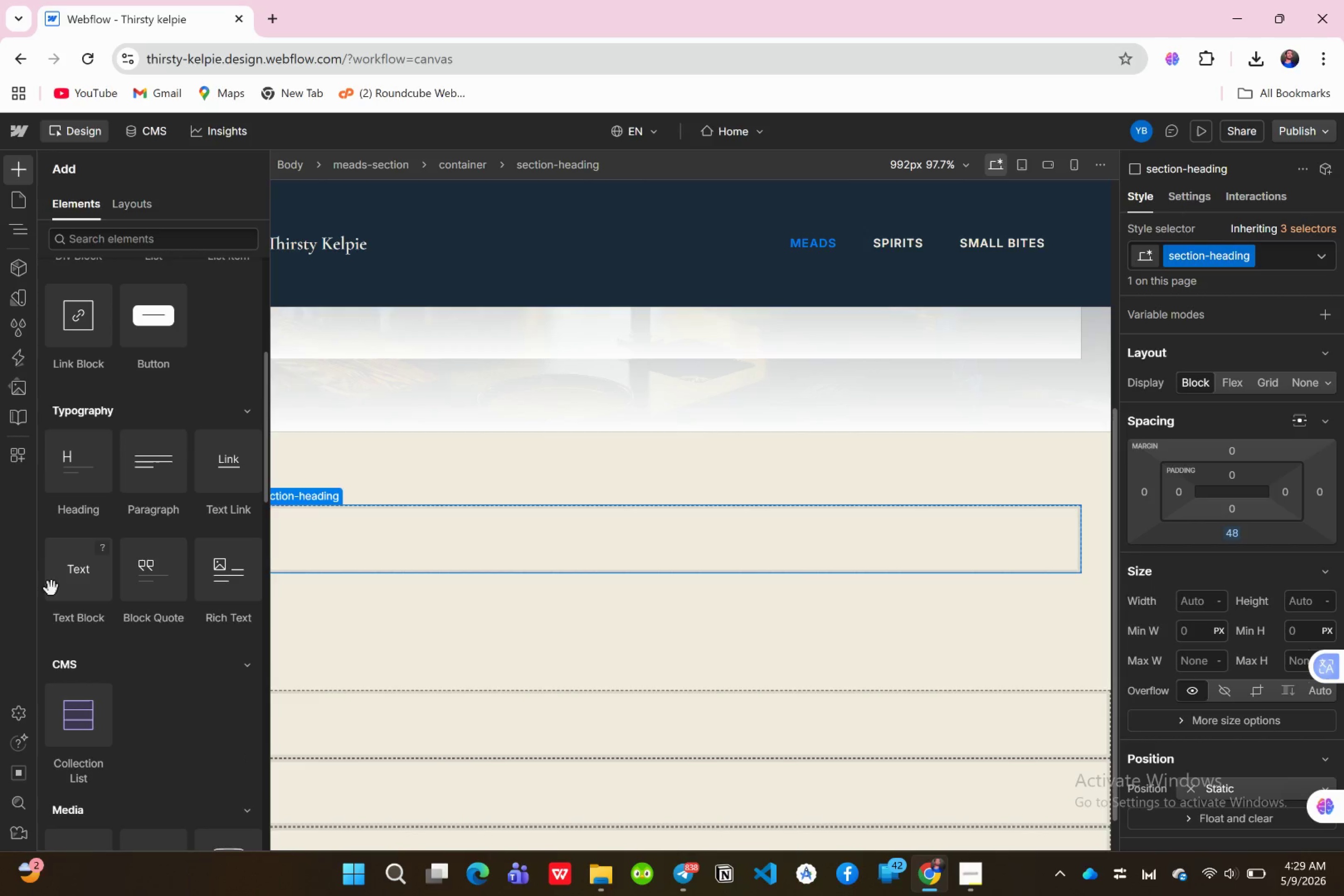 
left_click_drag(start_coordinate=[63, 577], to_coordinate=[136, 320])
 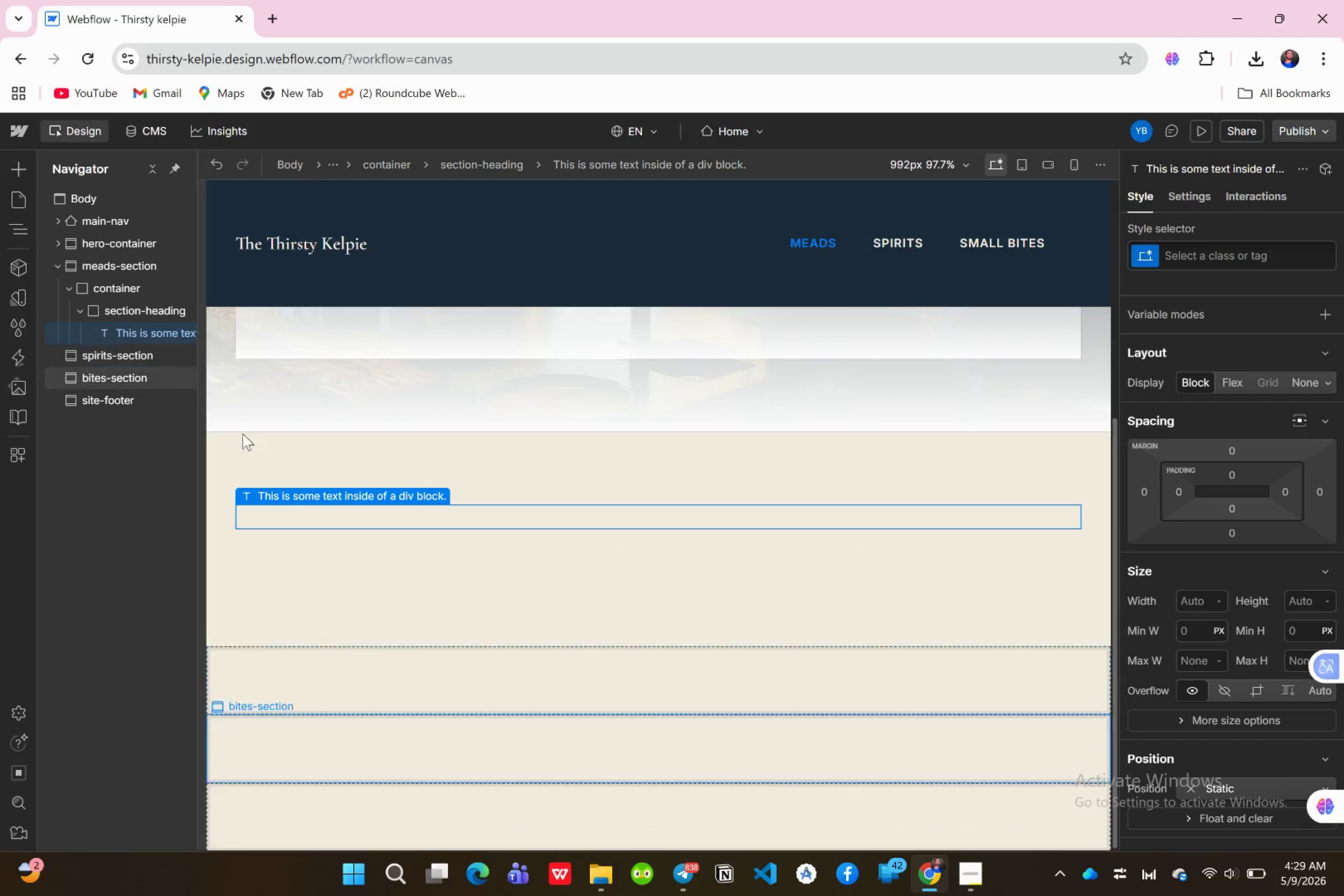 
mouse_move([308, 497])
 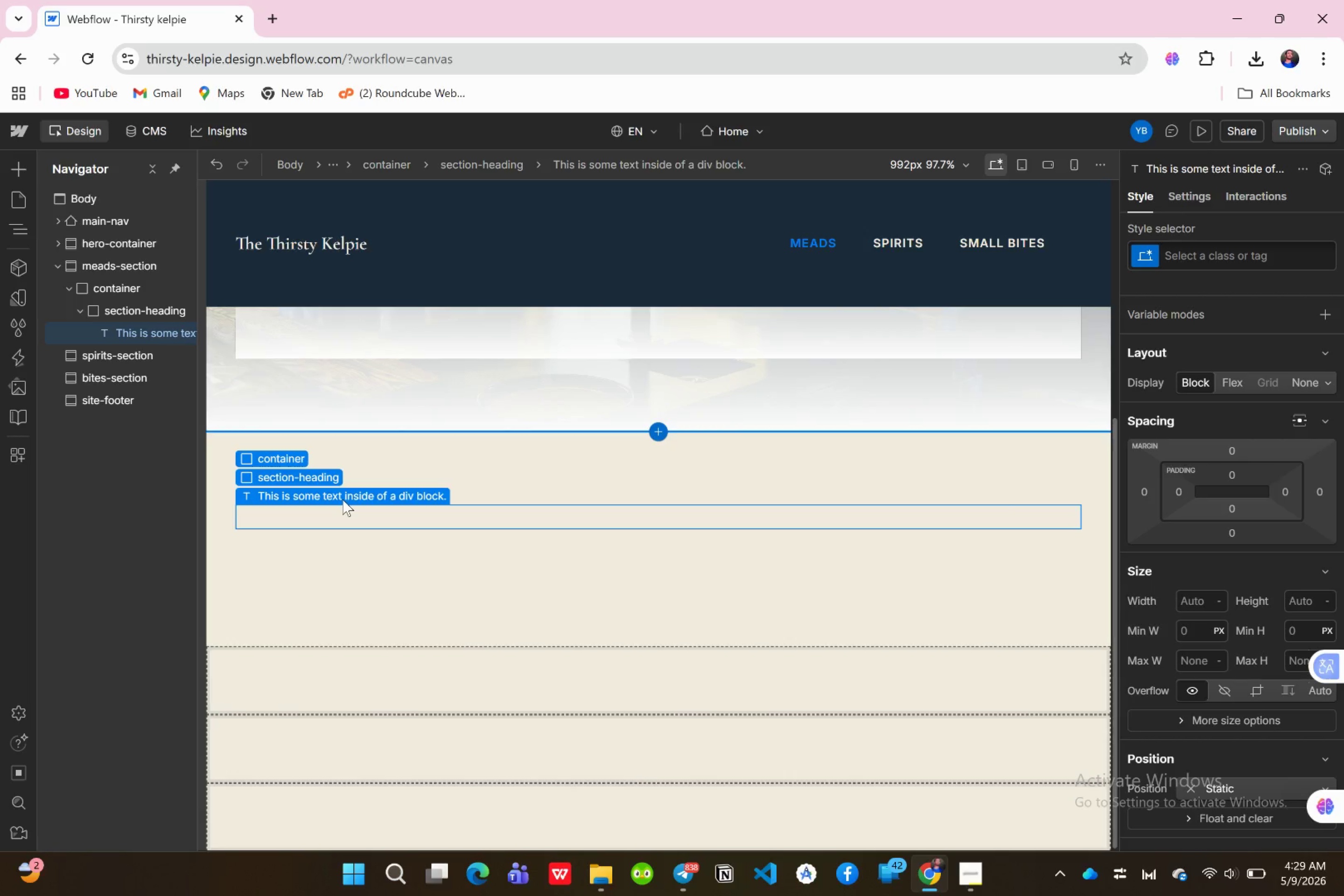 
left_click([343, 499])
 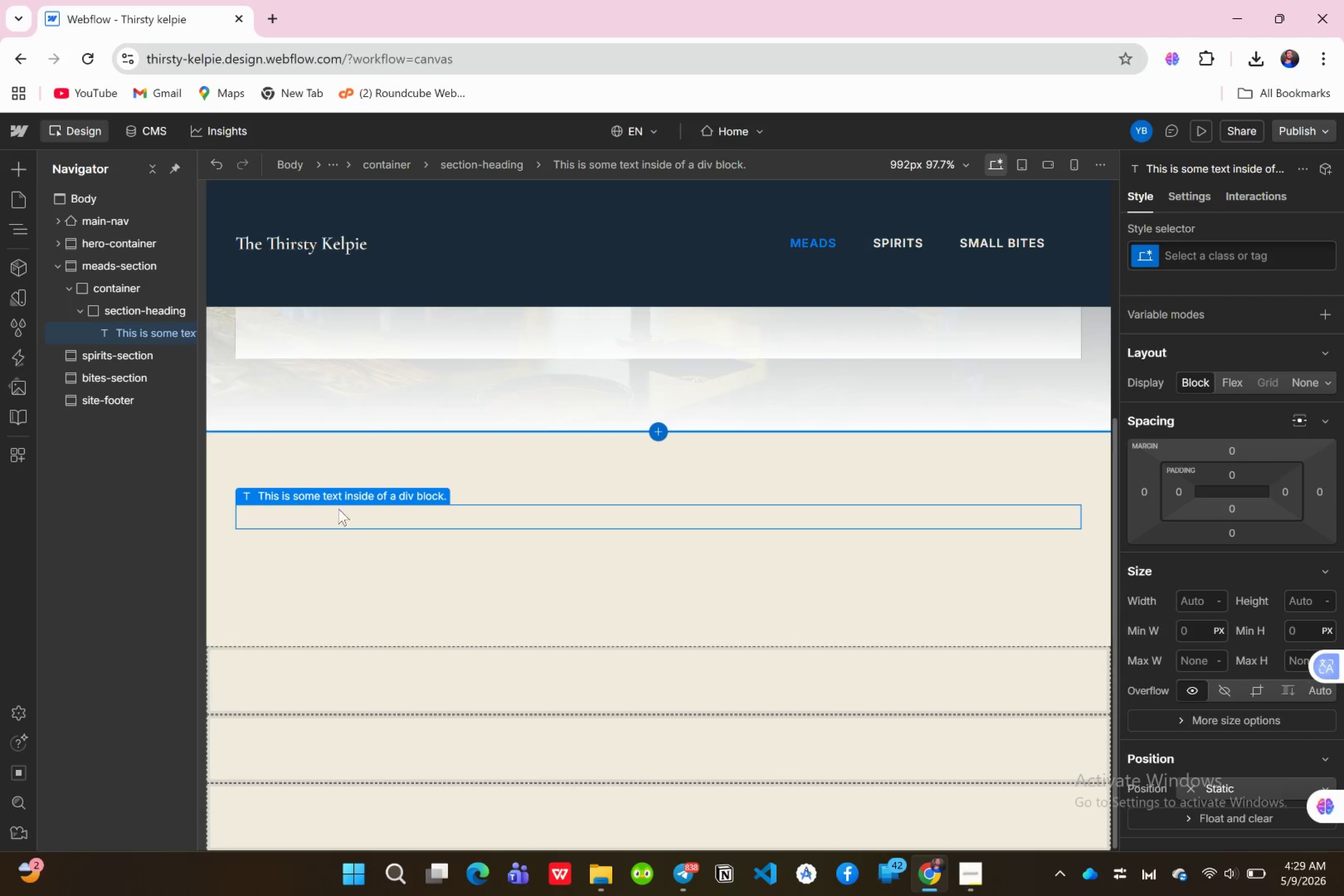 
double_click([317, 515])
 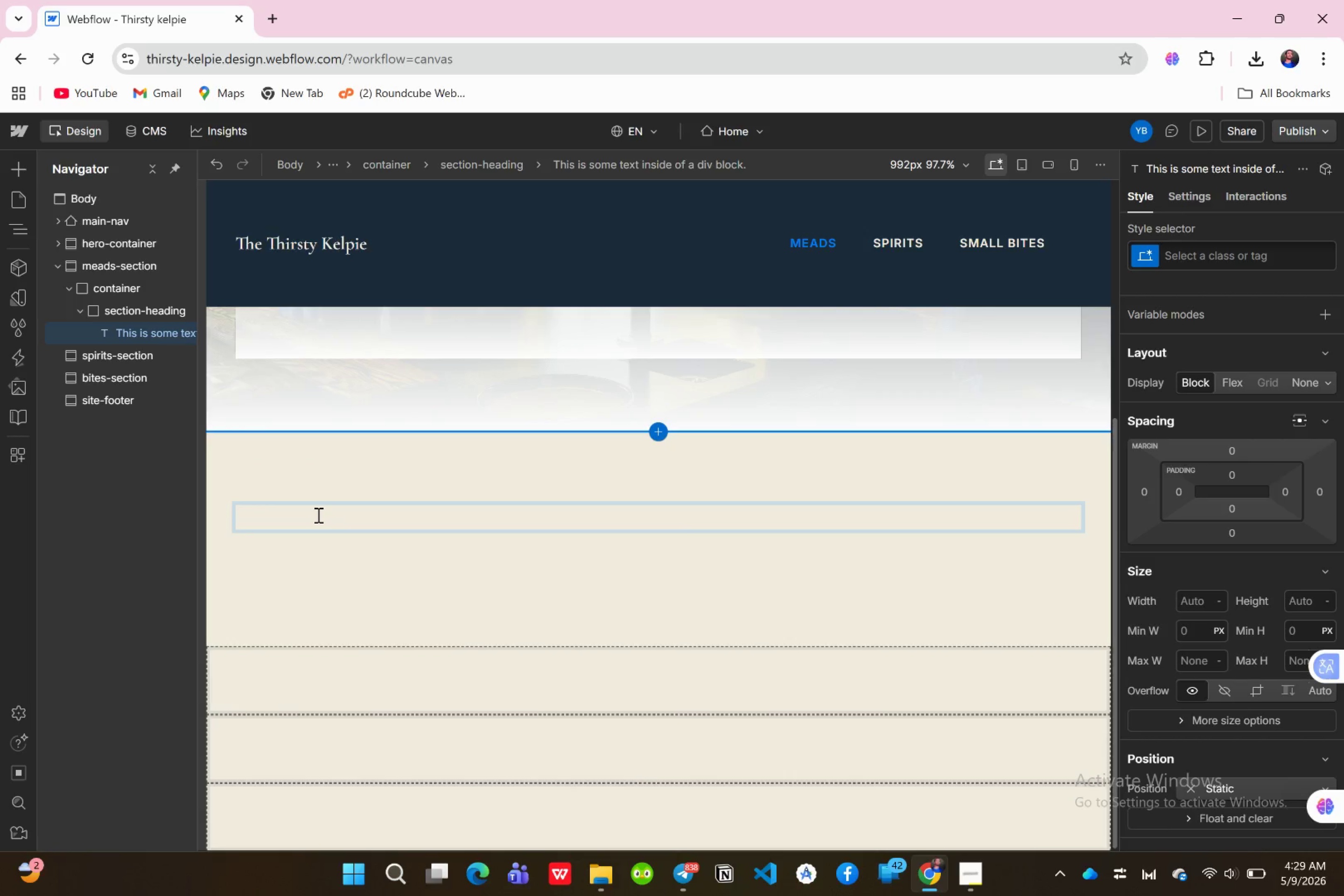 
left_click([317, 515])
 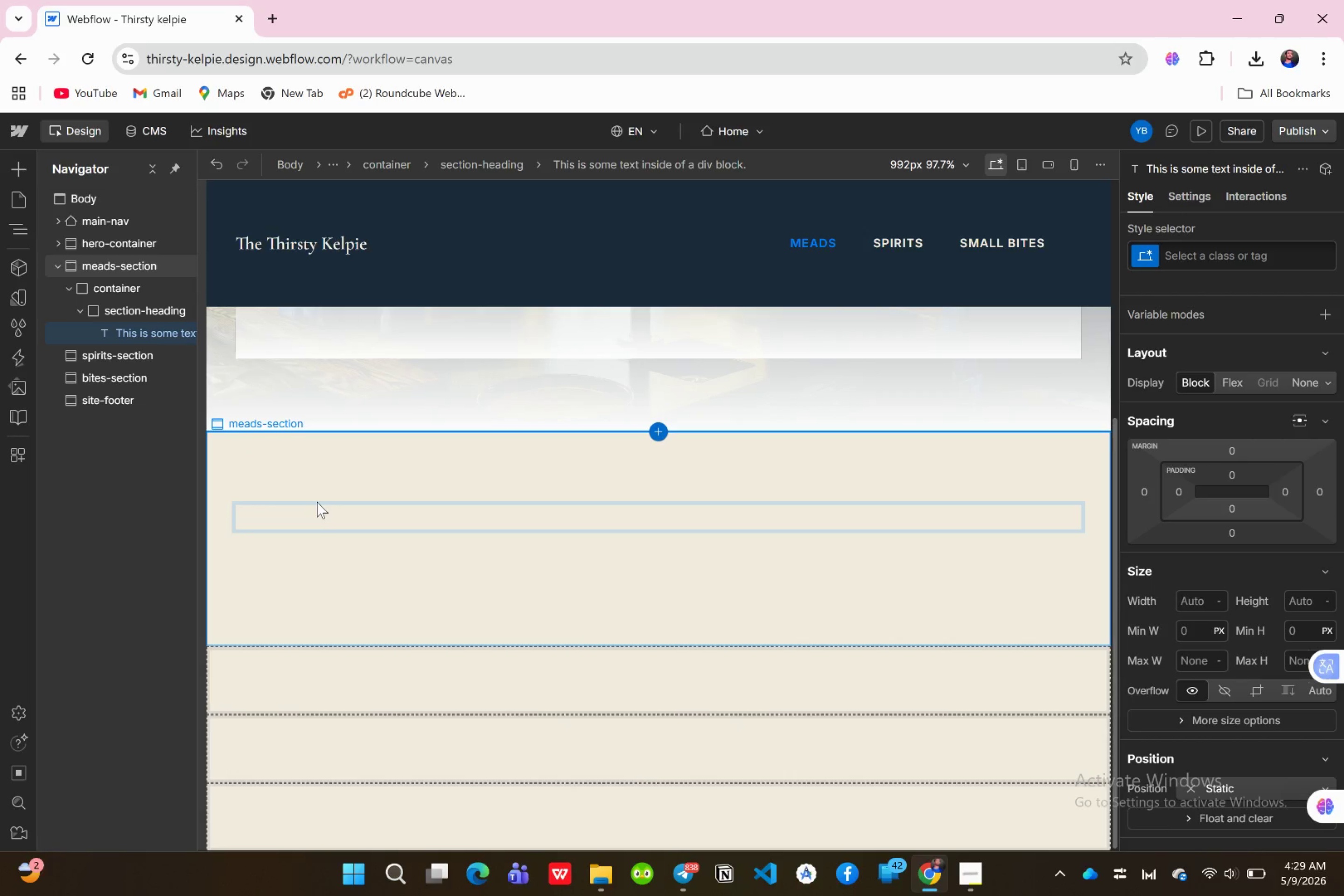 
type(THS=)
key(Backspace)
key(Backspace)
key(Backspace)
key(Backspace)
 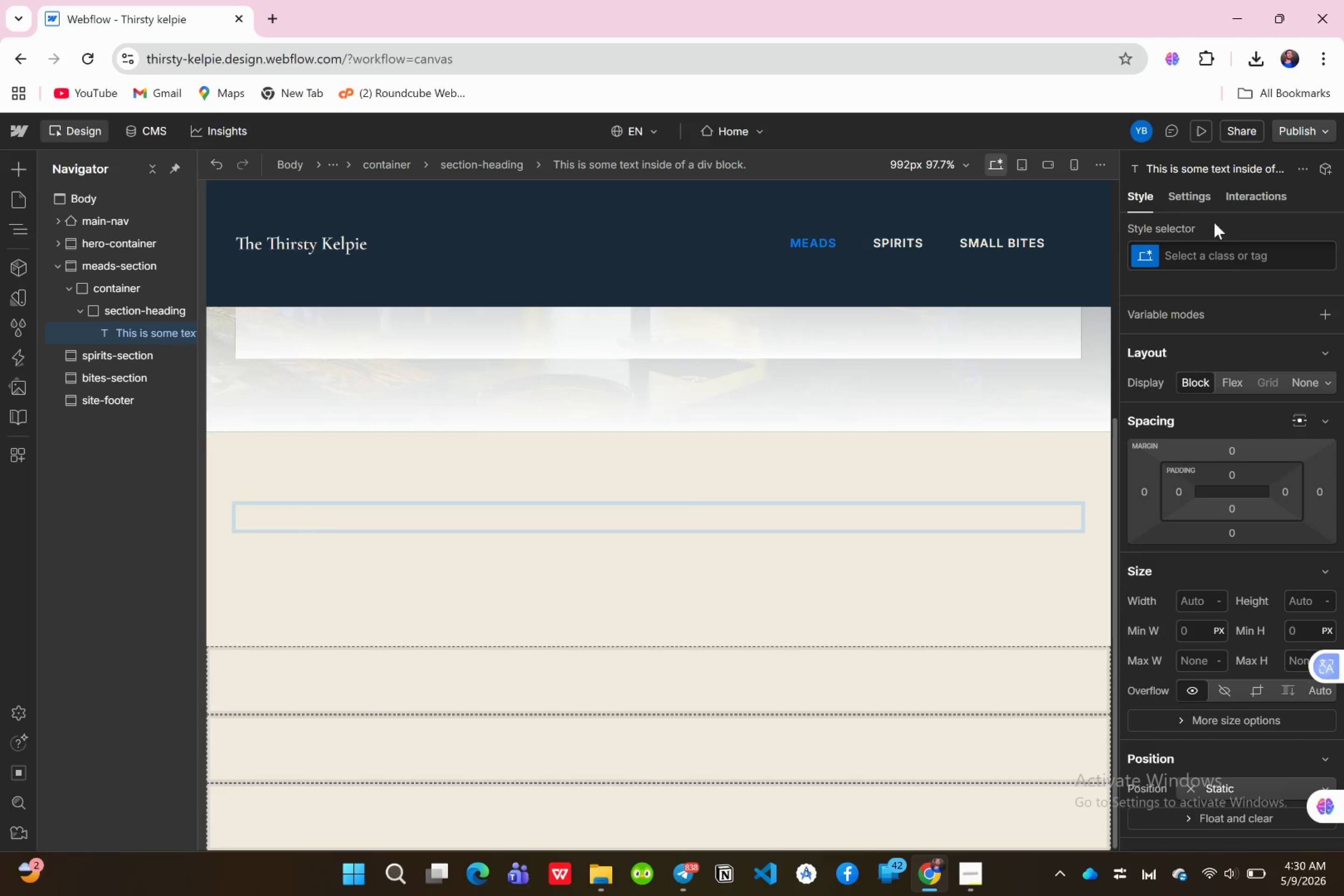 
left_click([1189, 206])
 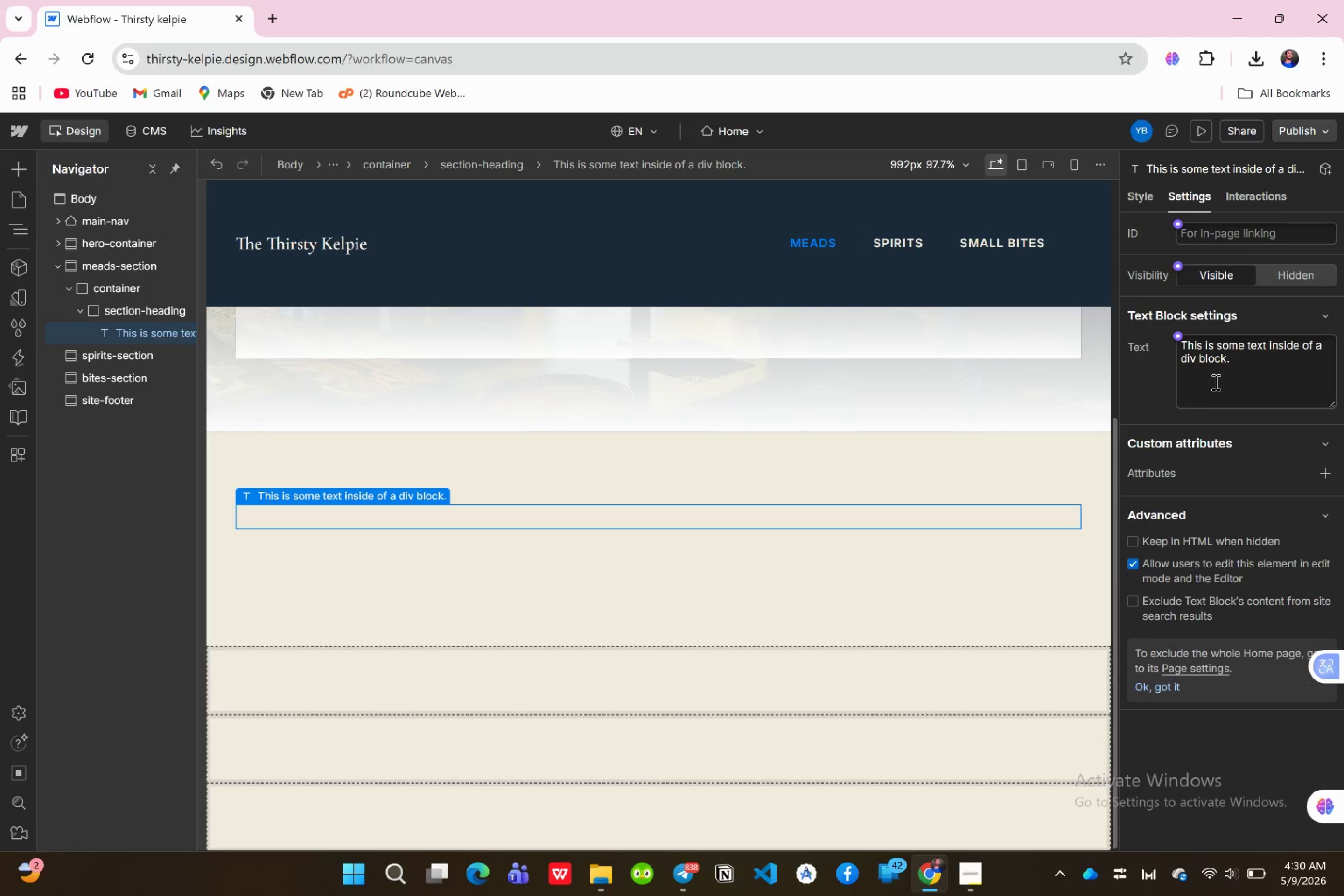 
left_click([1249, 362])
 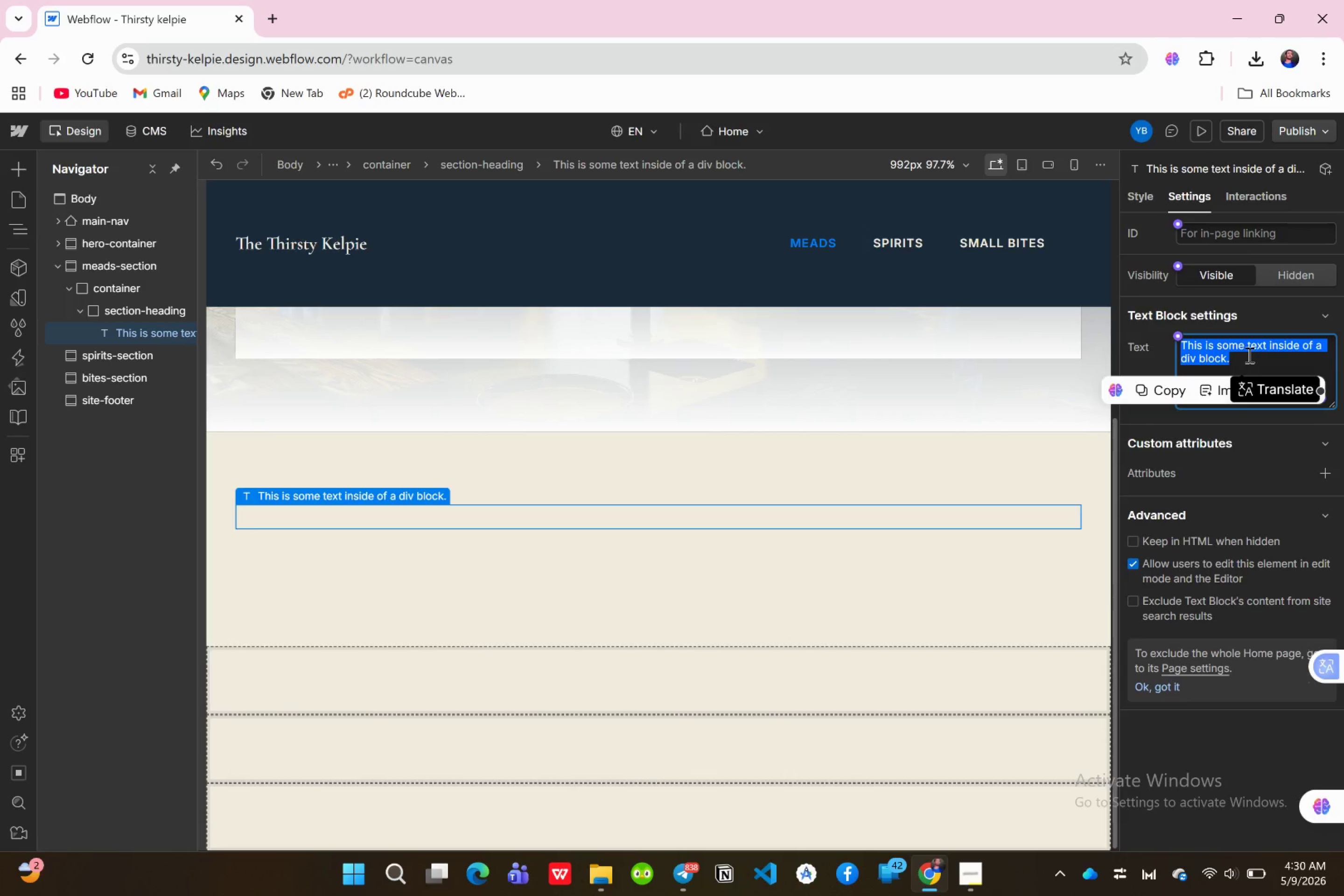 
hold_key(key=ShiftLeft, duration=1.24)
 